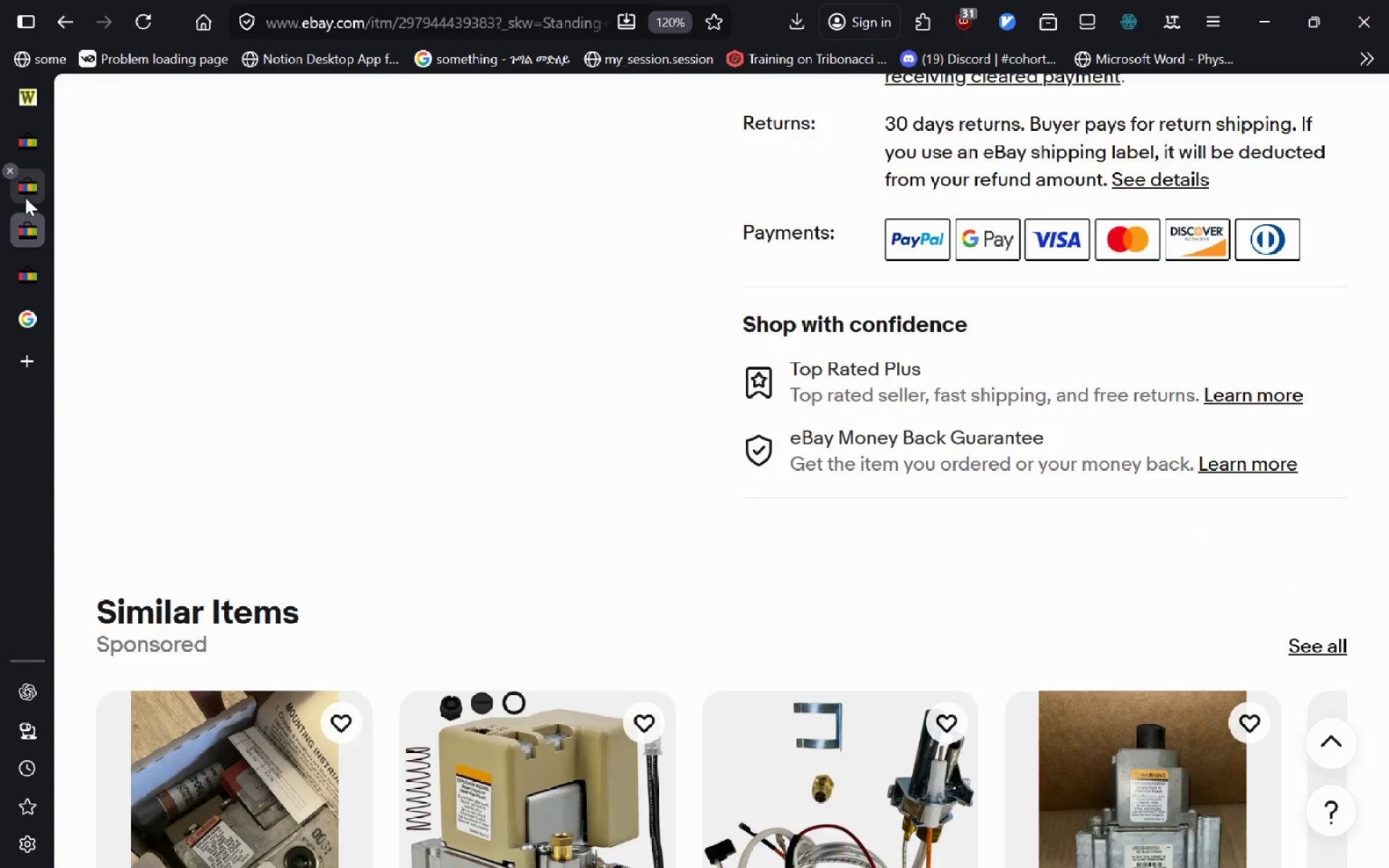 
left_click([25, 197])
 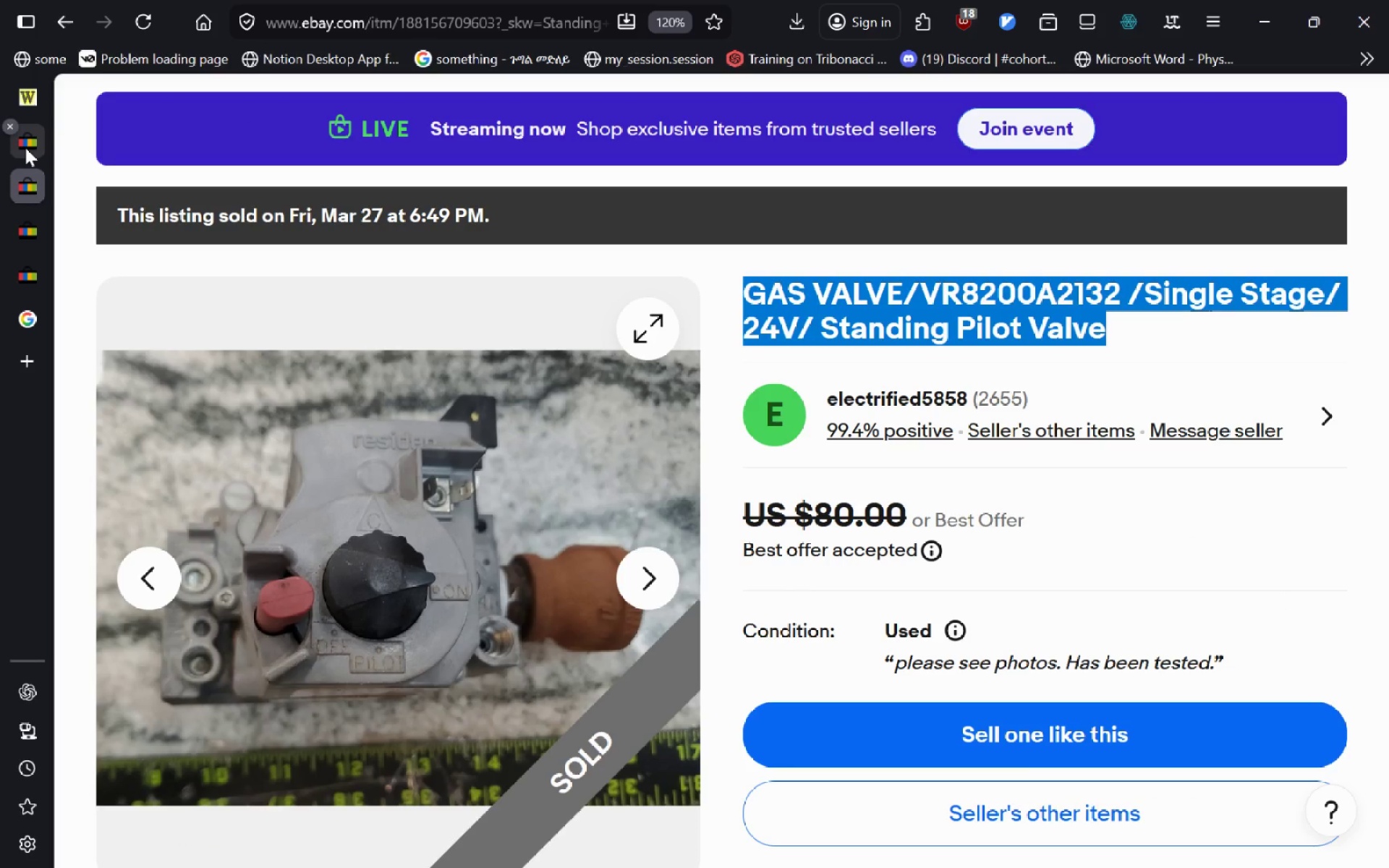 
left_click([26, 147])
 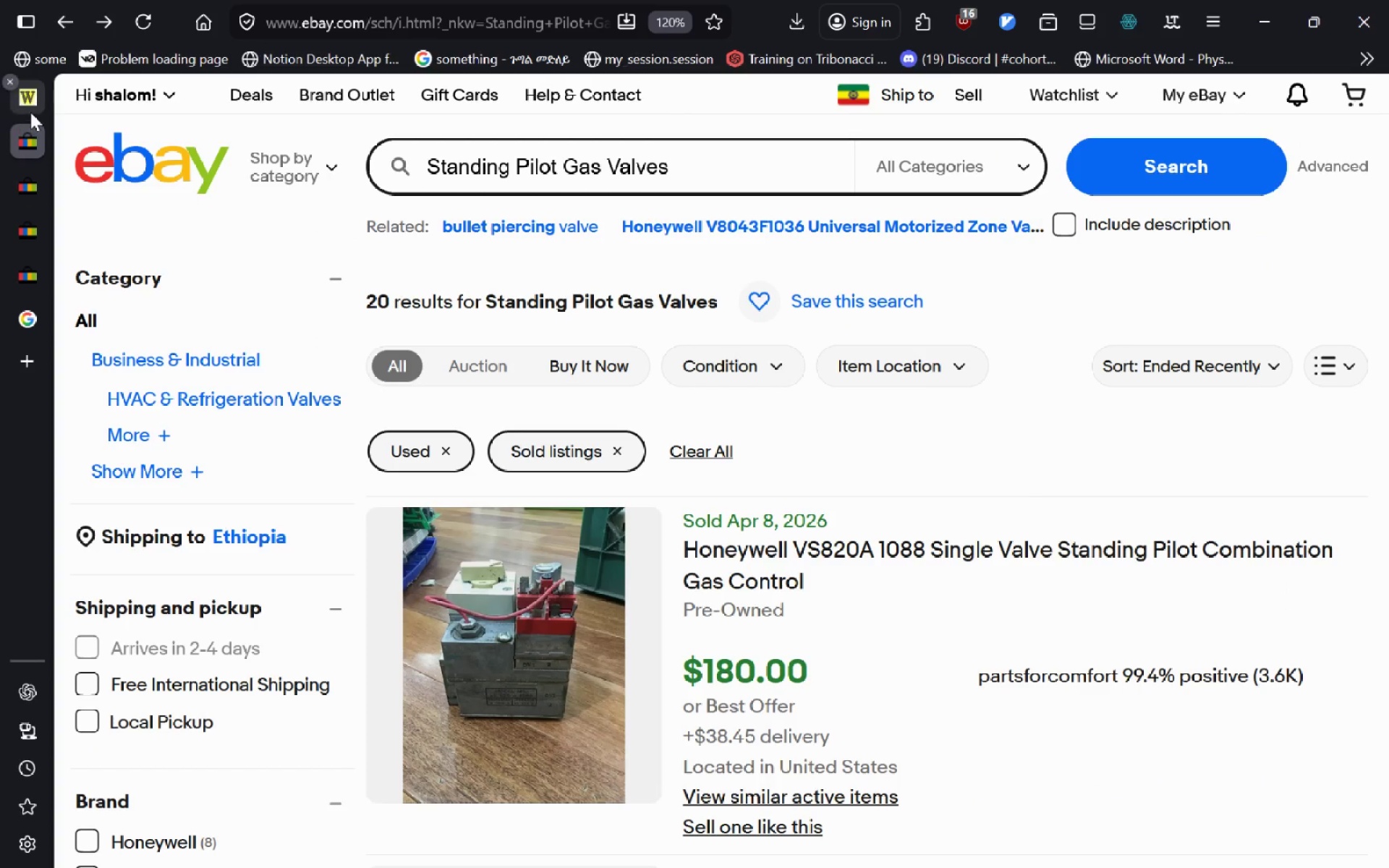 
left_click([30, 112])
 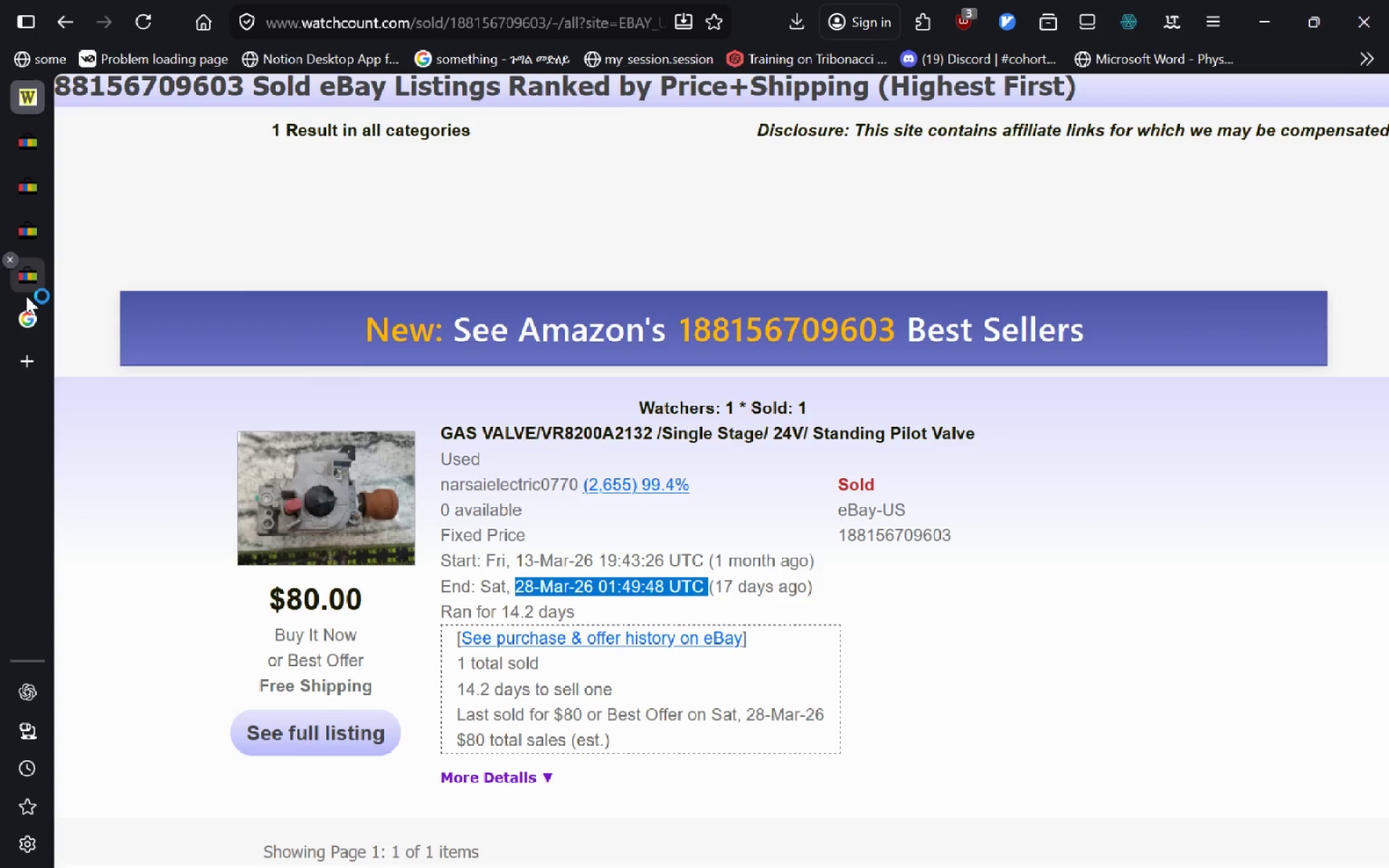 
key(Alt+AltLeft)
 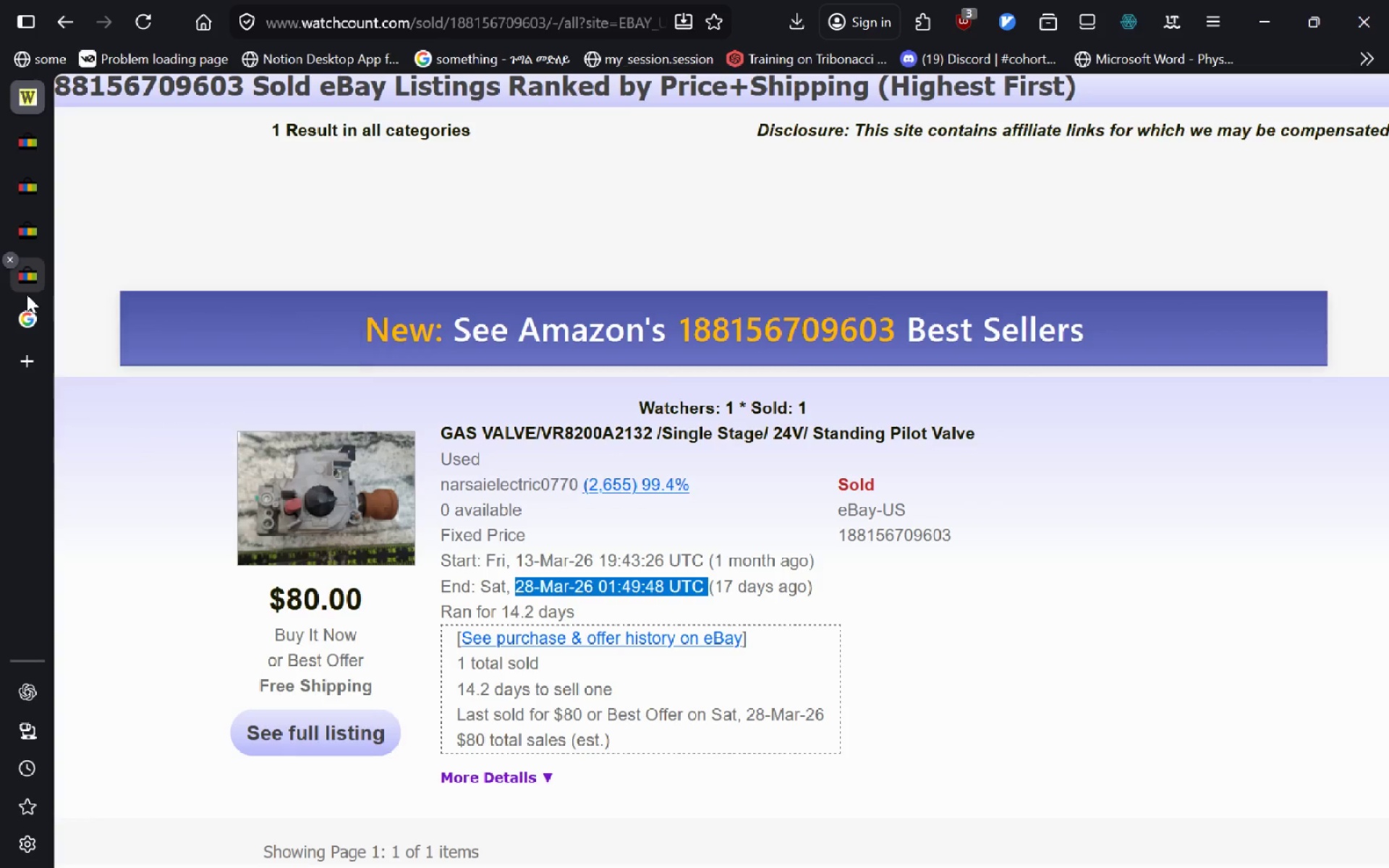 
key(Alt+Tab)
 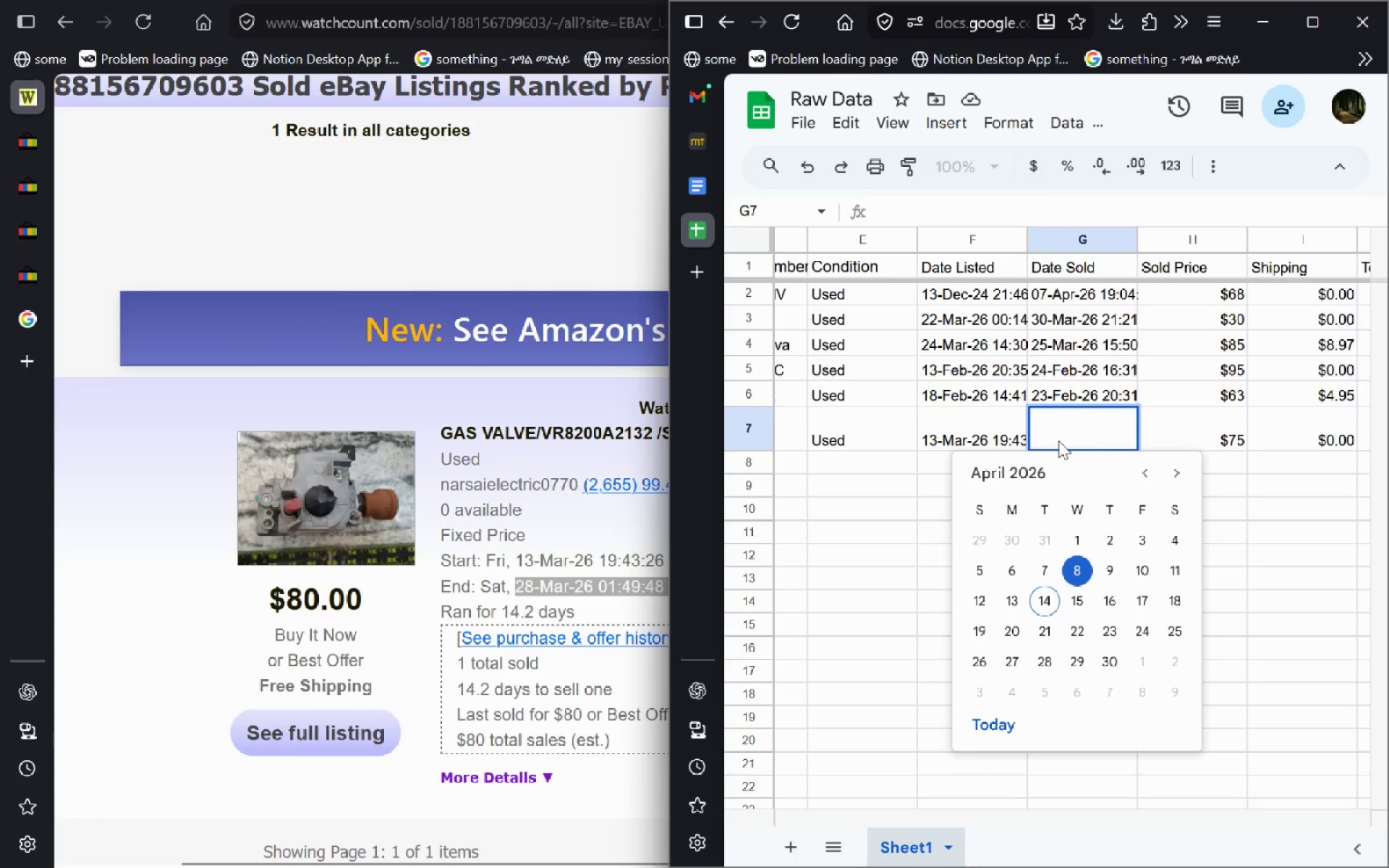 
left_click([1058, 441])
 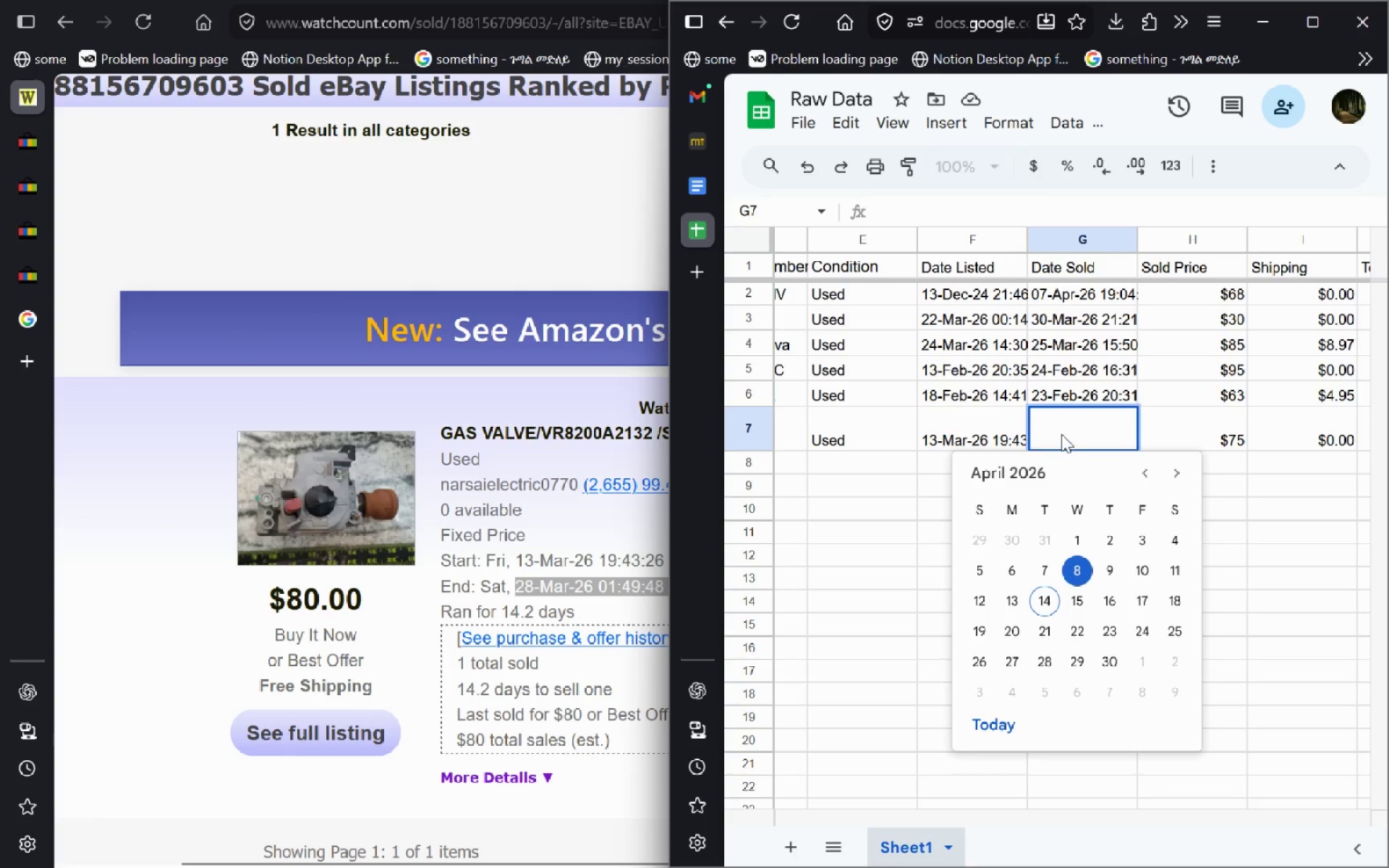 
left_click([1061, 434])
 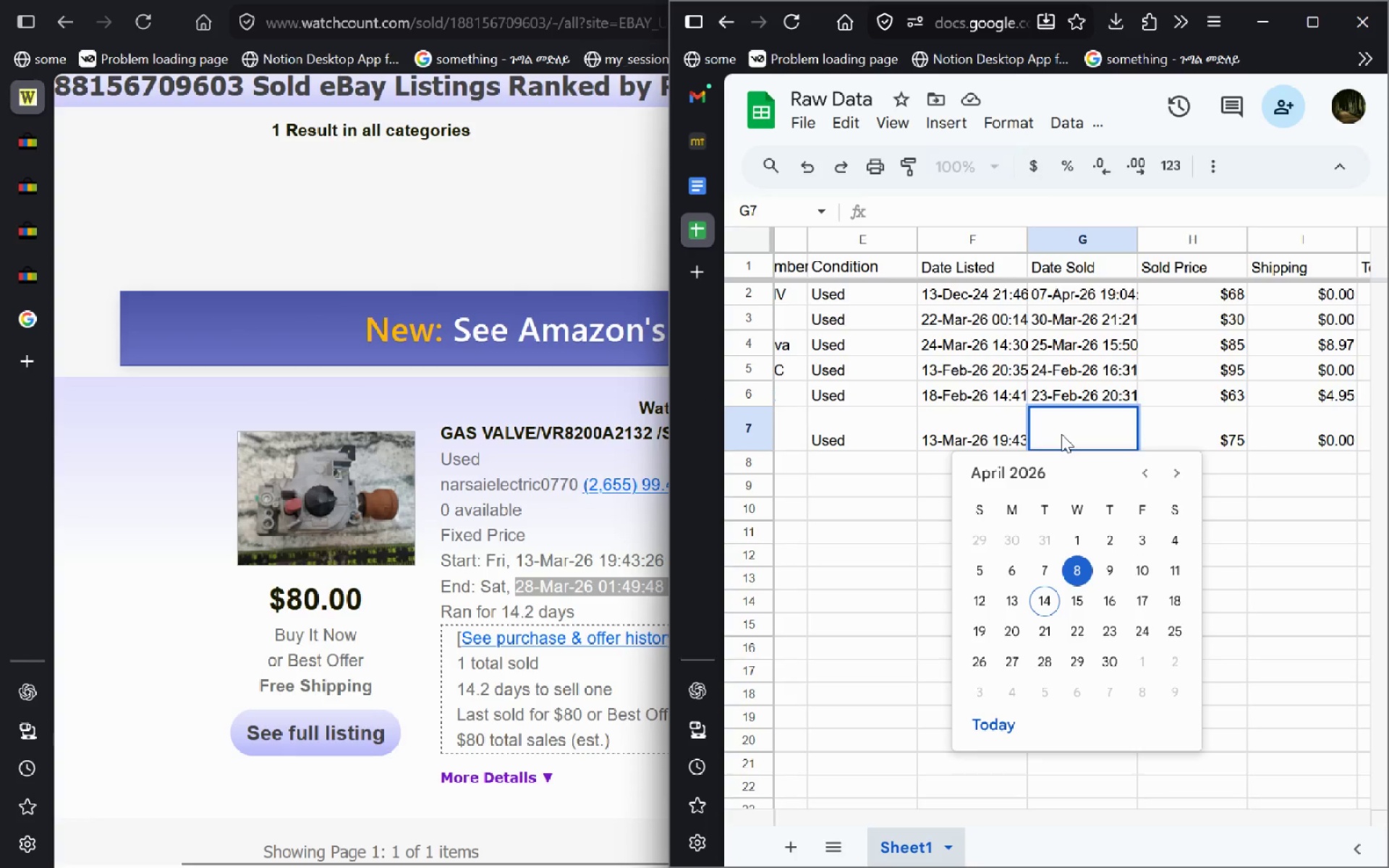 
hold_key(key=ControlLeft, duration=0.55)
 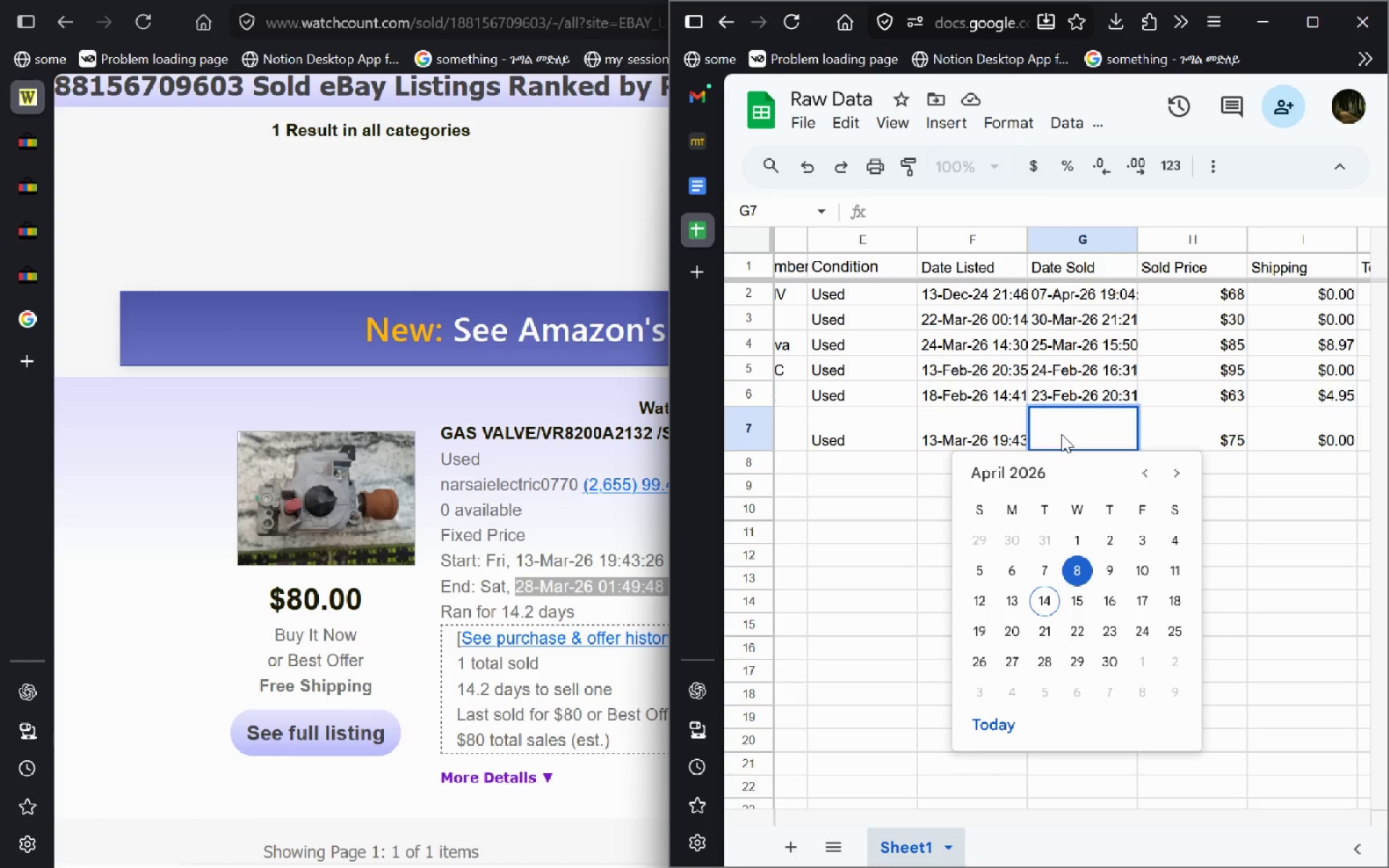 
double_click([1061, 434])
 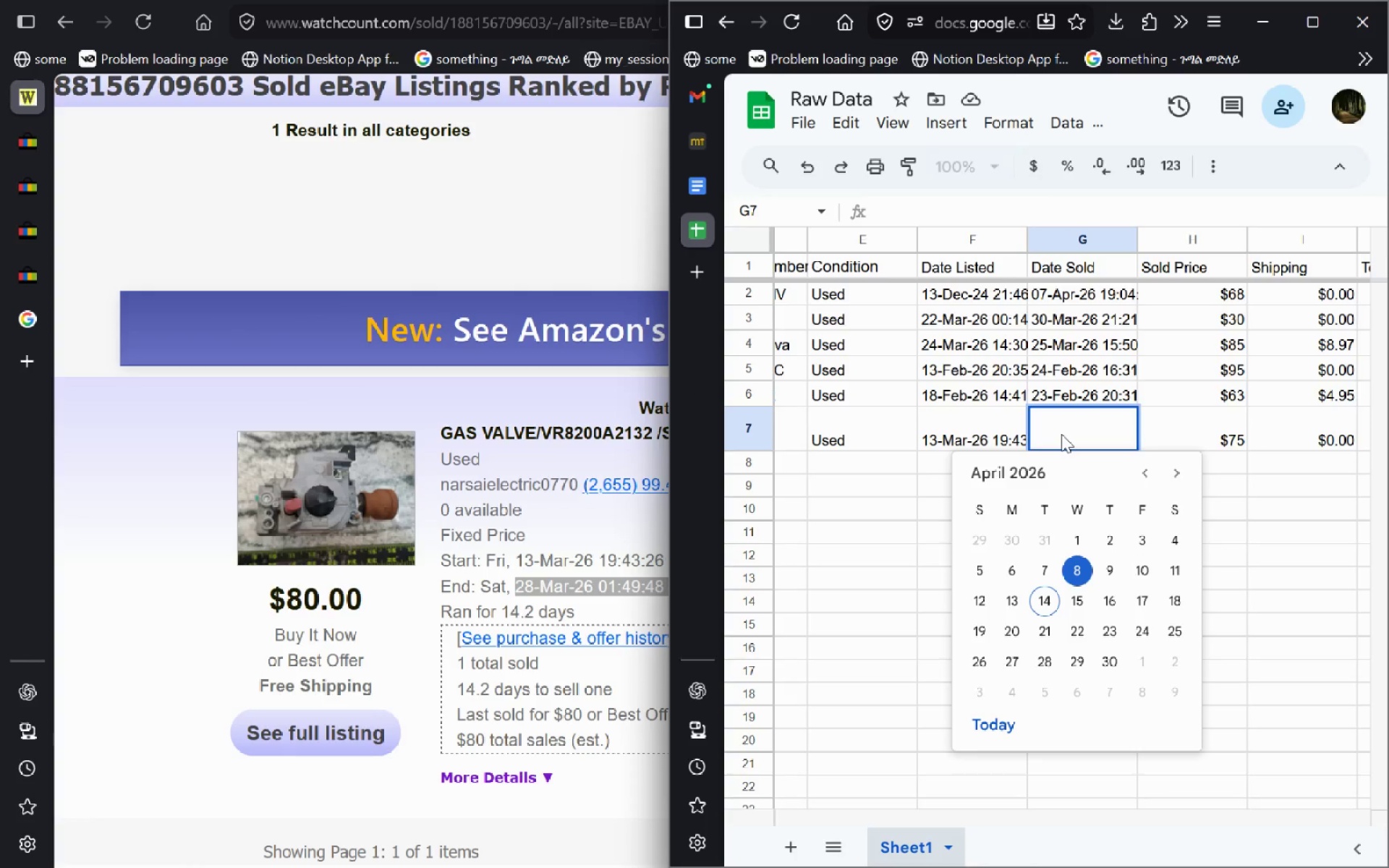 
triple_click([1061, 434])
 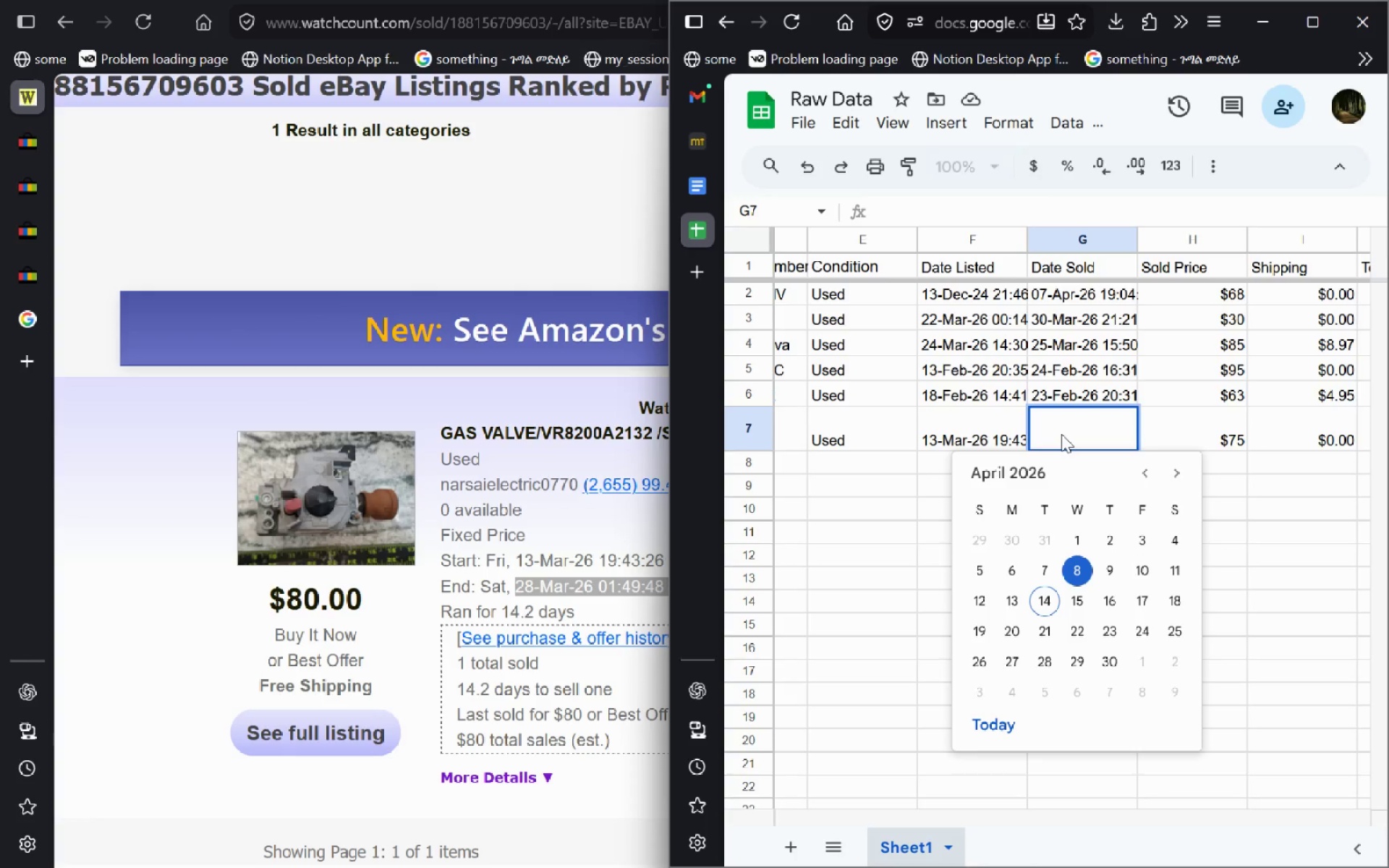 
triple_click([1061, 434])
 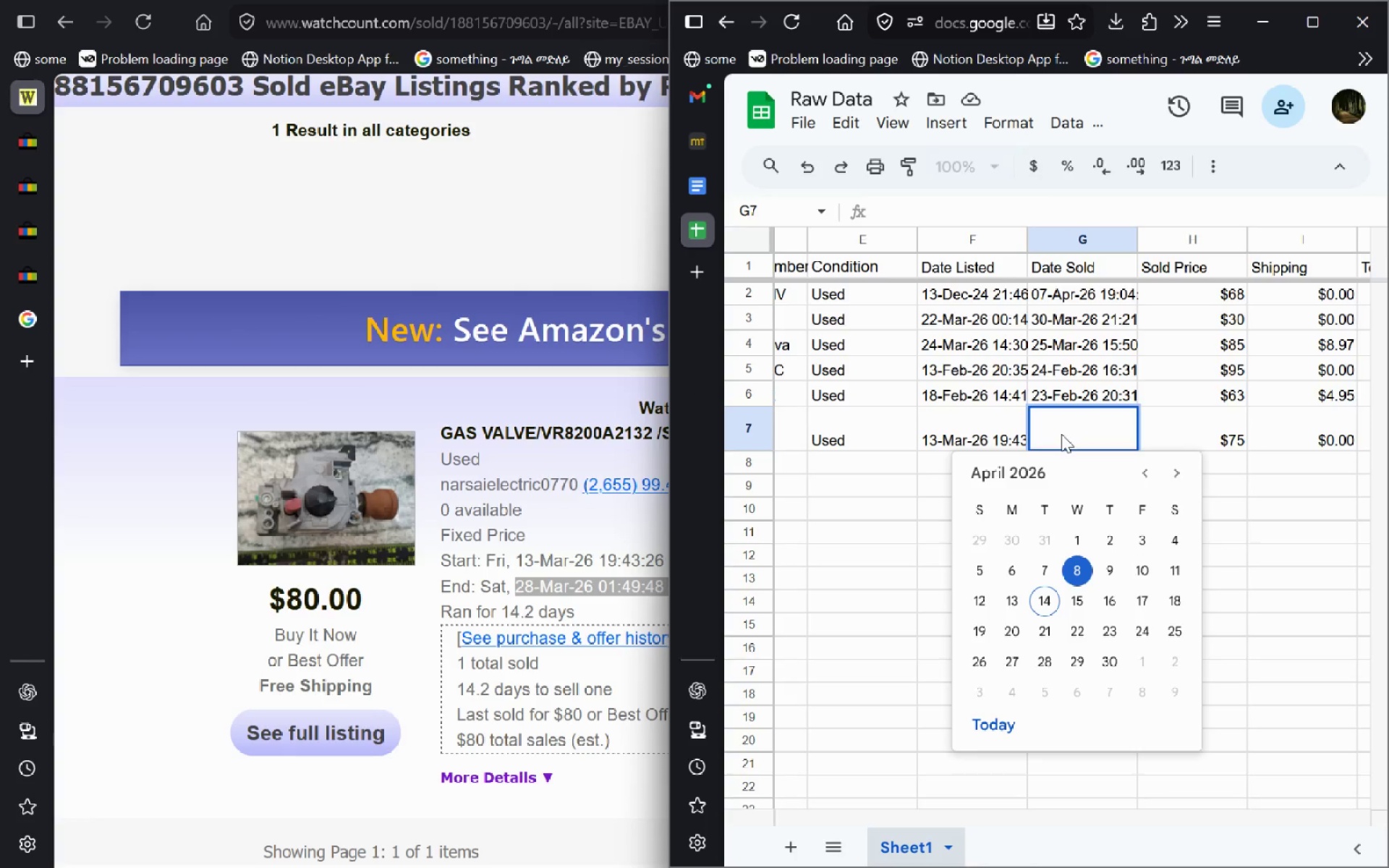 
left_click_drag(start_coordinate=[1061, 434], to_coordinate=[903, 518])
 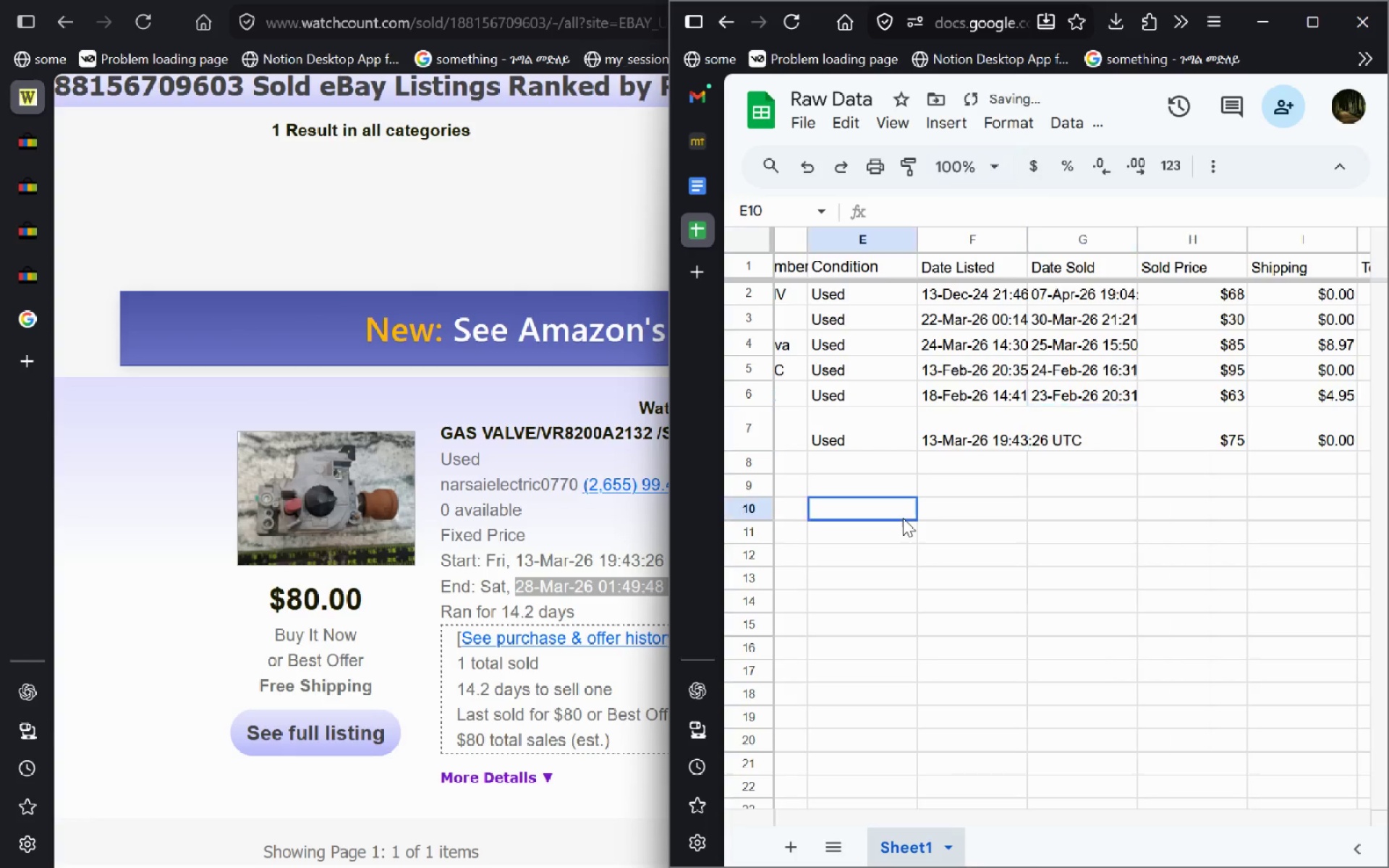 
triple_click([903, 518])
 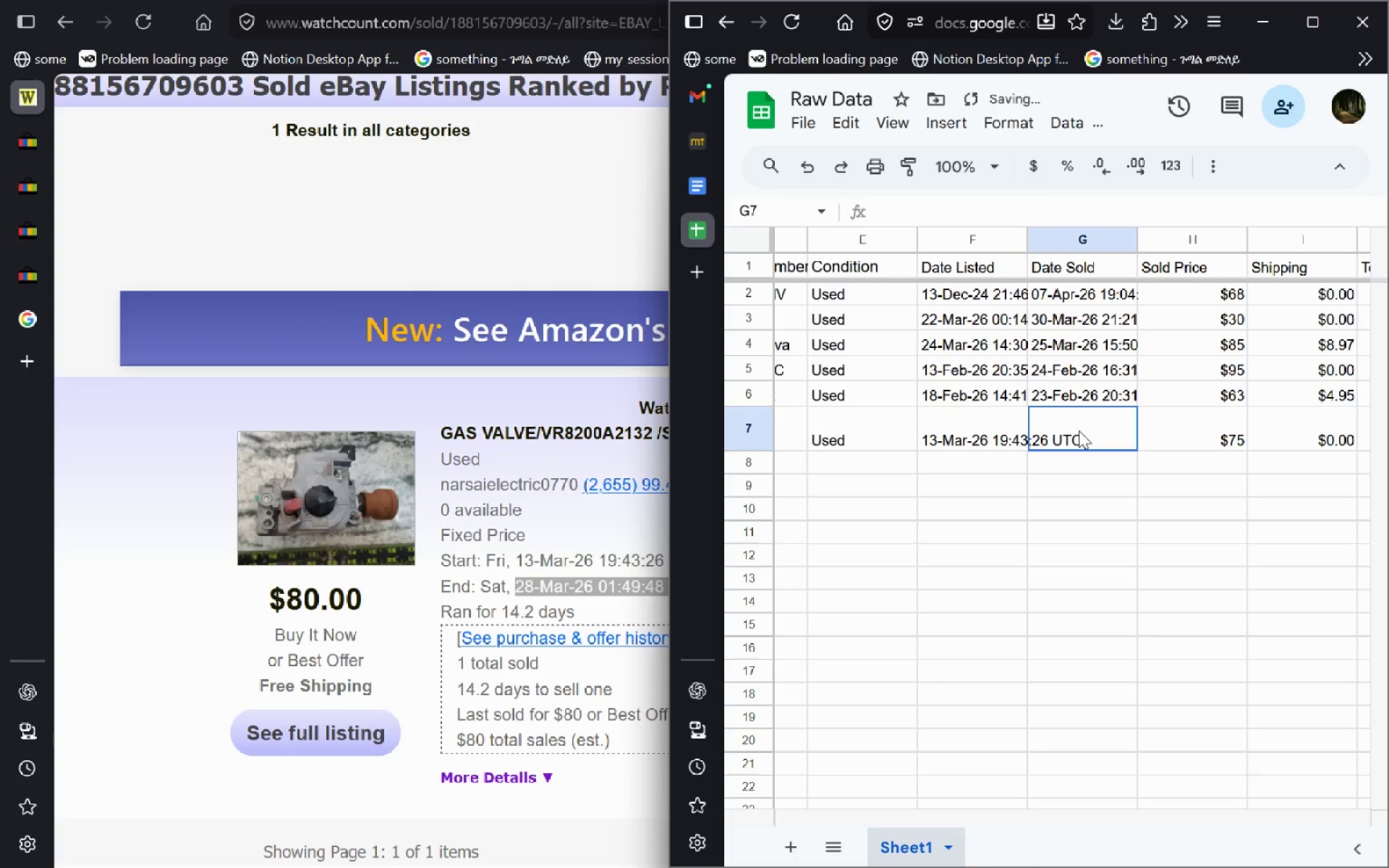 
double_click([1079, 430])
 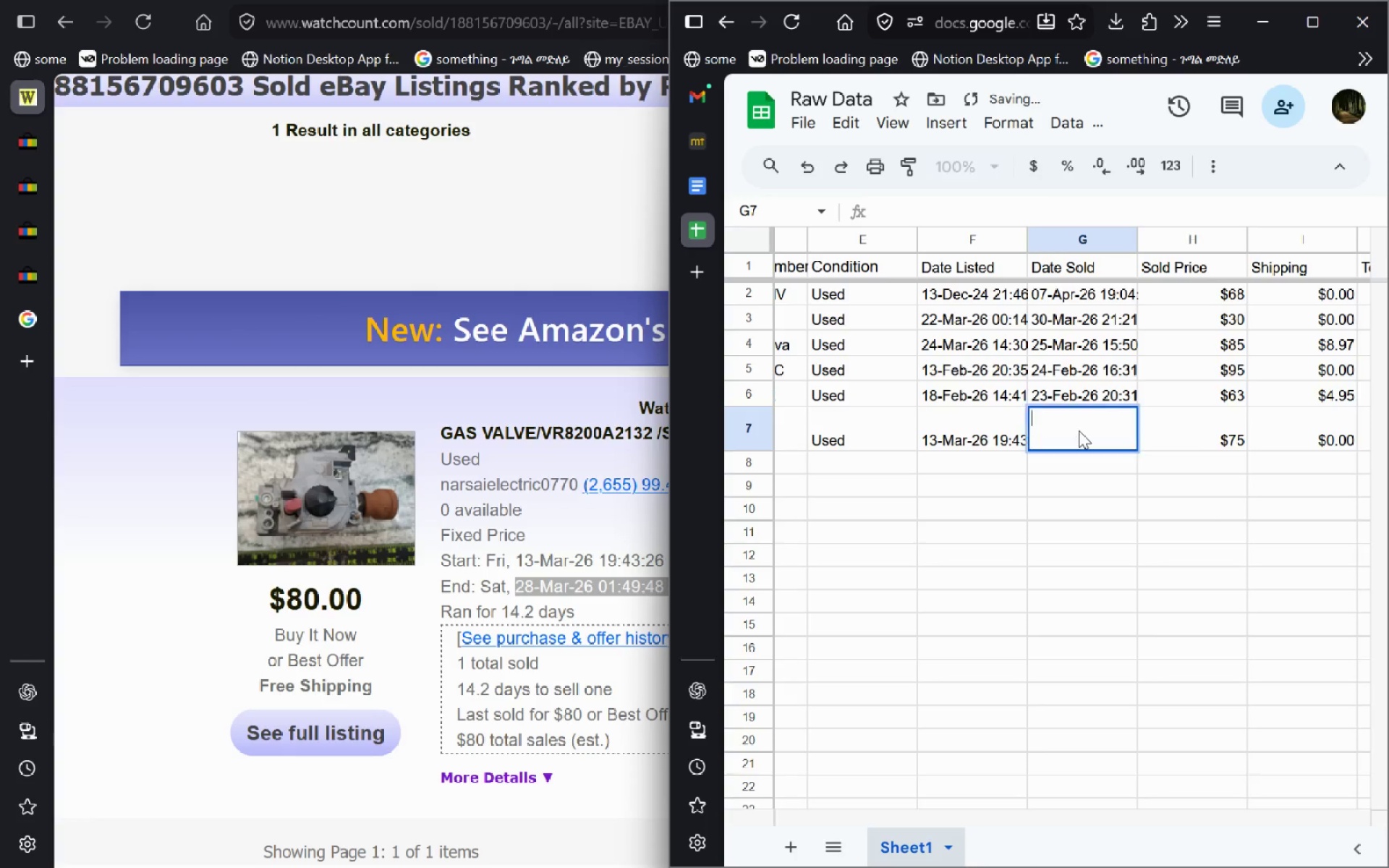 
hold_key(key=ControlLeft, duration=0.67)
 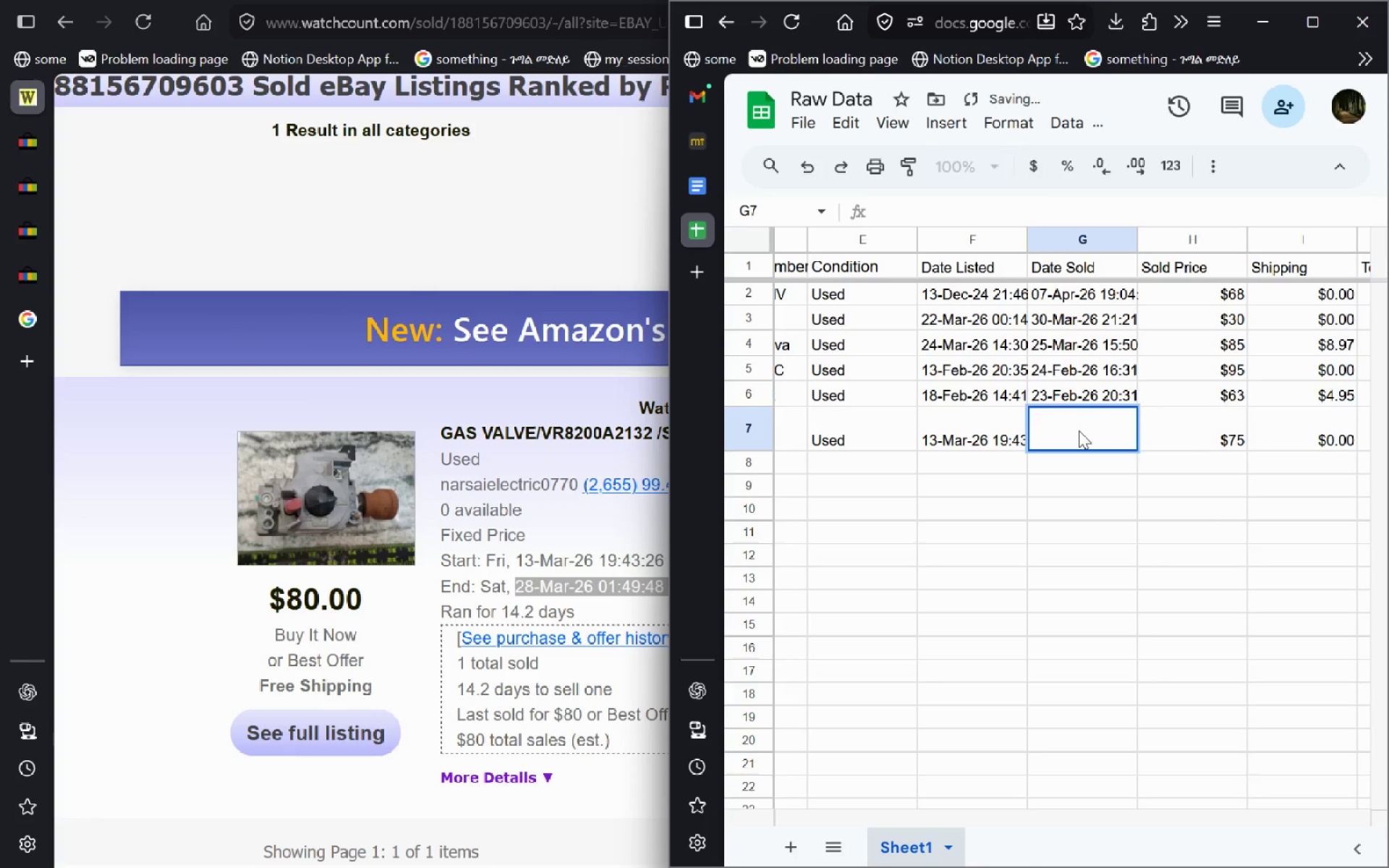 
key(Control+V)
 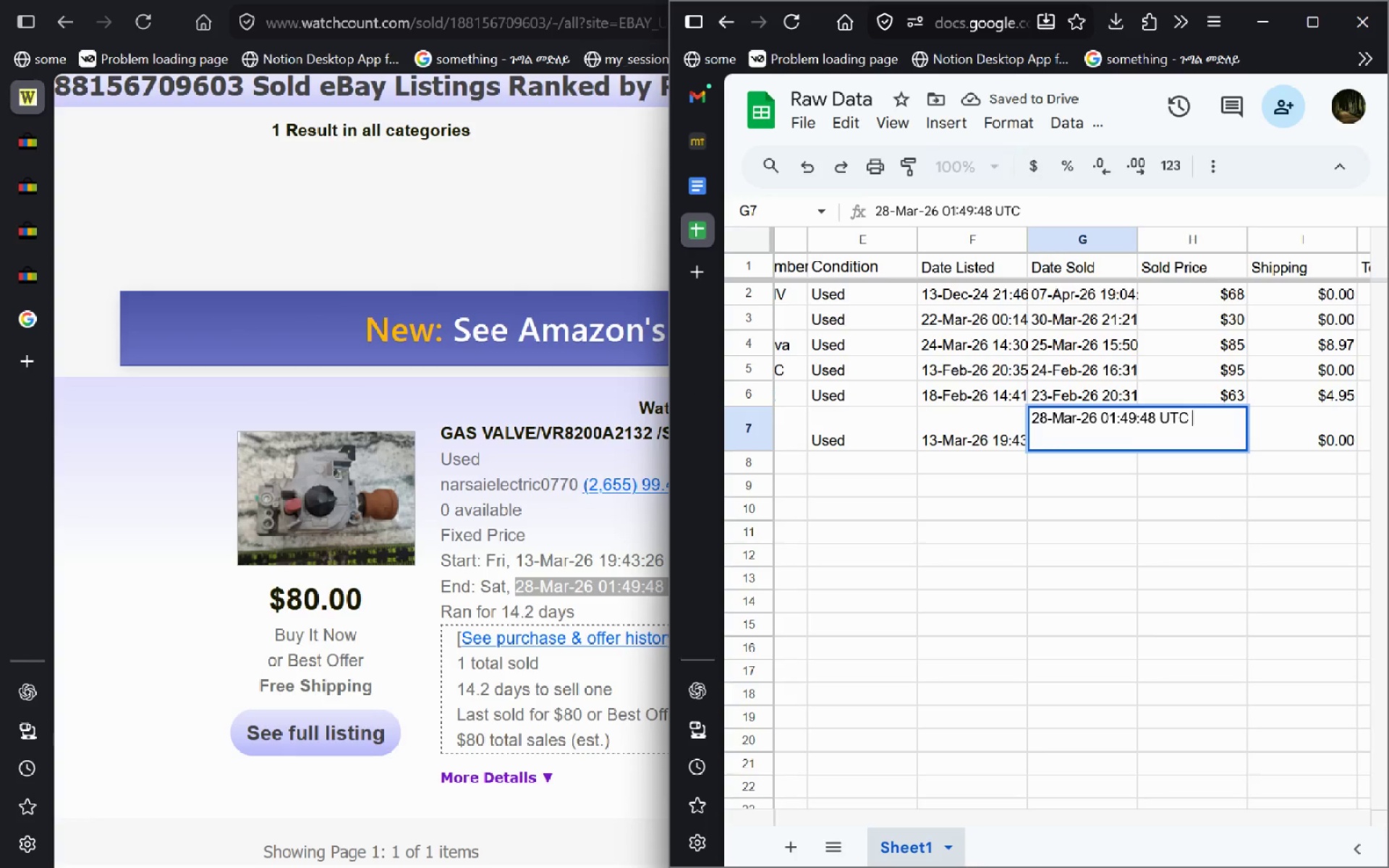 
key(Enter)
 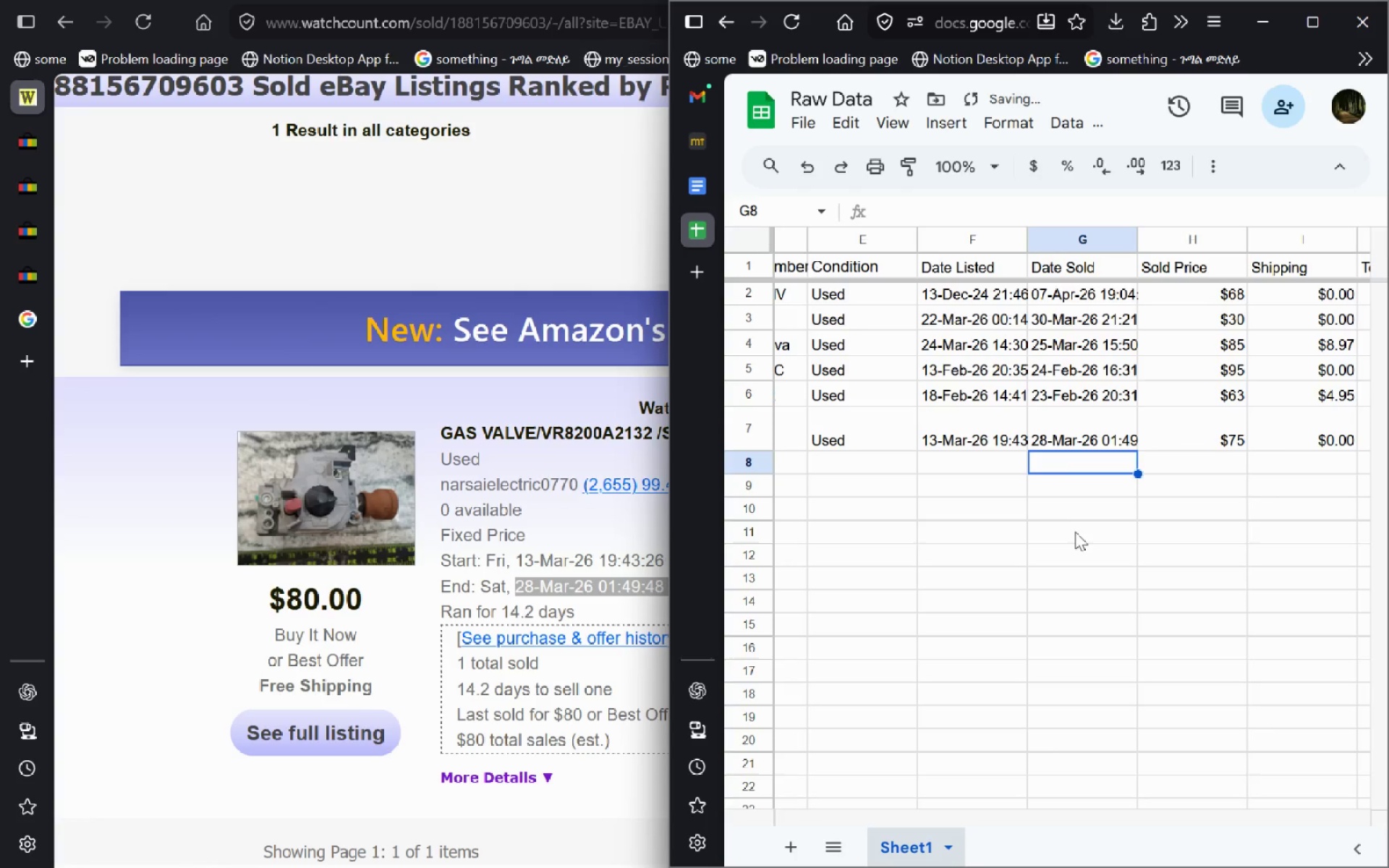 
left_click([1075, 533])
 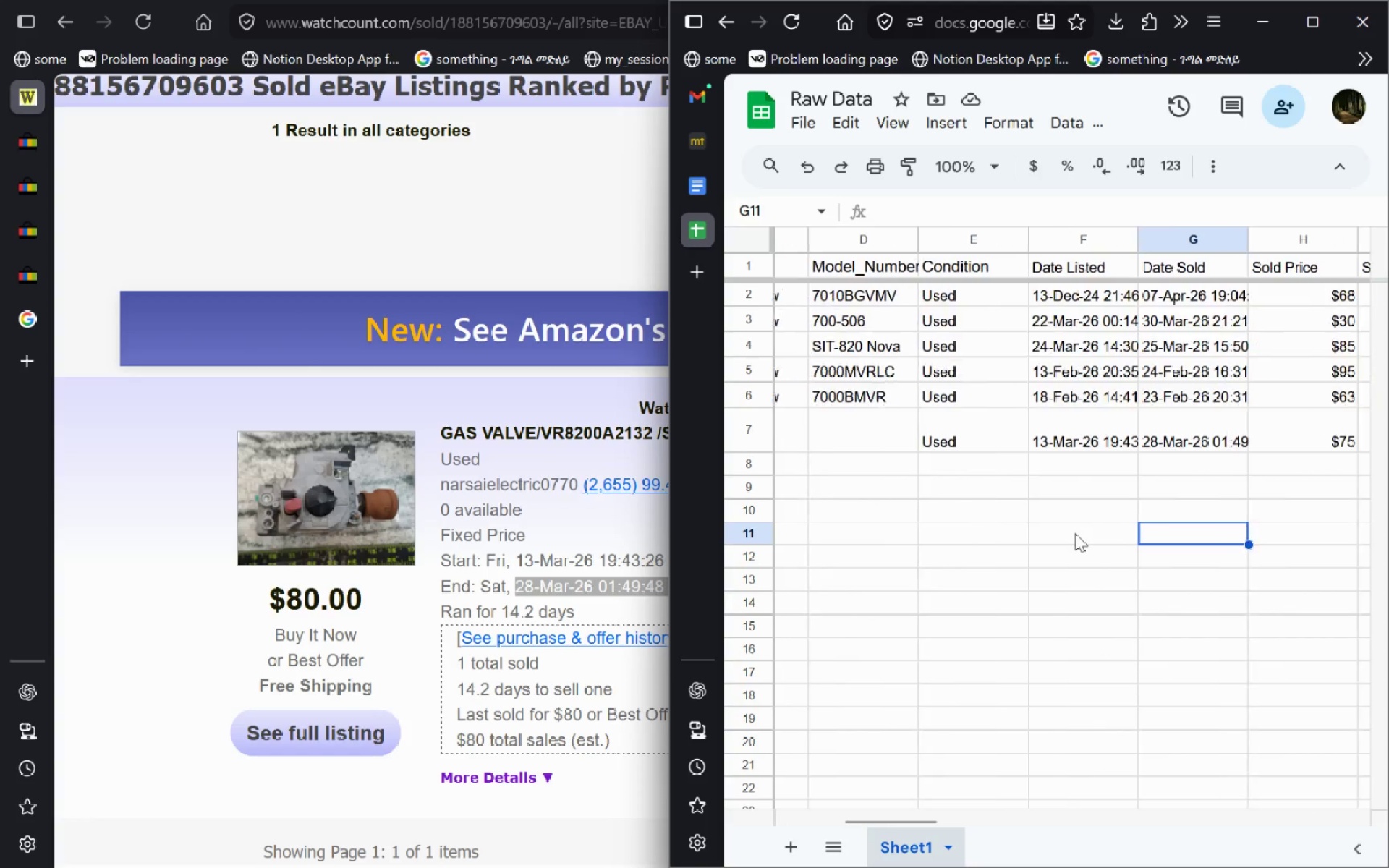 
wait(11.8)
 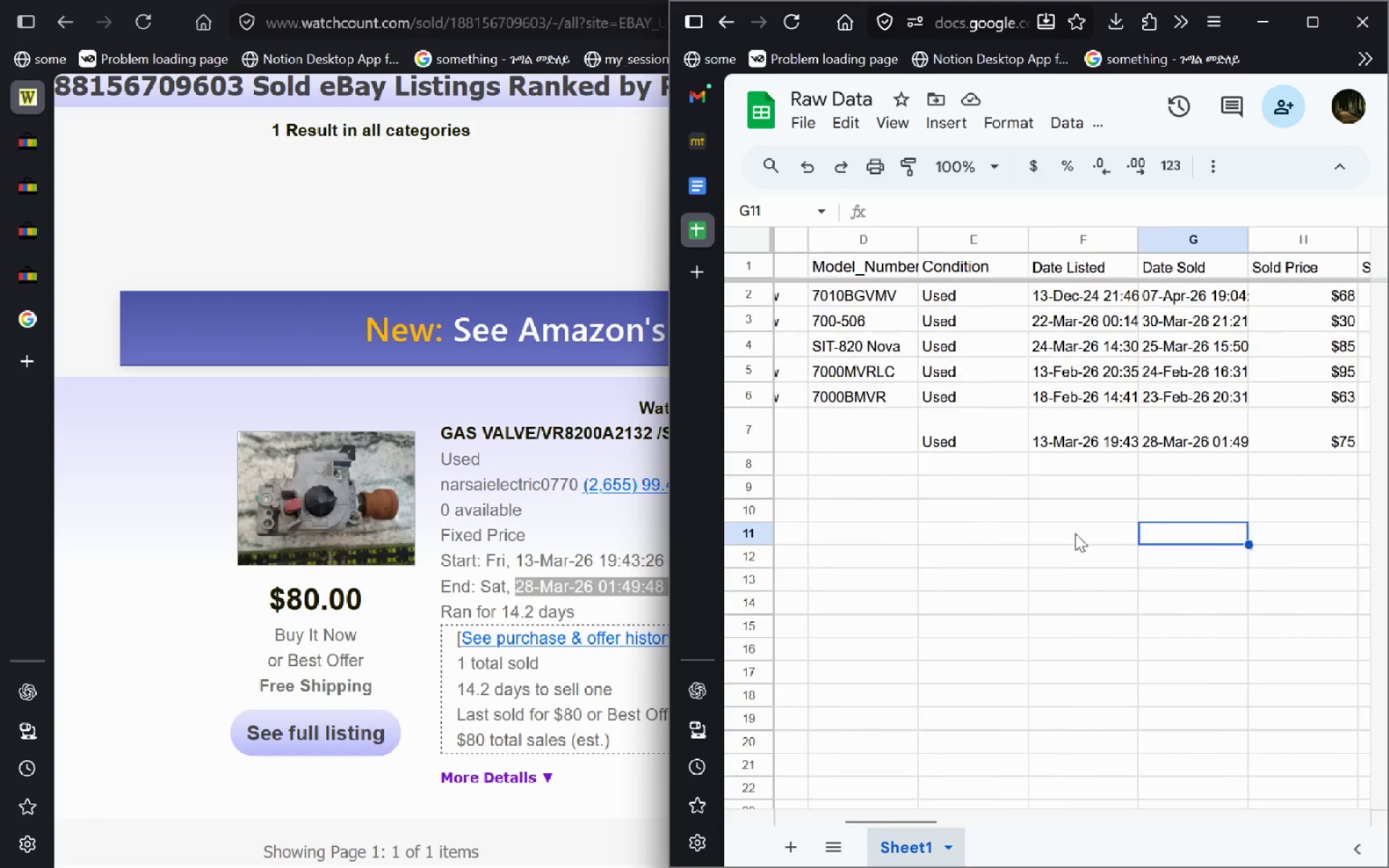 
double_click([954, 430])
 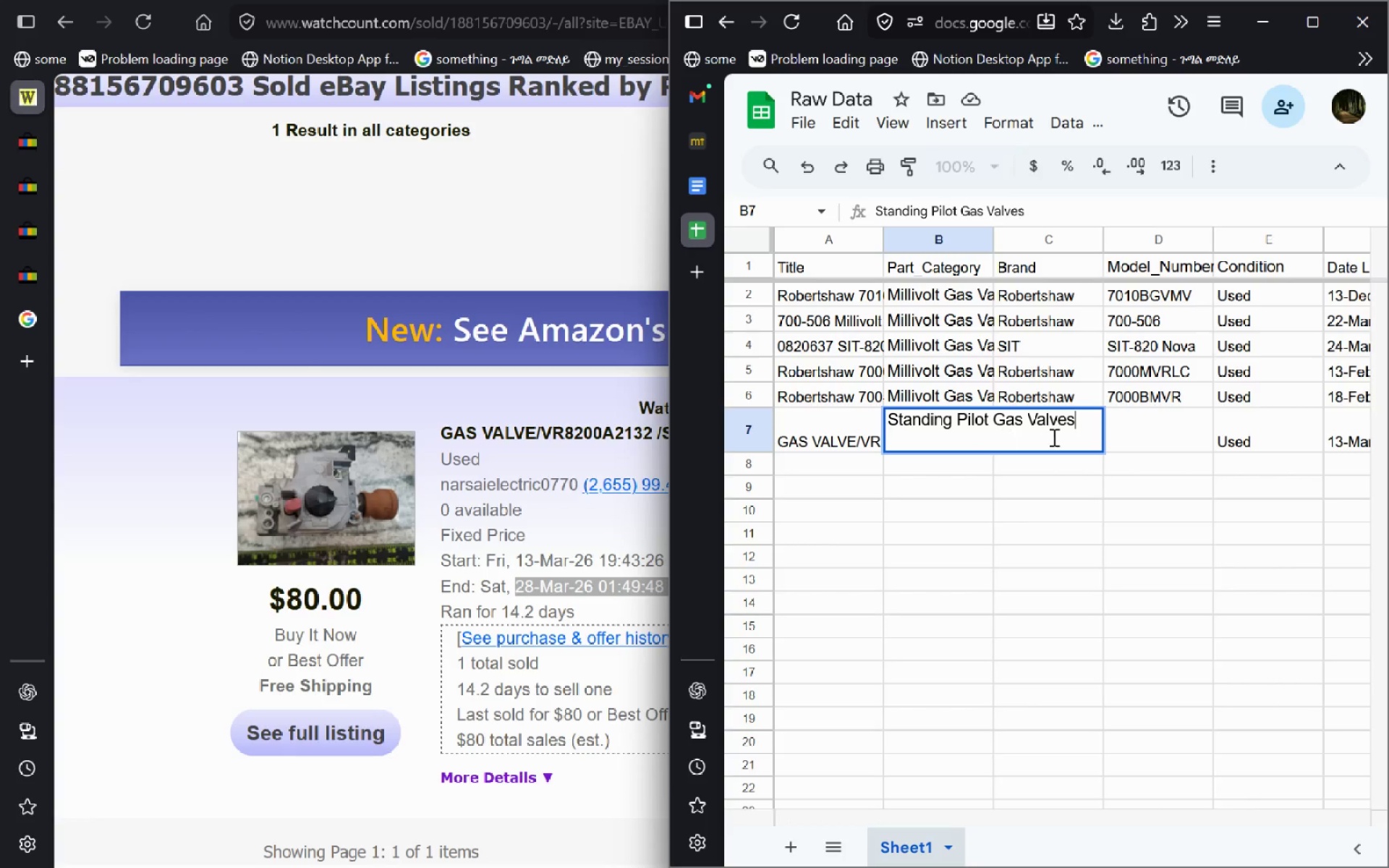 
key(Delete)
 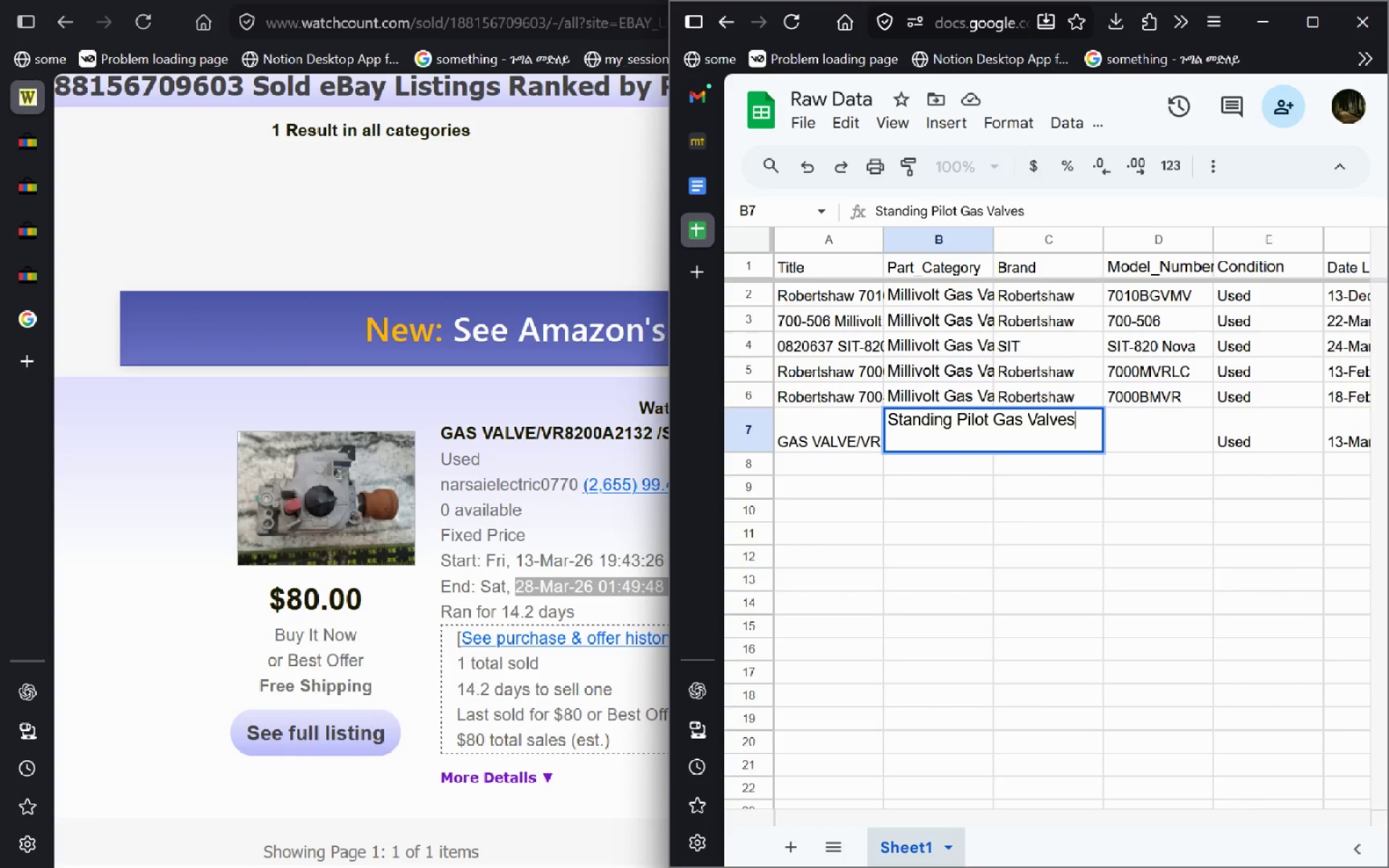 
key(Delete)
 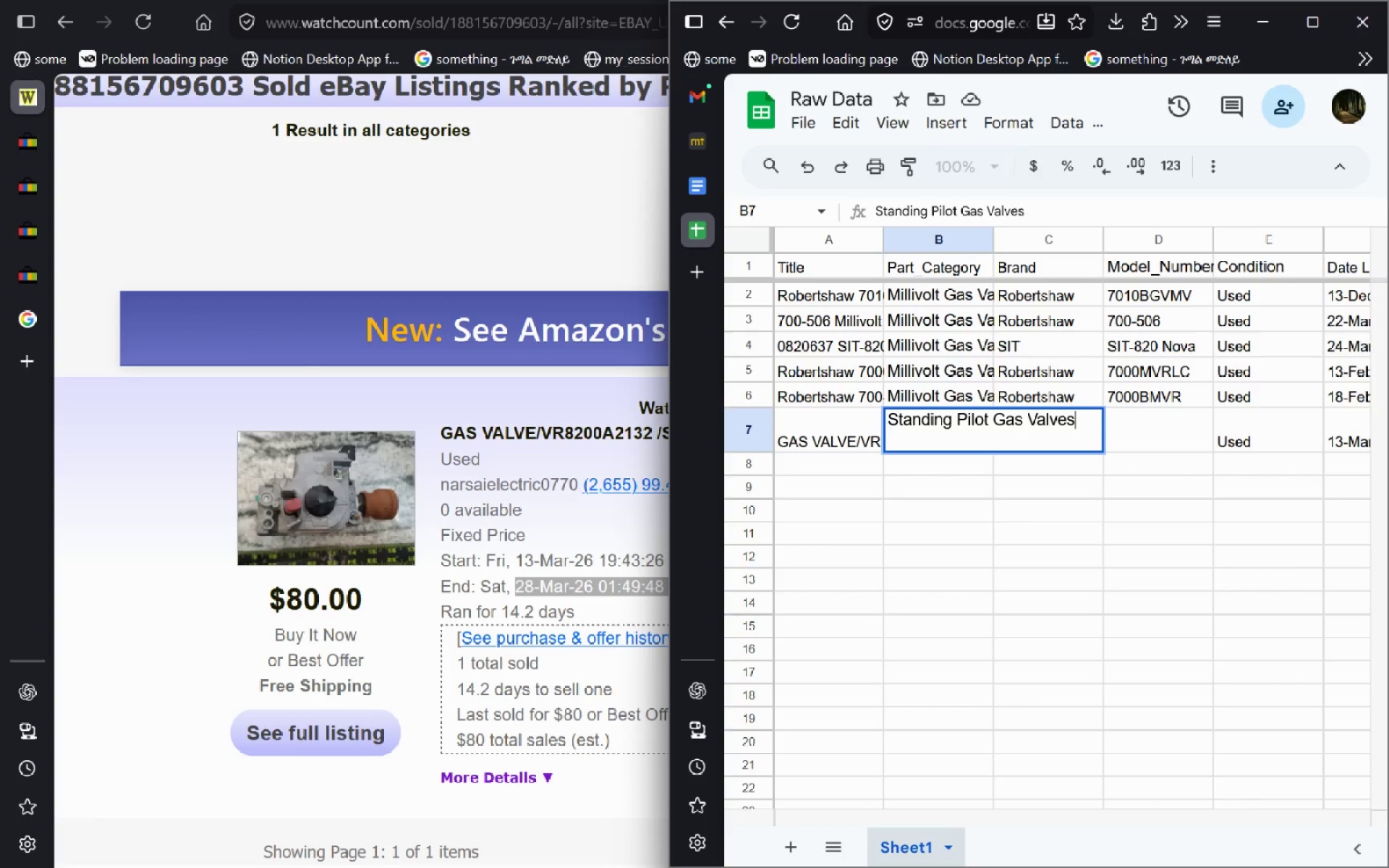 
key(Delete)
 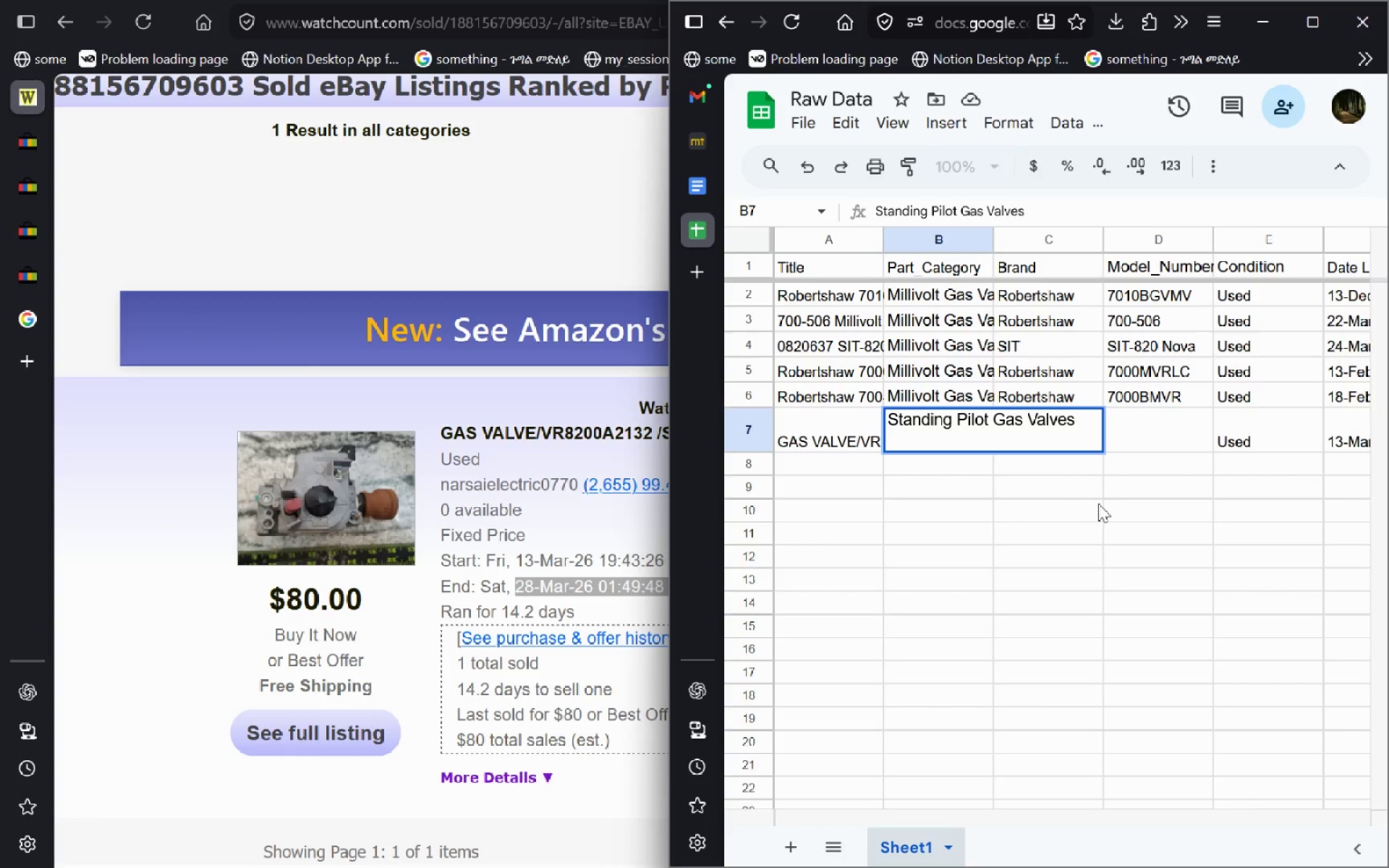 
left_click([1098, 503])
 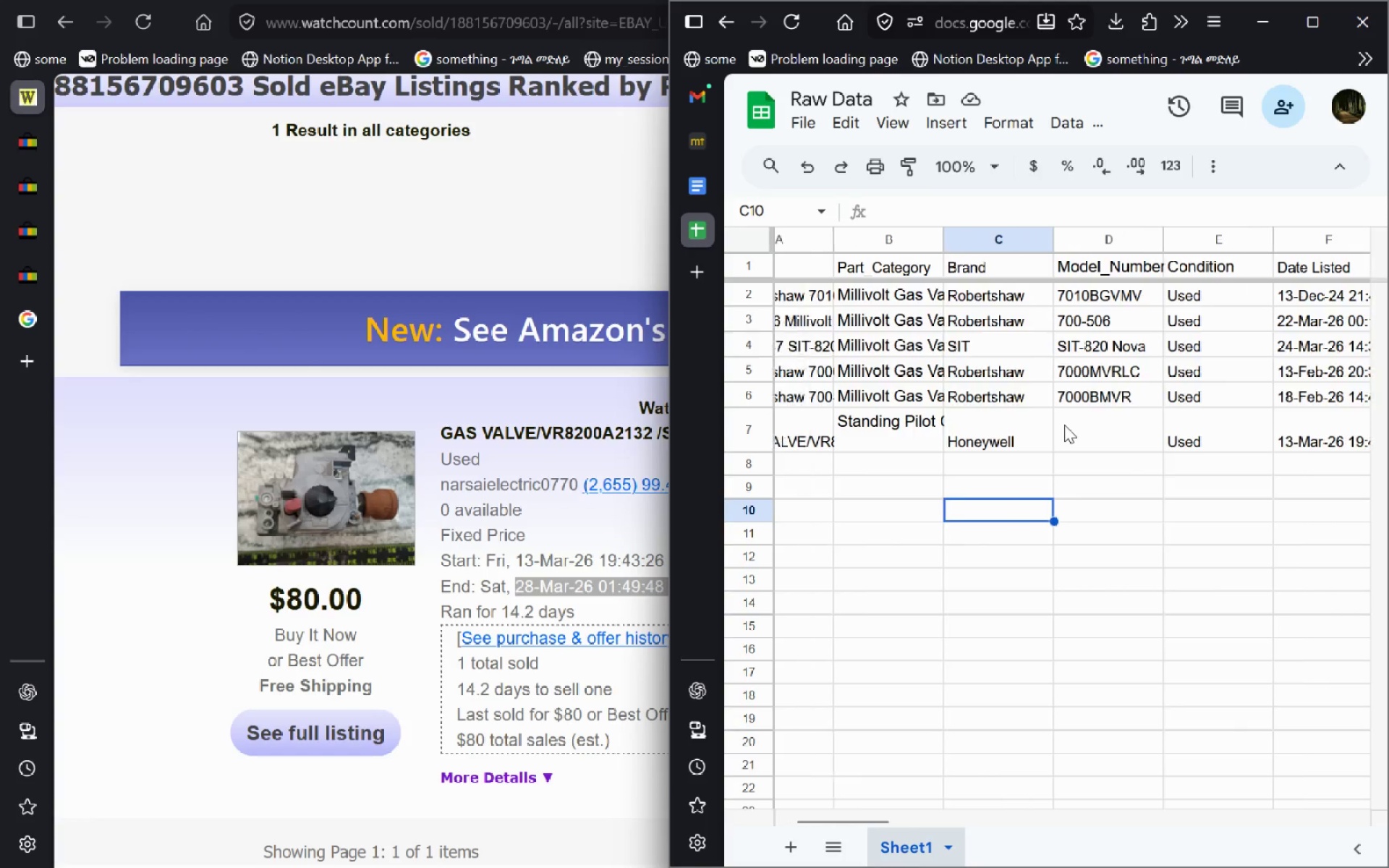 
wait(5.59)
 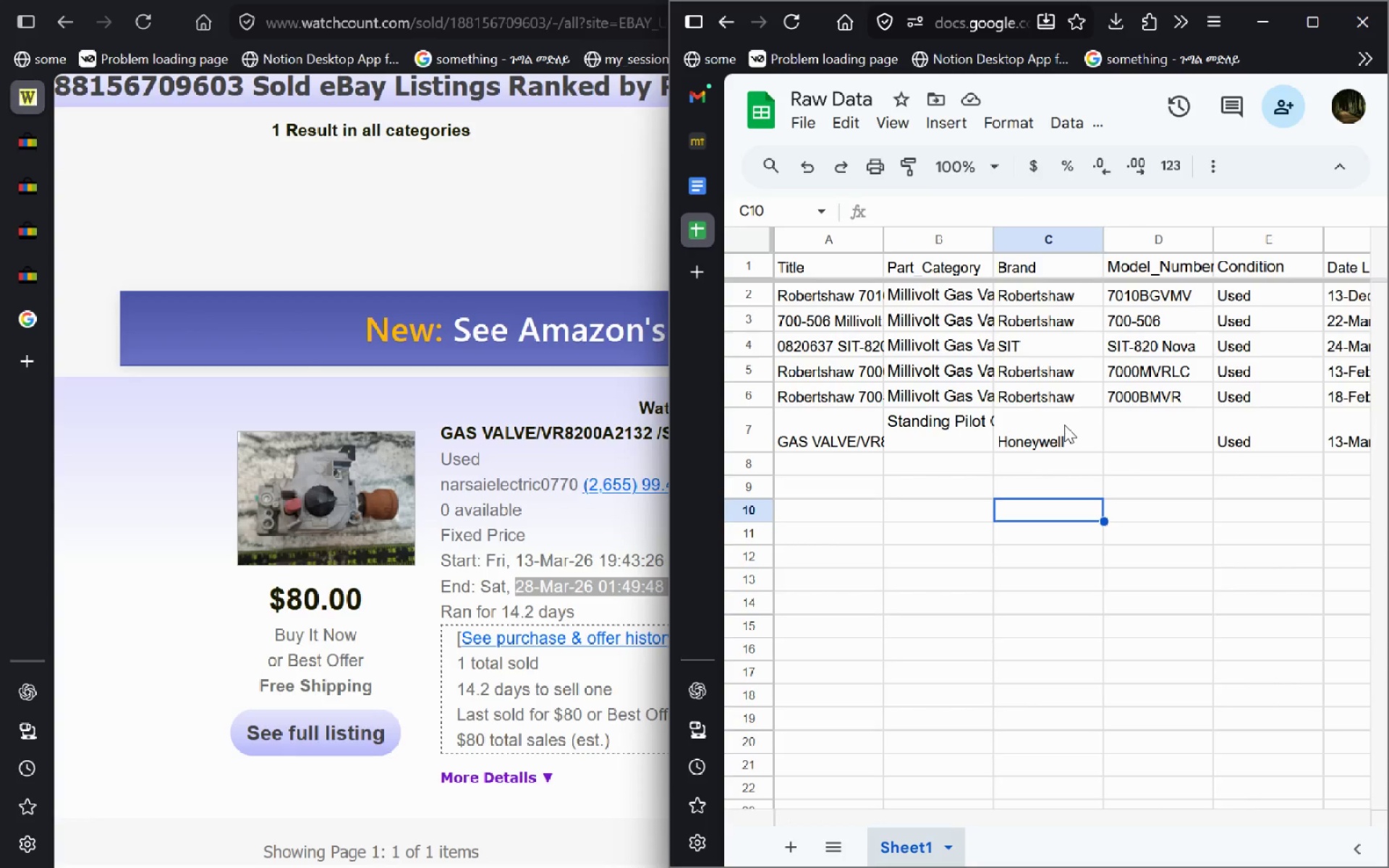 
double_click([851, 446])
 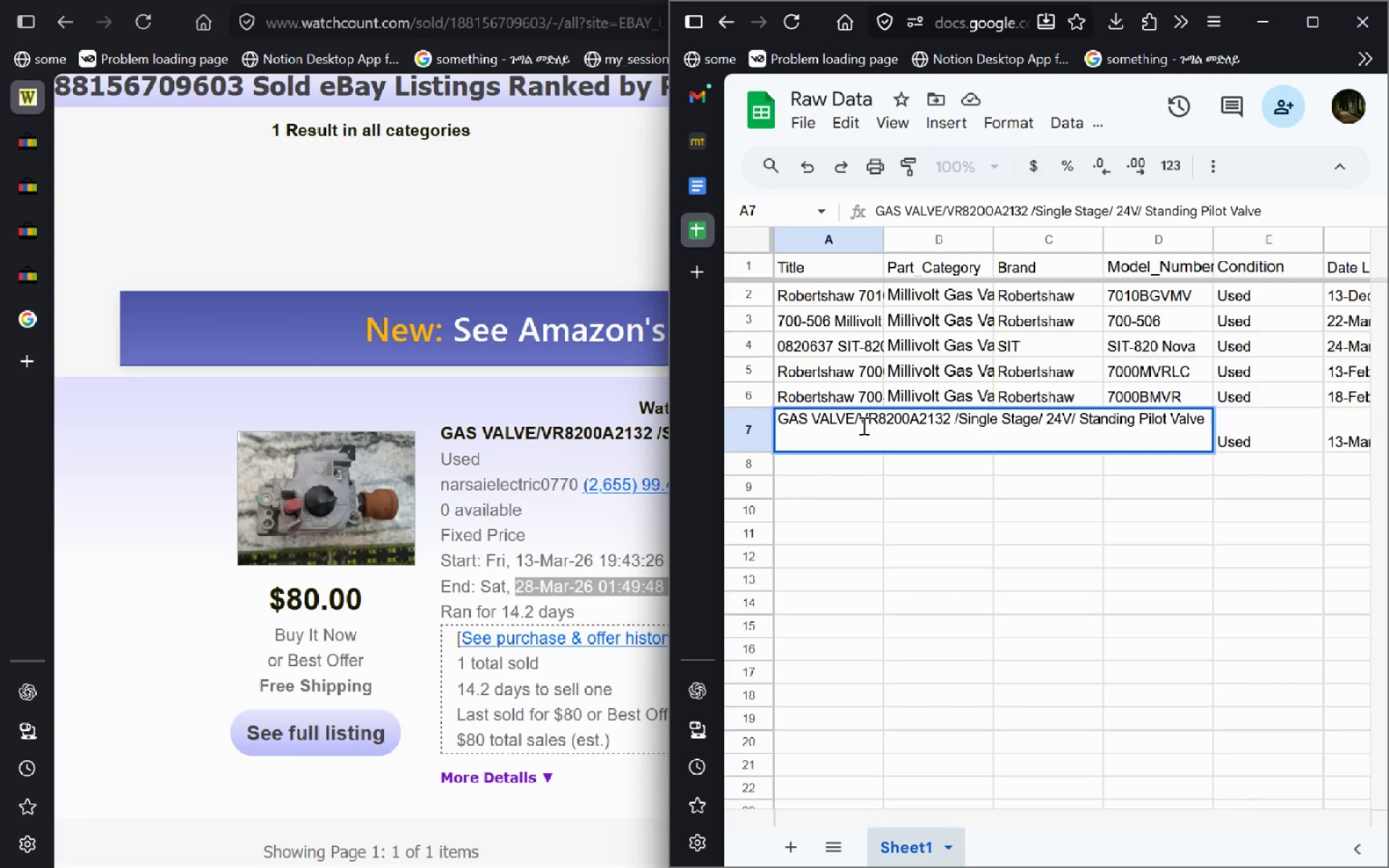 
left_click_drag(start_coordinate=[862, 425], to_coordinate=[951, 421])
 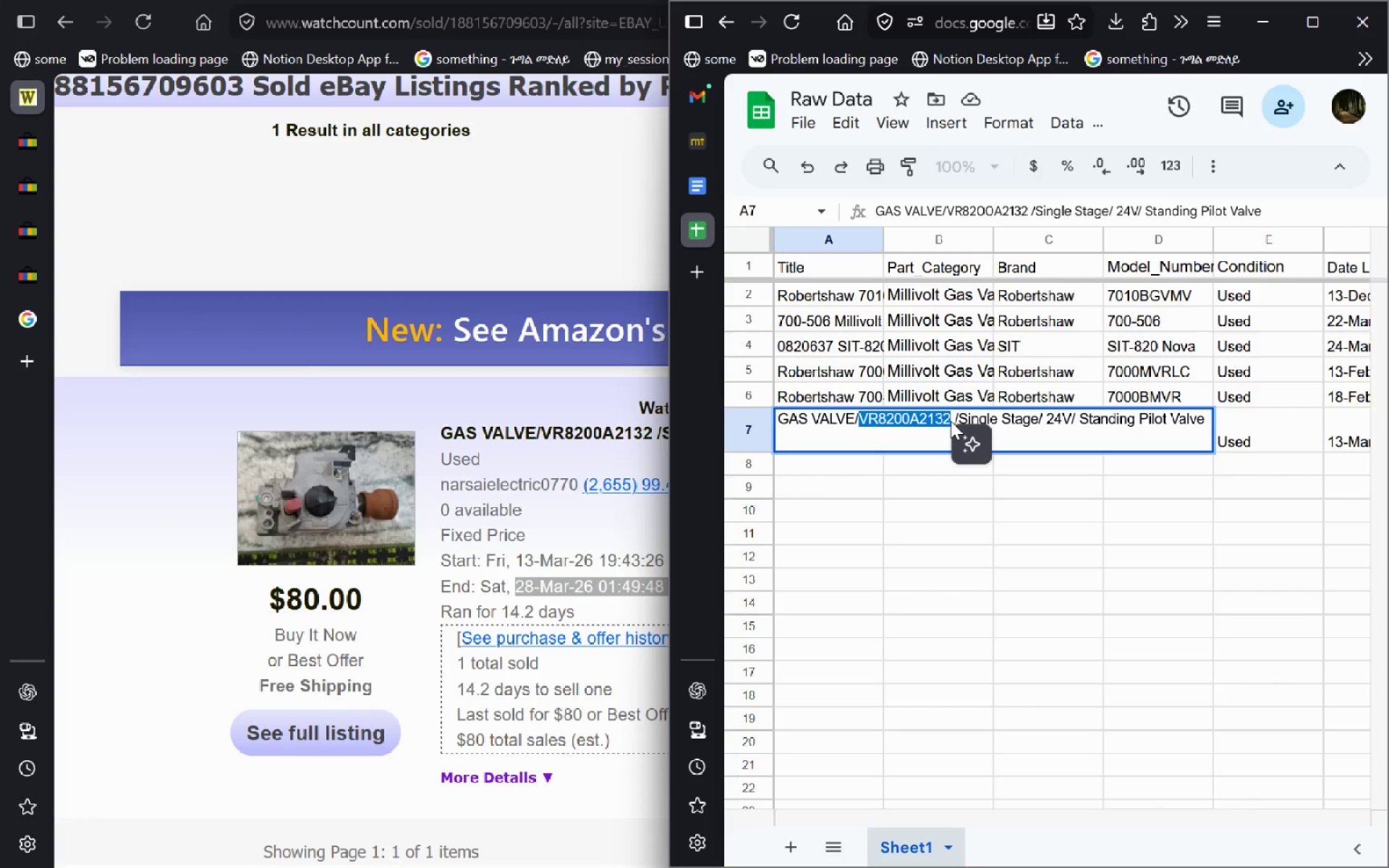 
key(Control+C)
 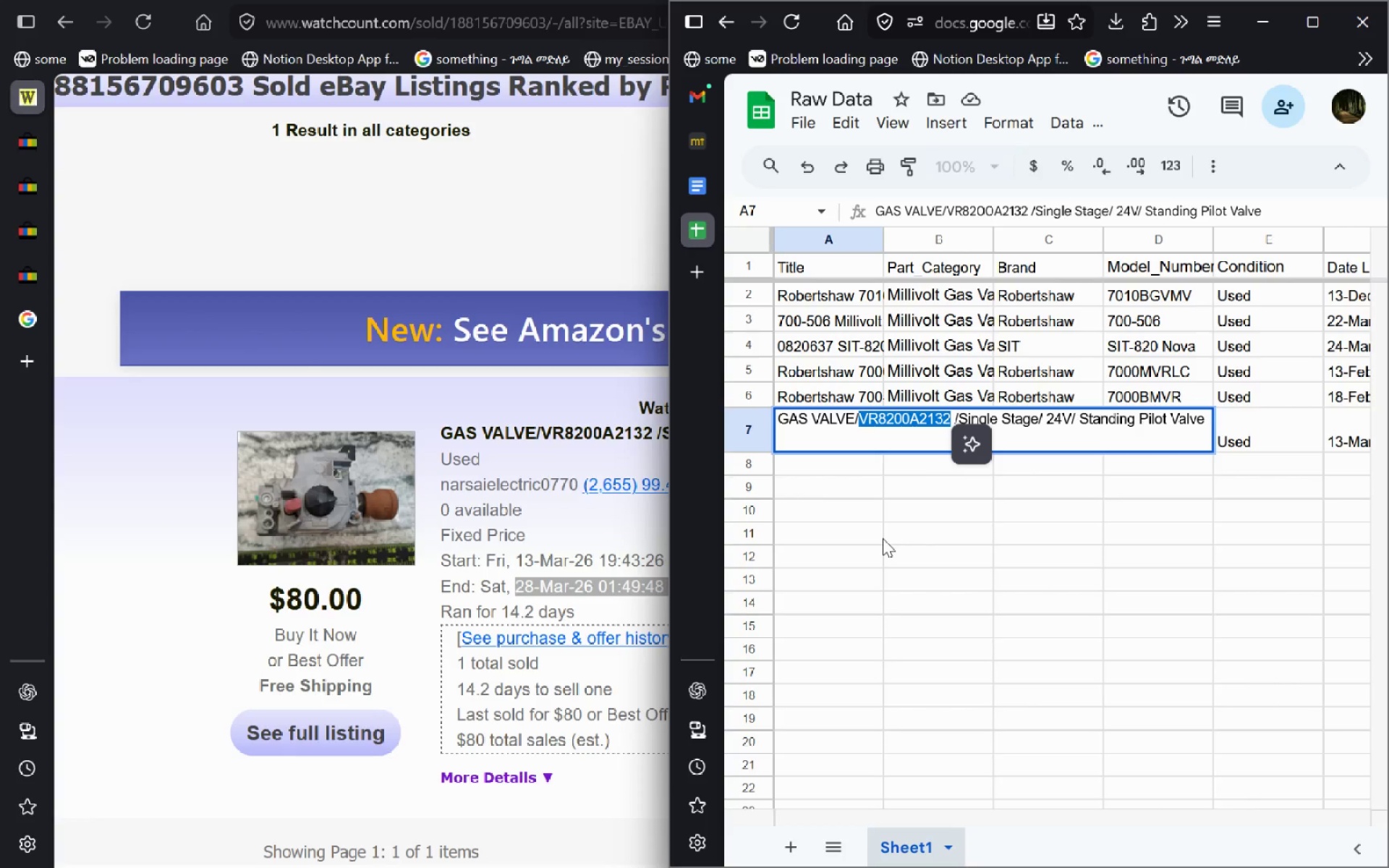 
left_click([883, 538])
 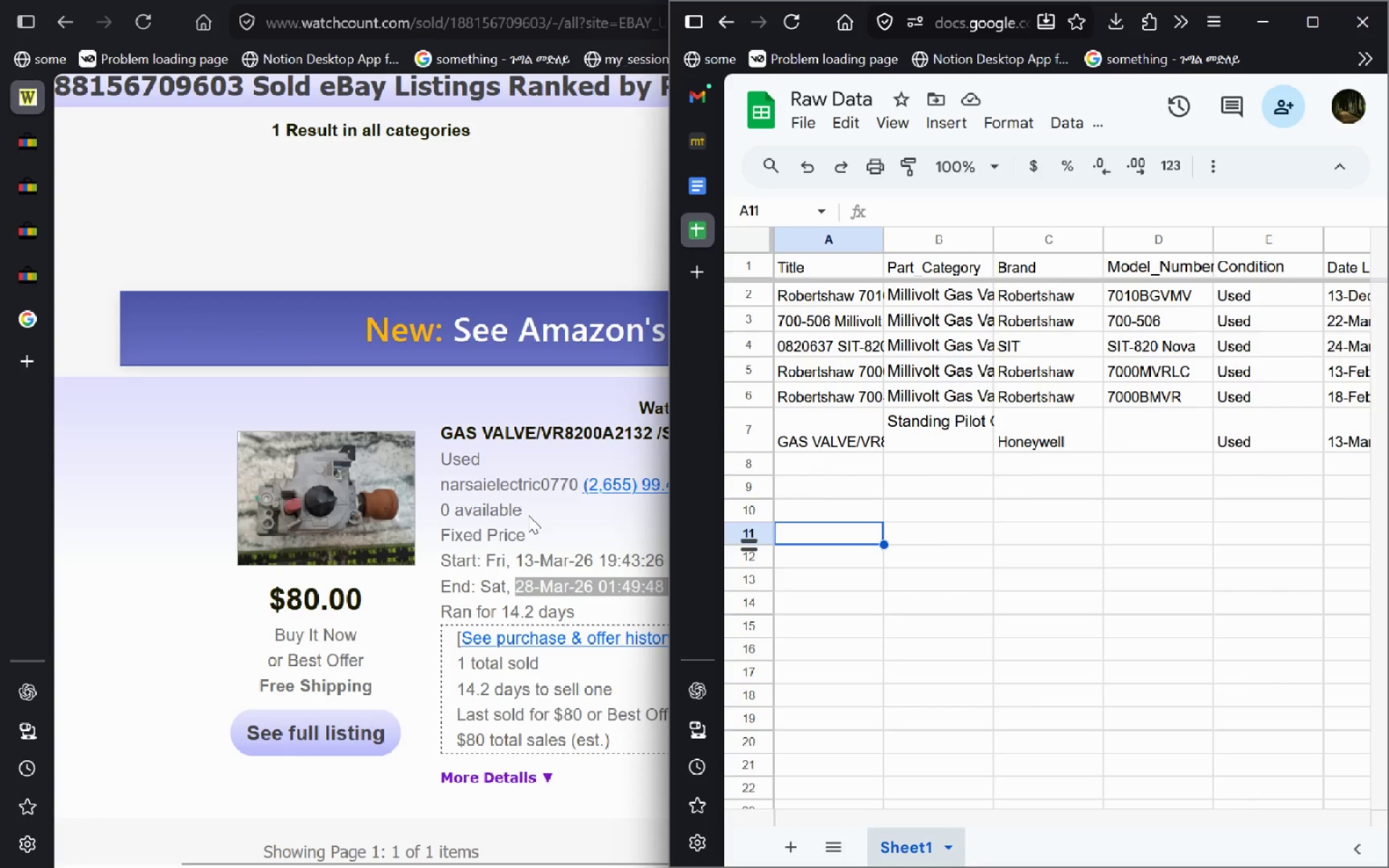 
left_click([528, 515])
 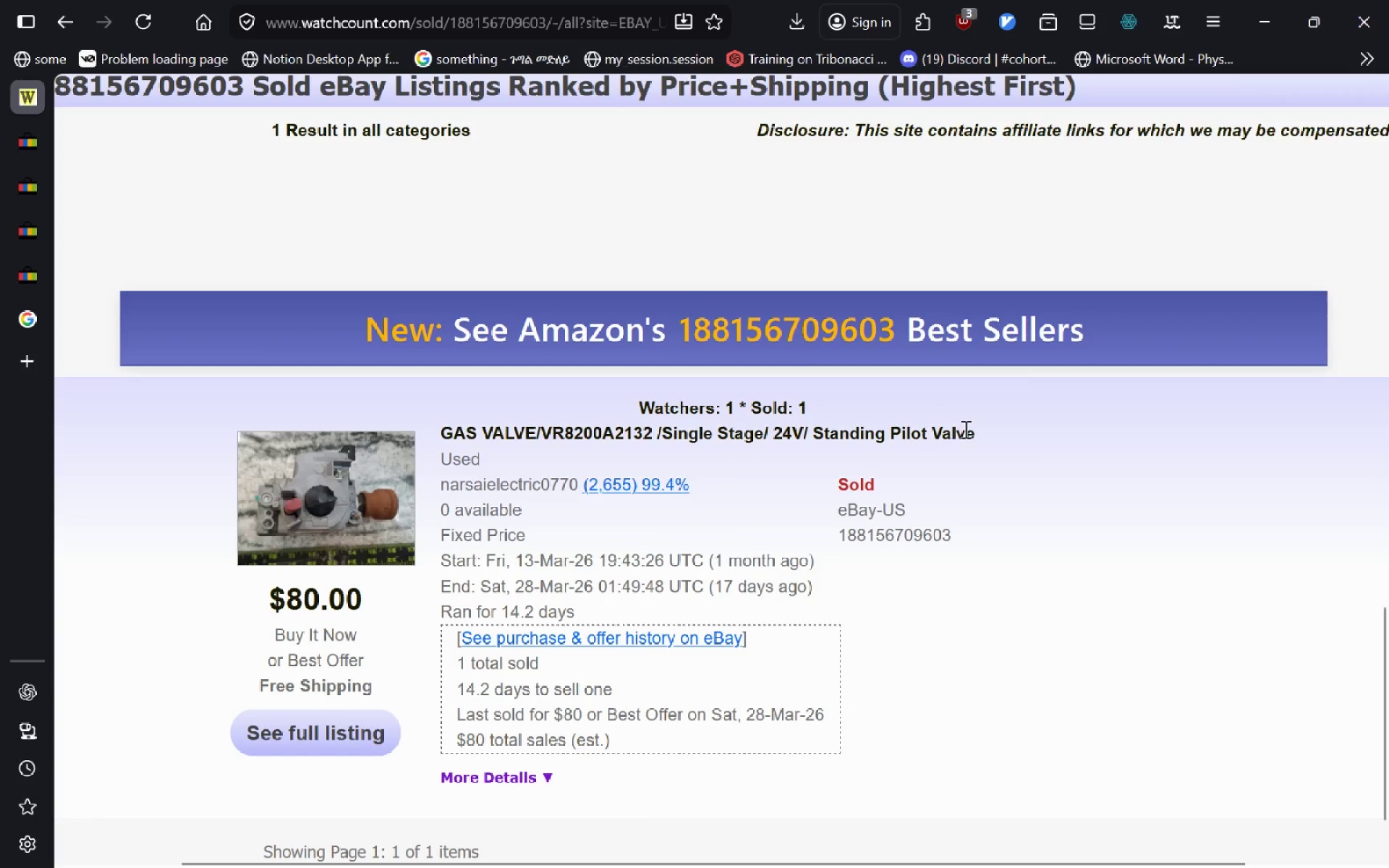 
left_click_drag(start_coordinate=[978, 433], to_coordinate=[439, 440])
 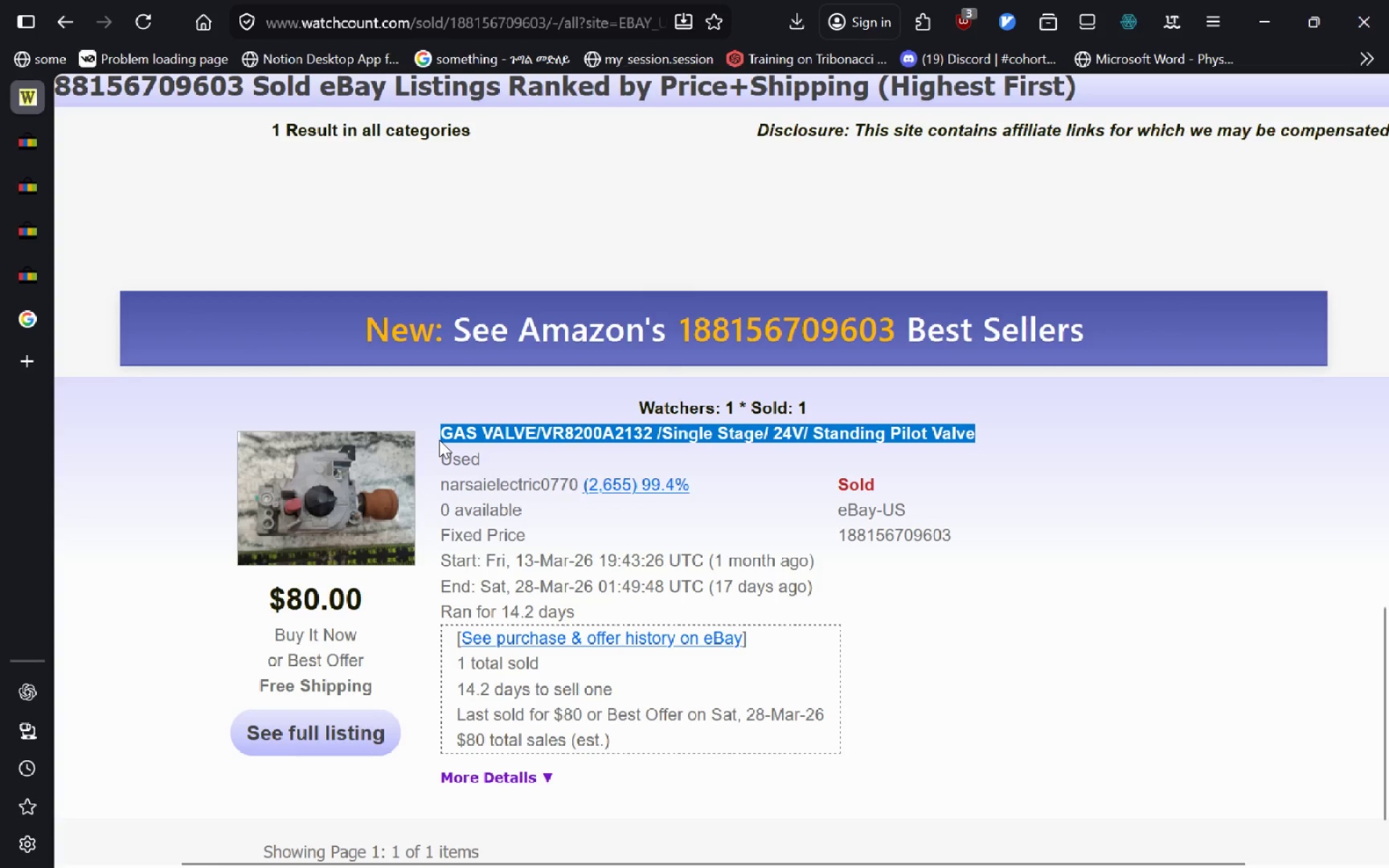 
key(Control+C)
 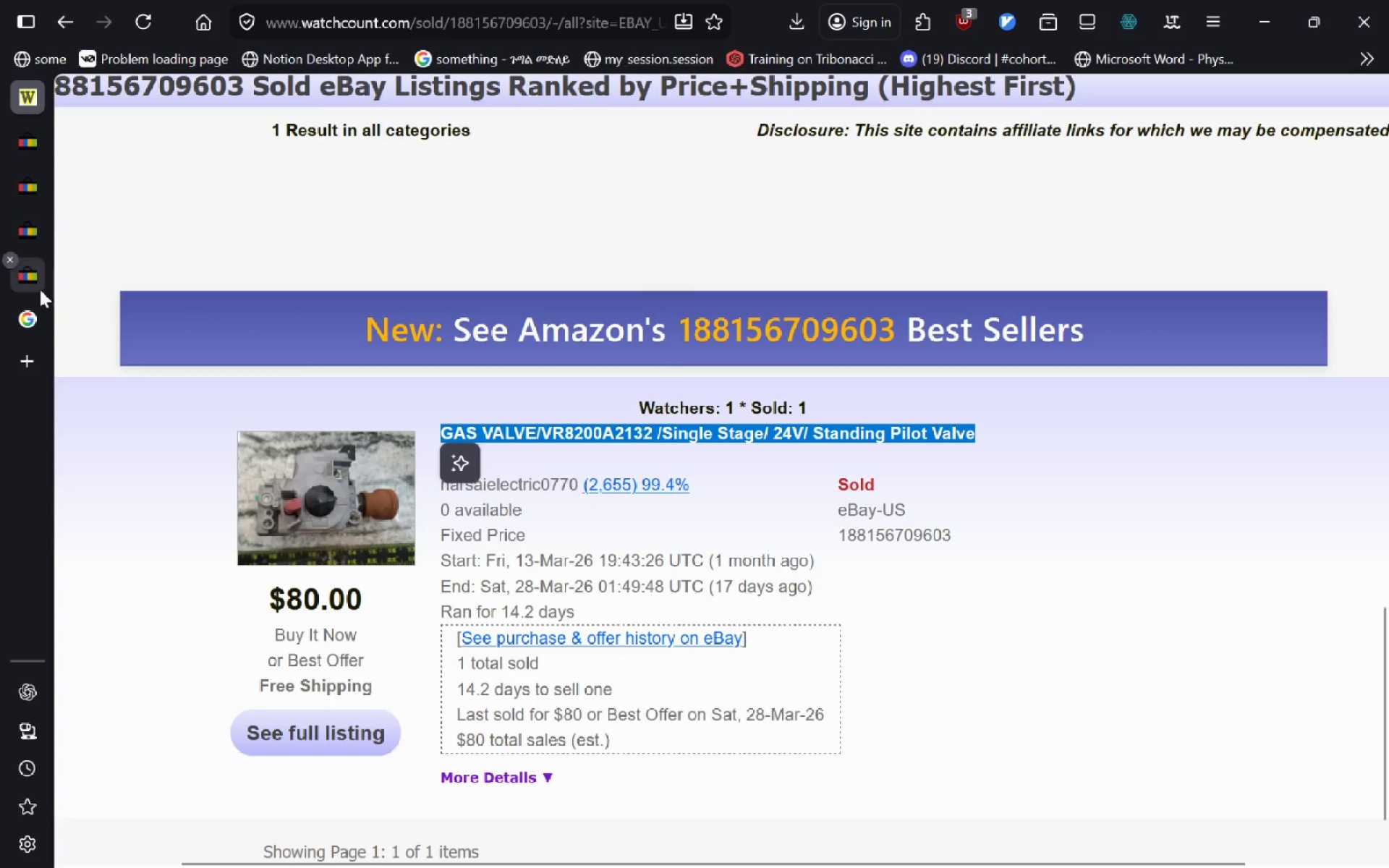 
key(Alt+AltLeft)
 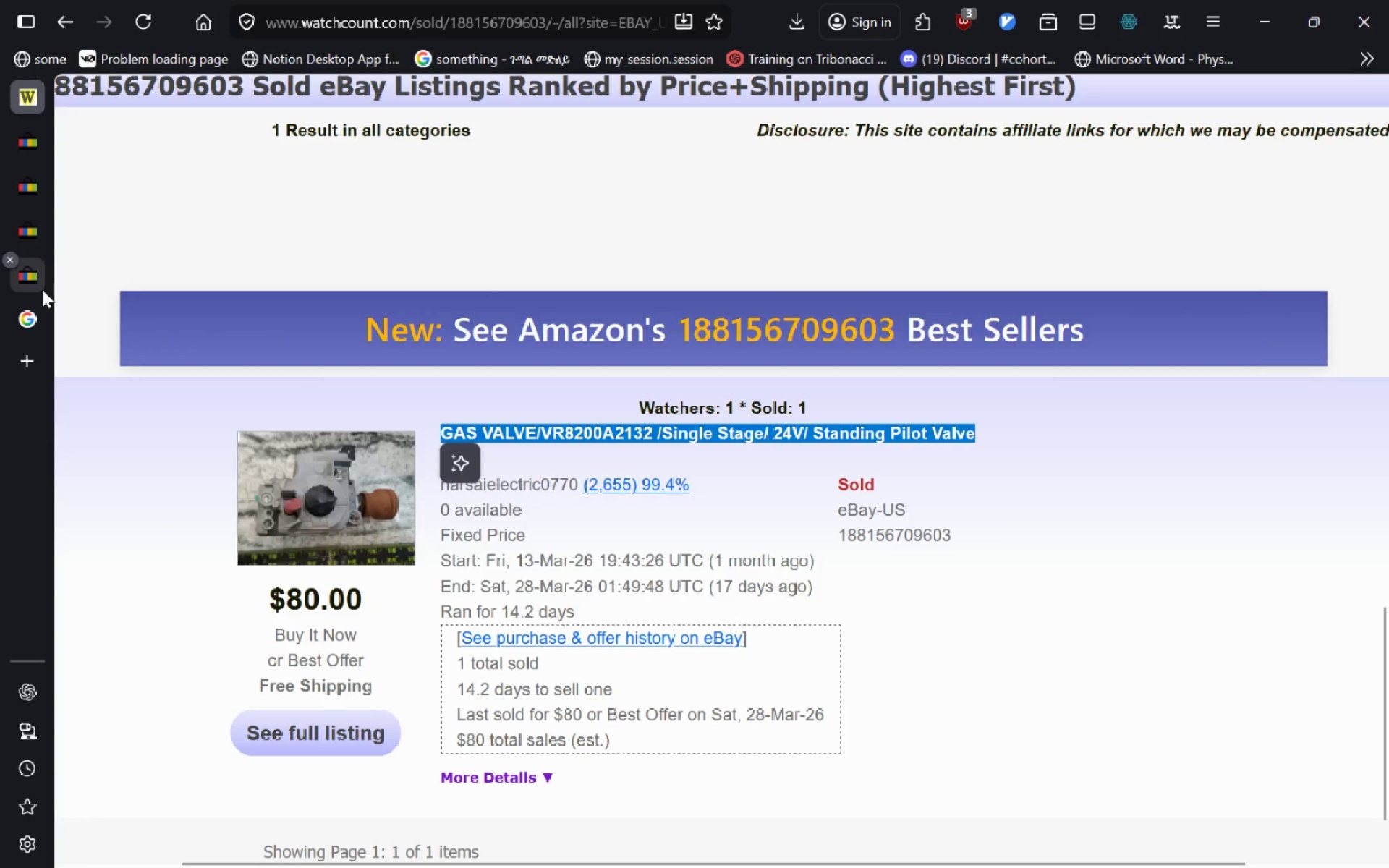 
key(Alt+Tab)
 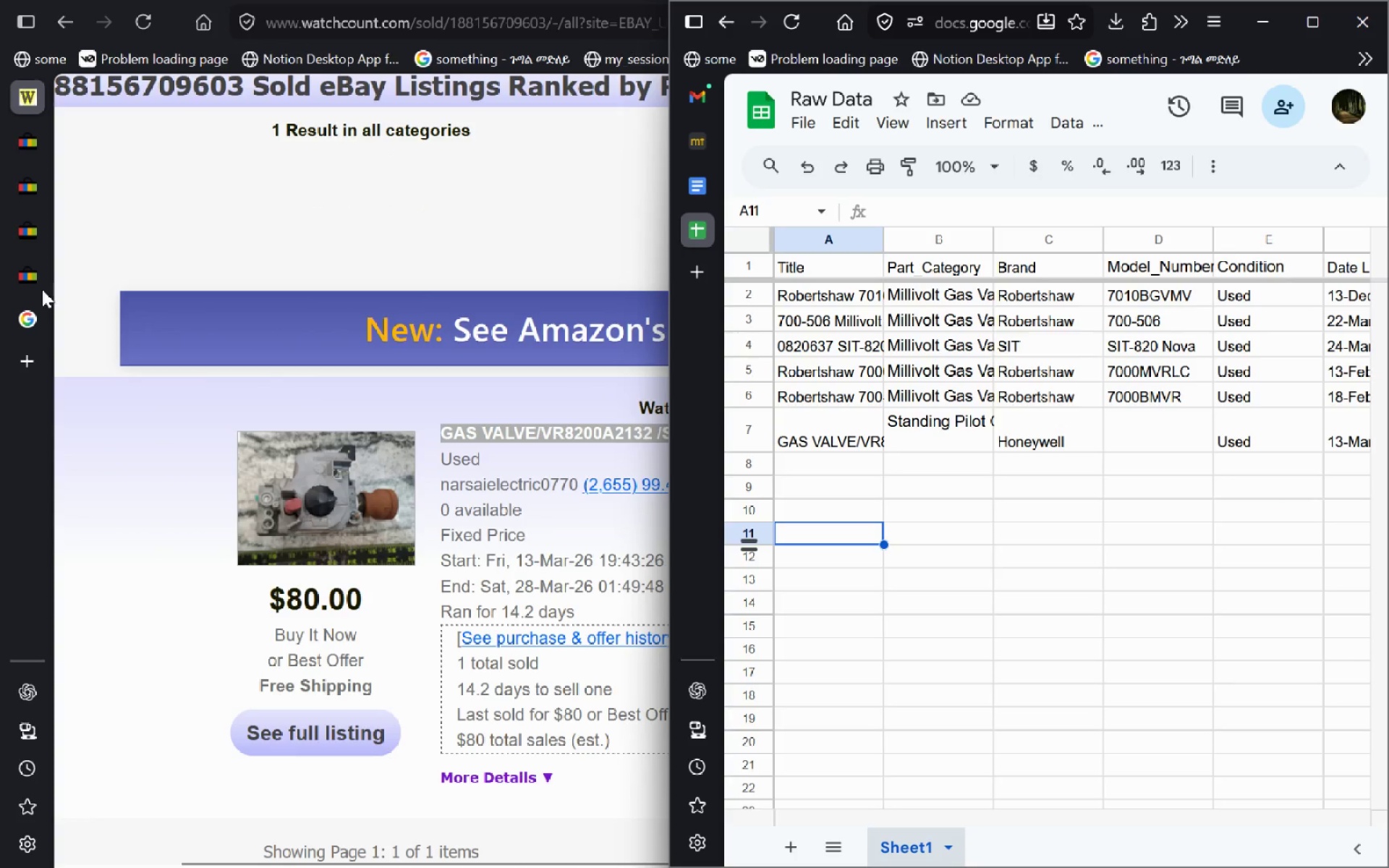 
key(Alt+Tab)
 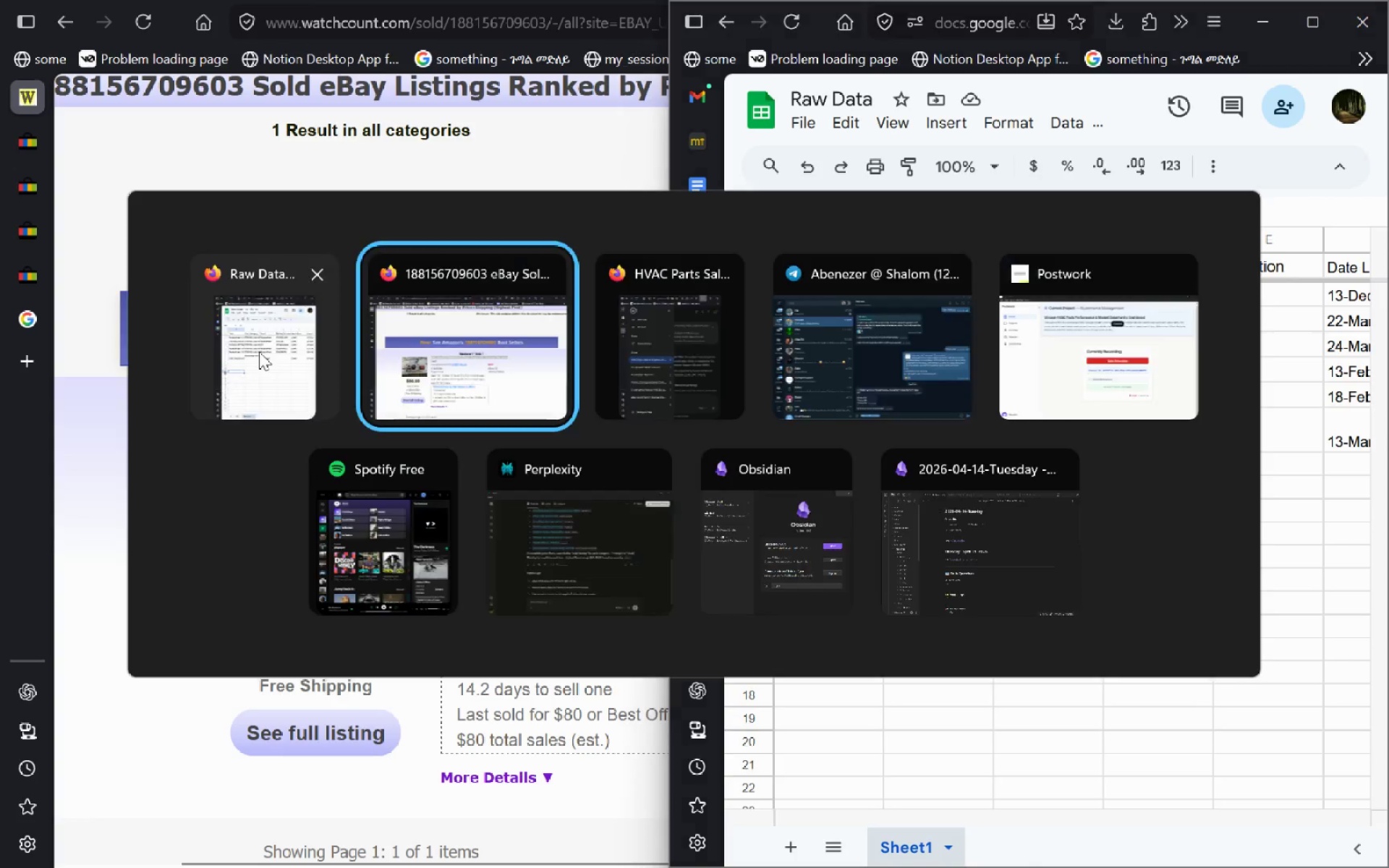 
key(Alt+Tab)
 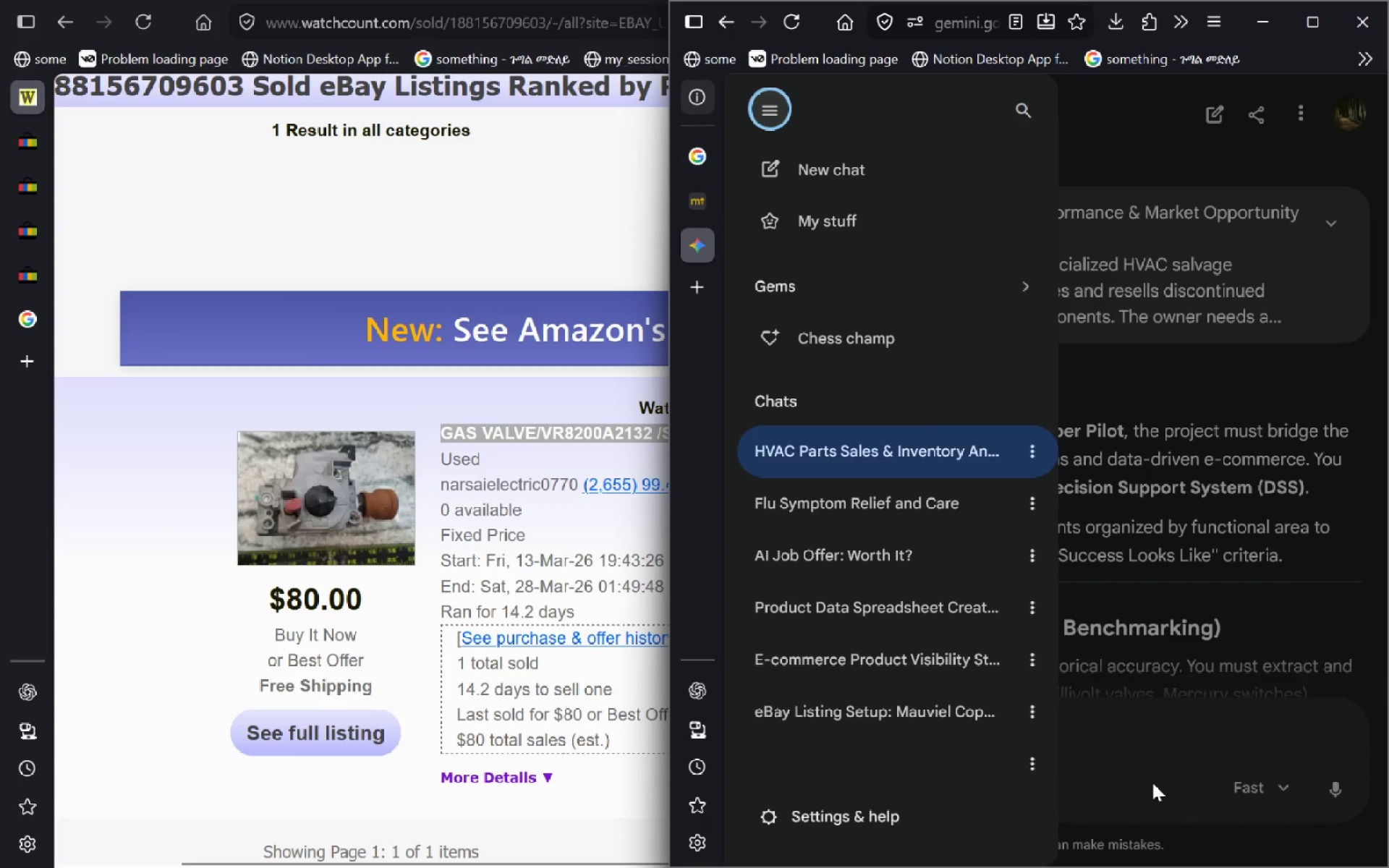 
double_click([1150, 739])
 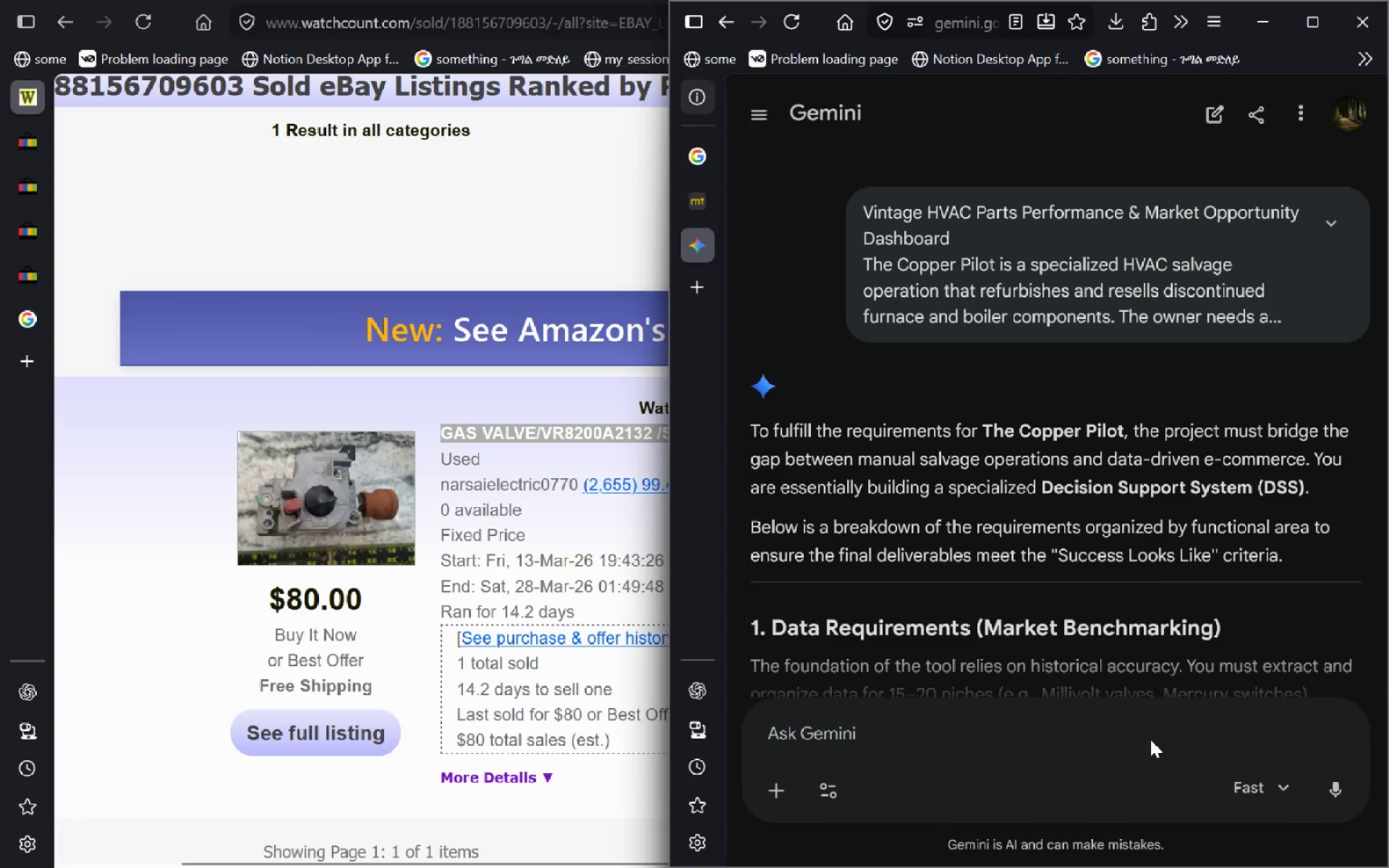 
key(Control+V)
 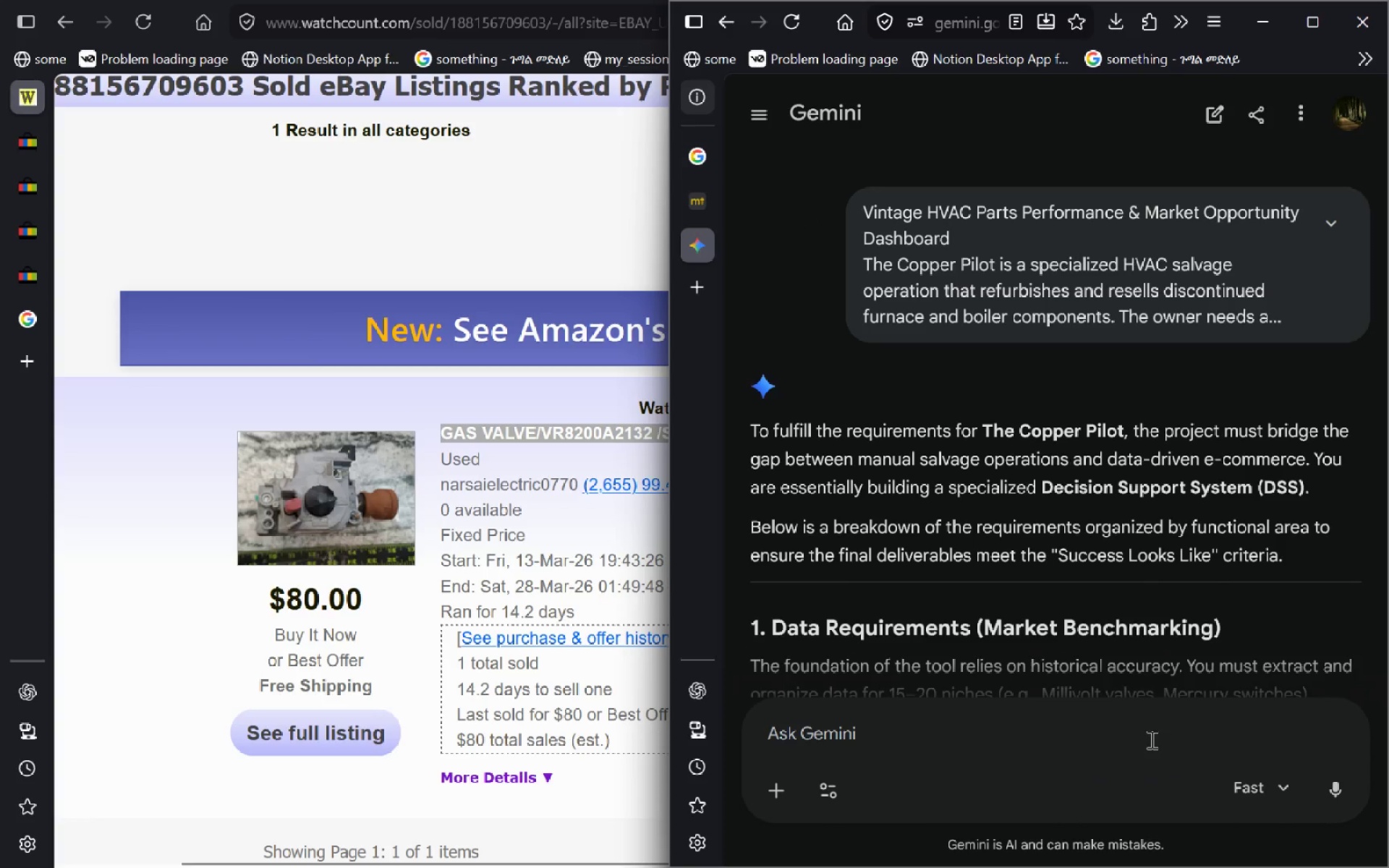 
left_click([1150, 739])
 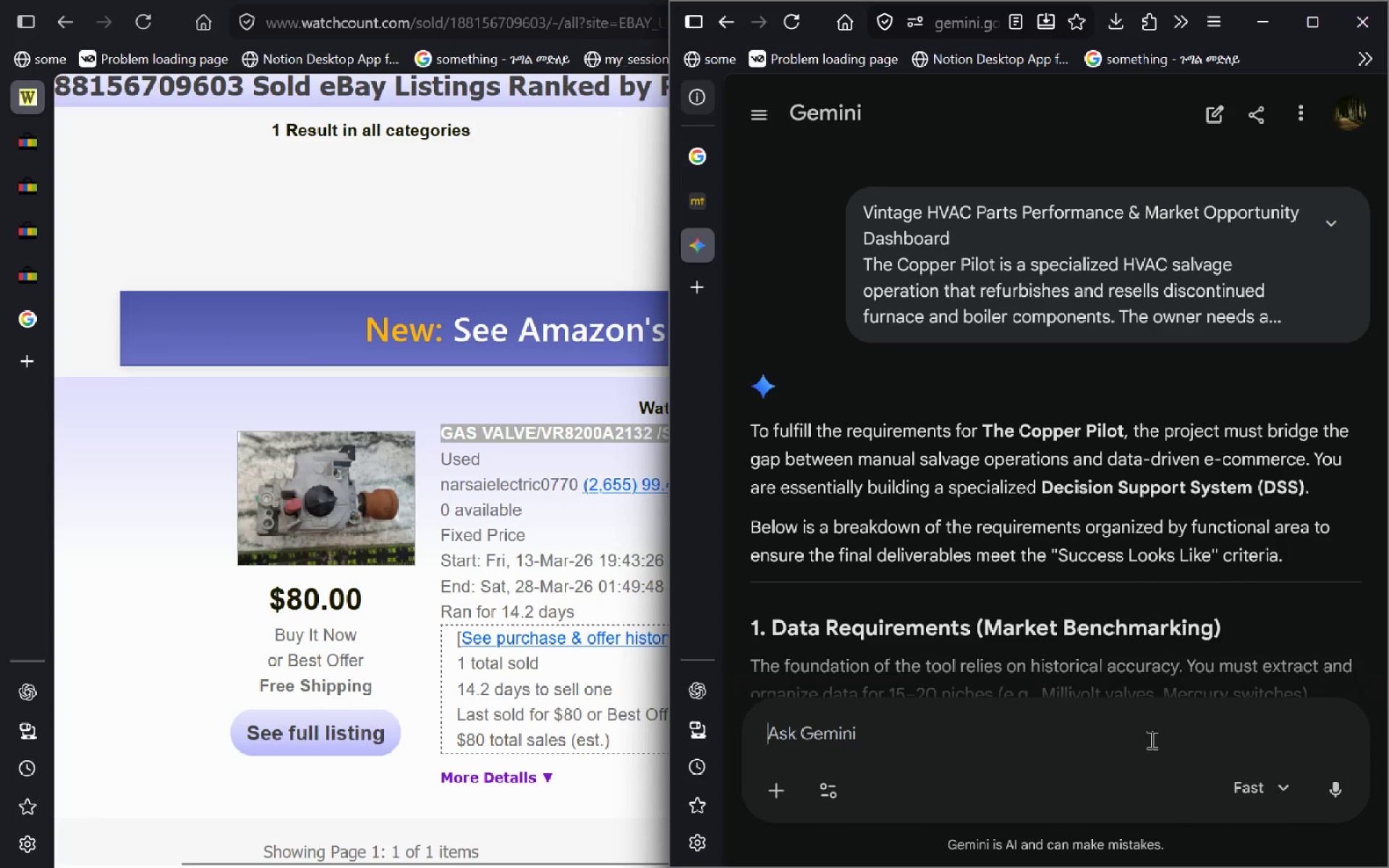 
key(Control+ControlLeft)
 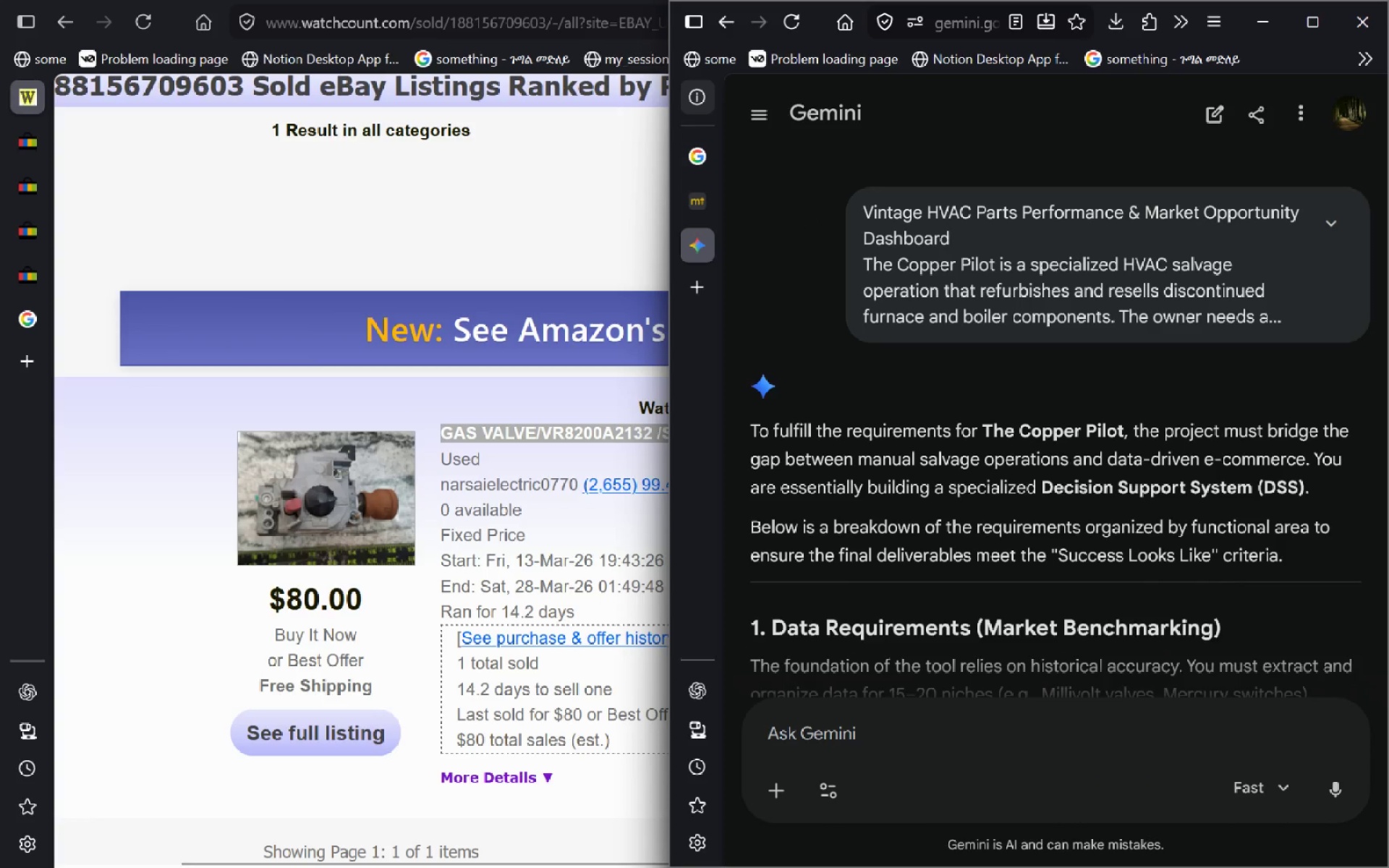 
key(Control+V)
 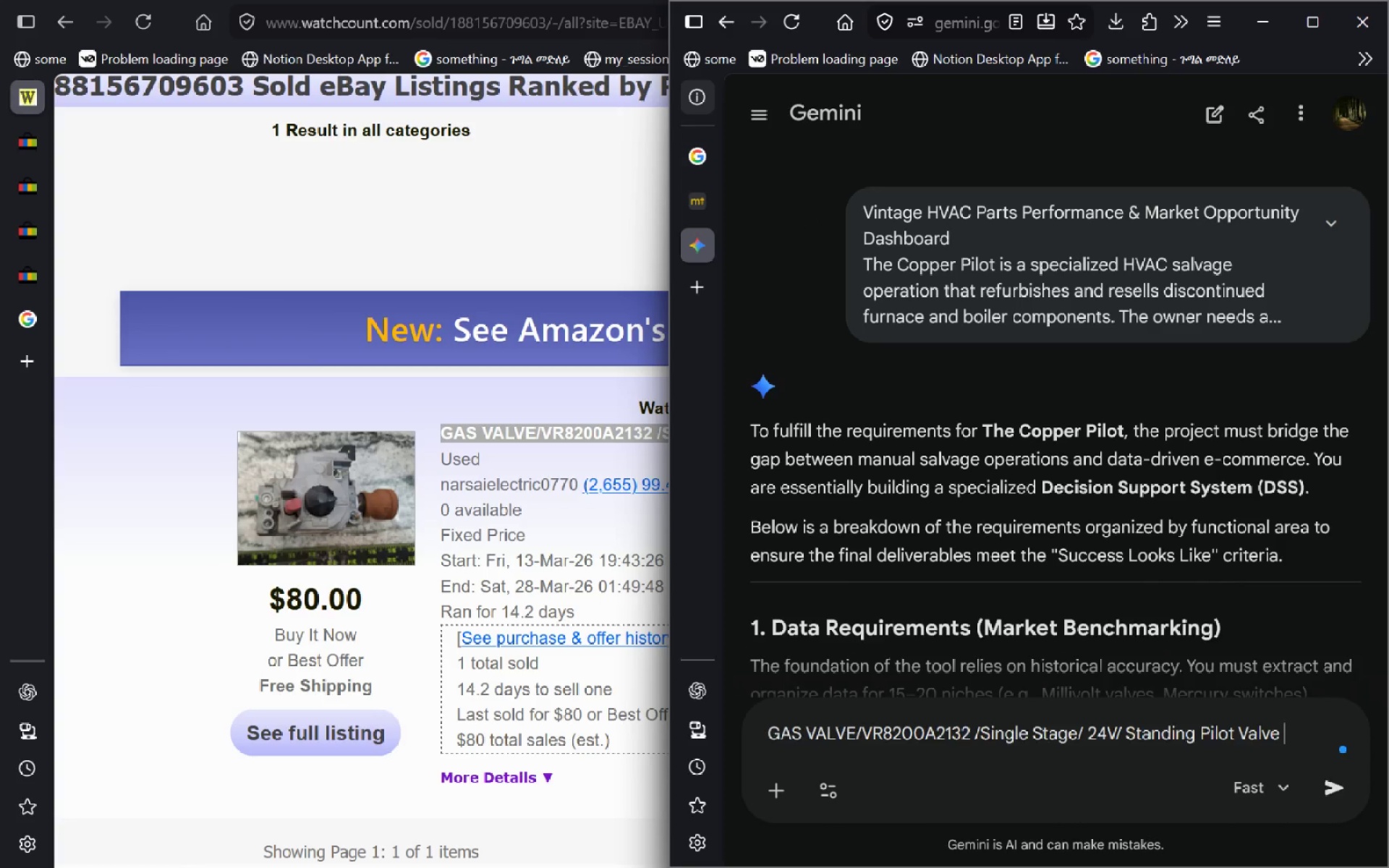 
type( what is the model?)
 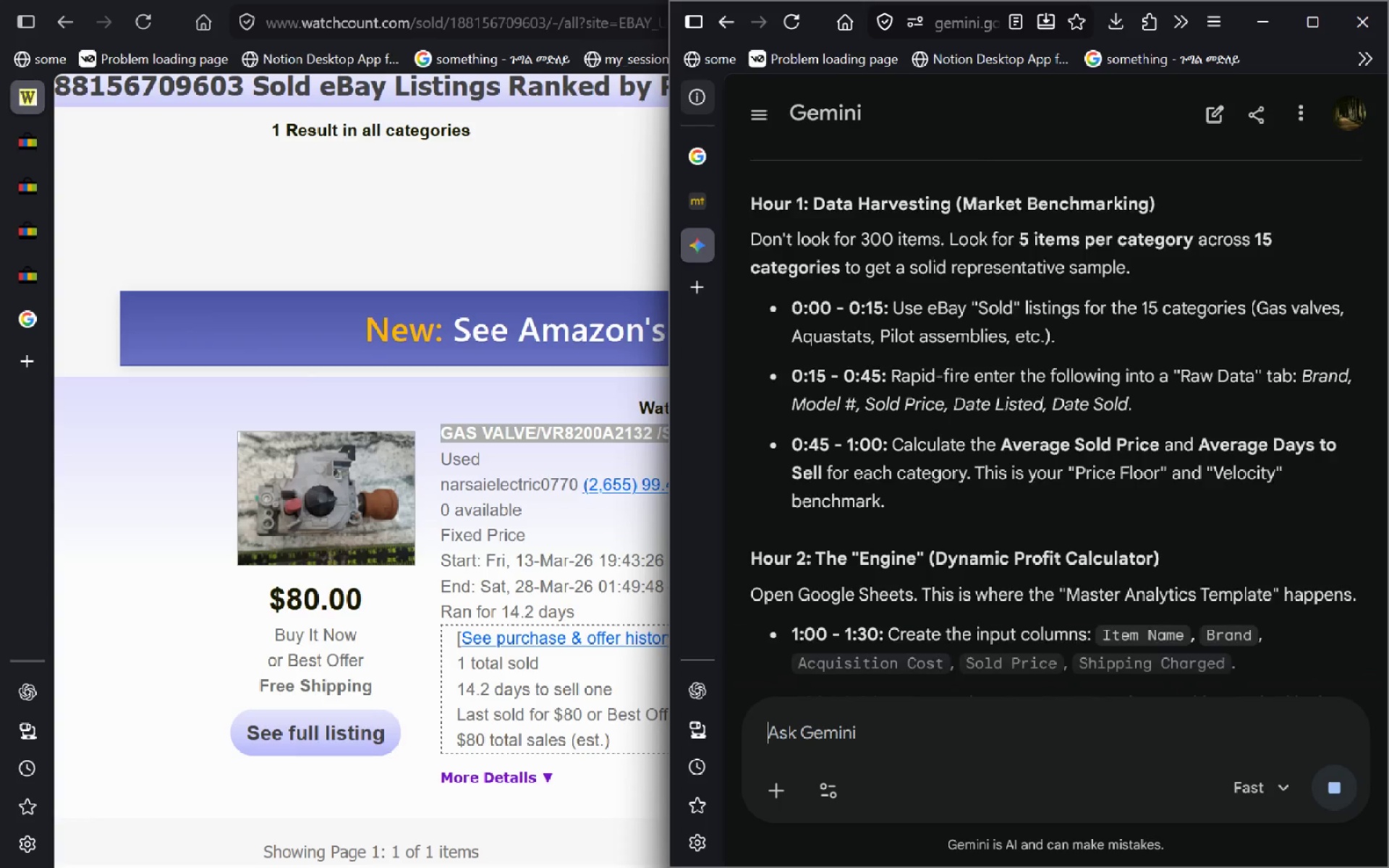 
 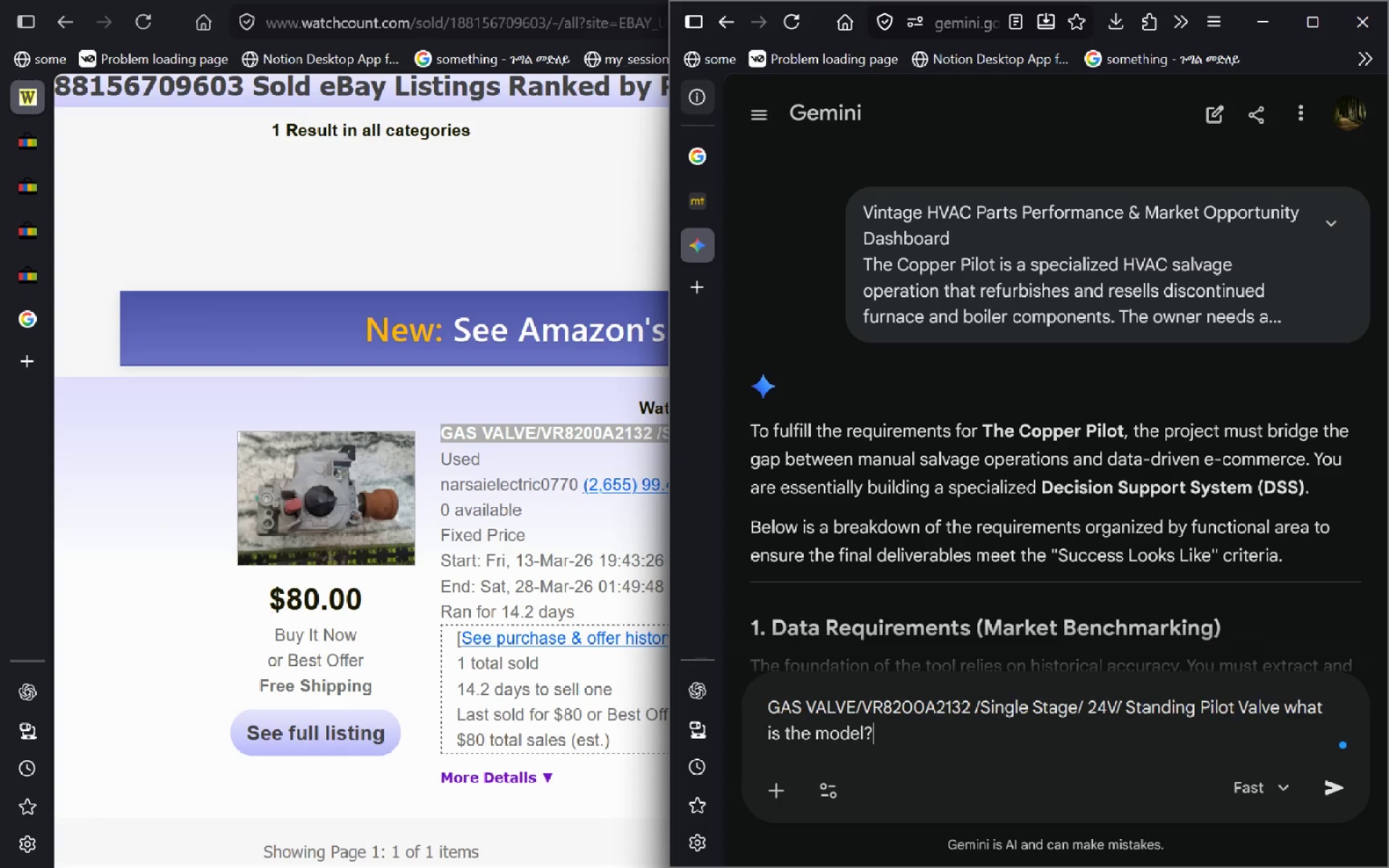 
key(Enter)
 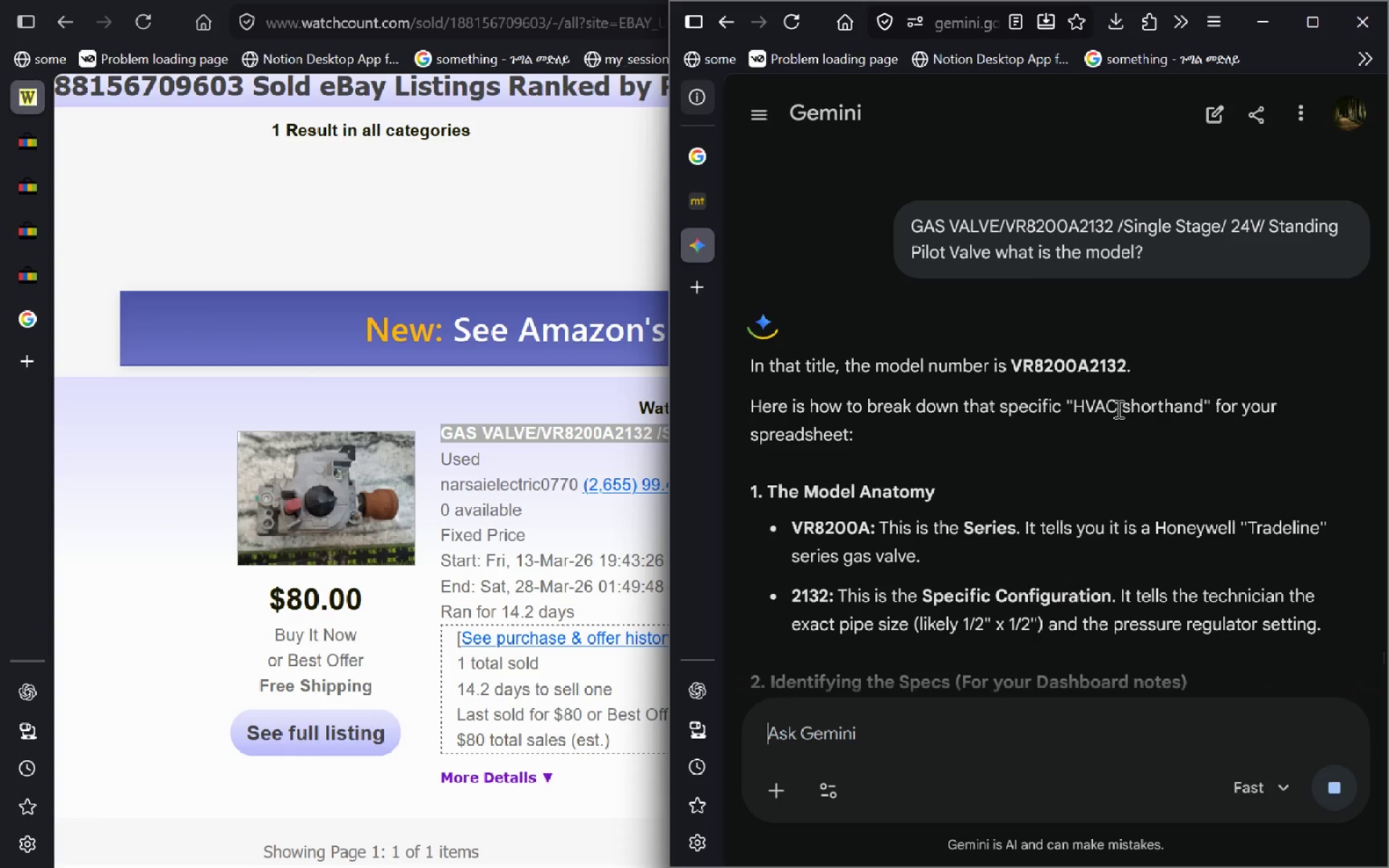 
wait(18.02)
 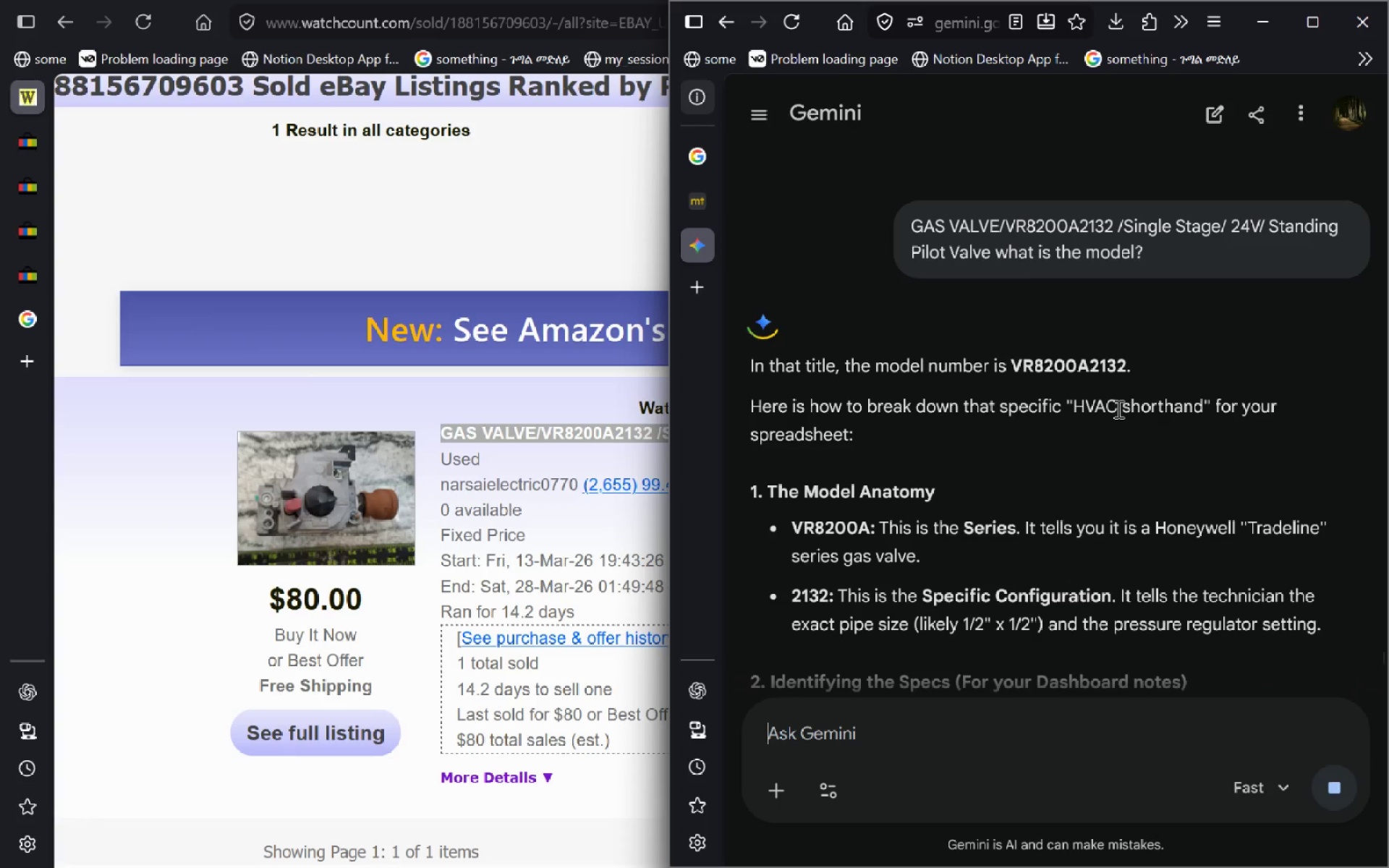 
left_click([893, 758])
 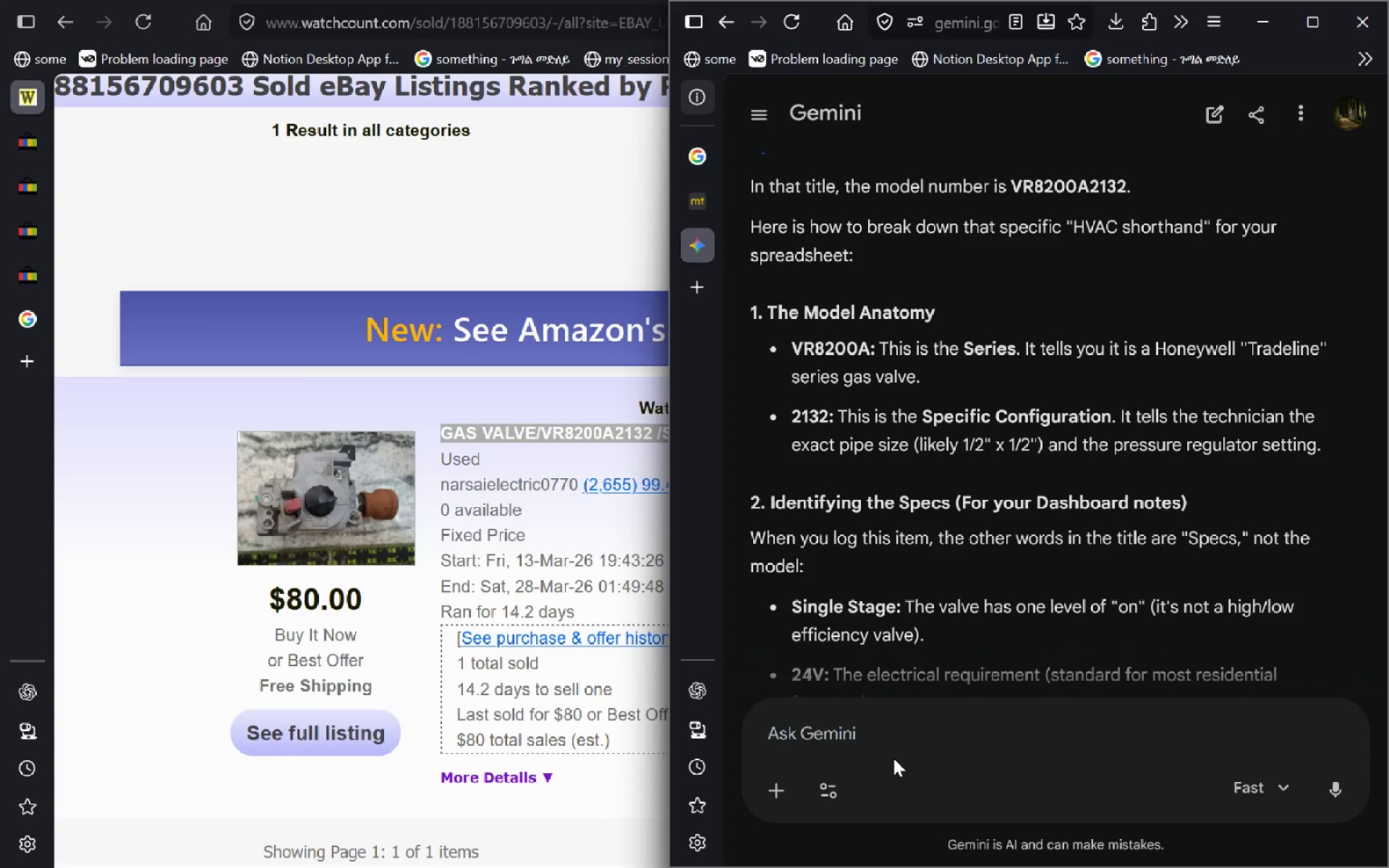 
left_click([893, 758])
 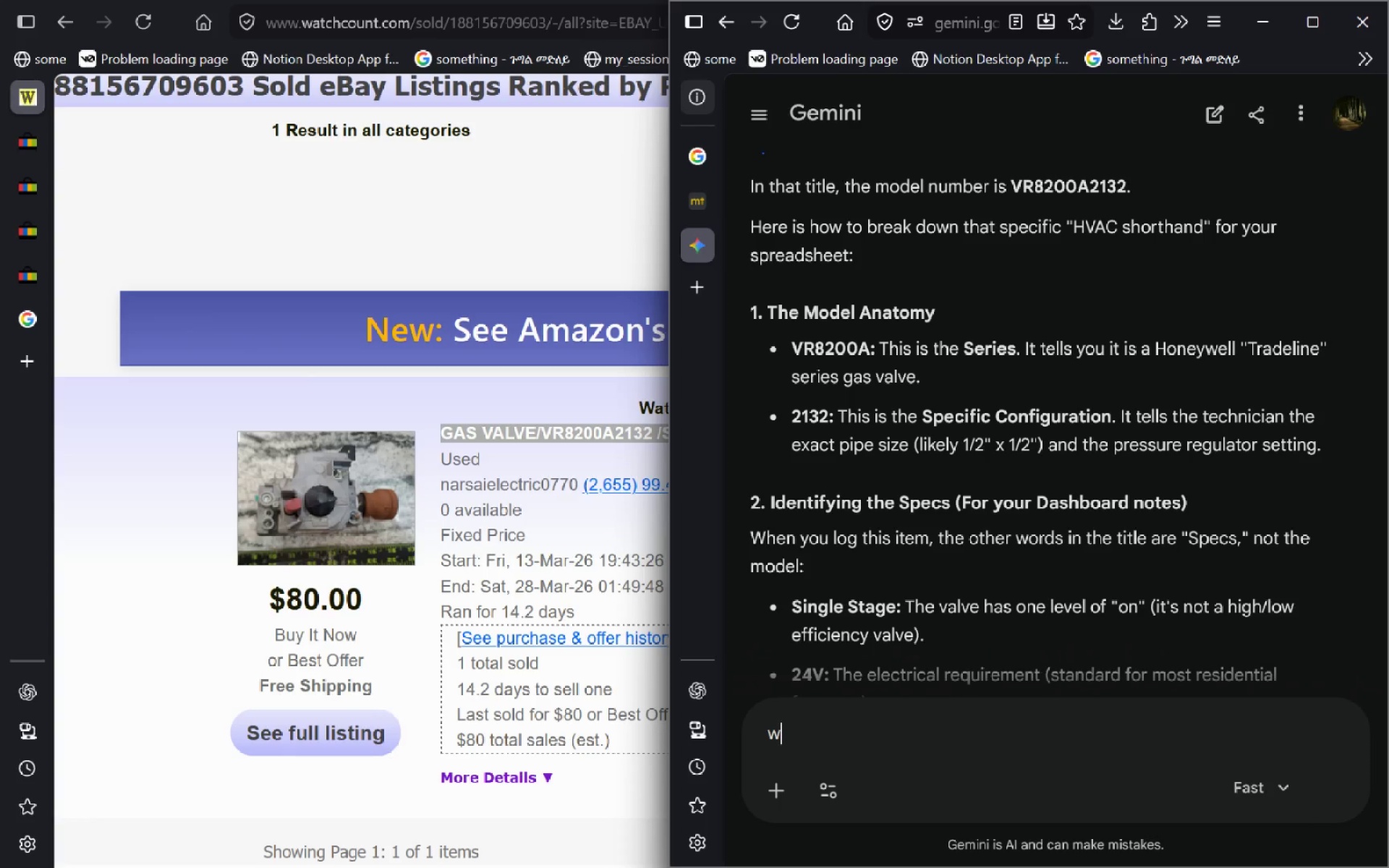 
type(what is the brand?)
 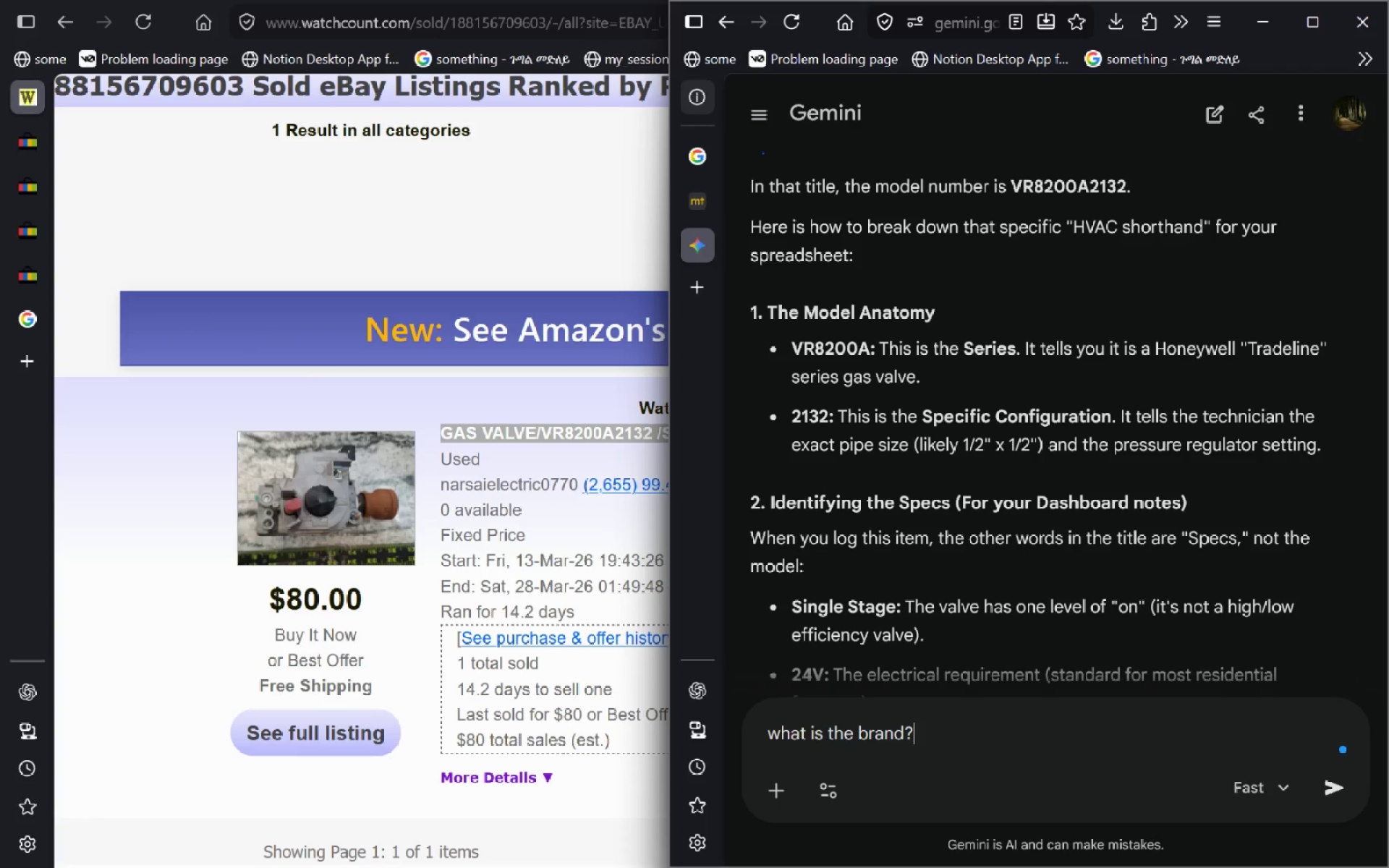 
key(Enter)
 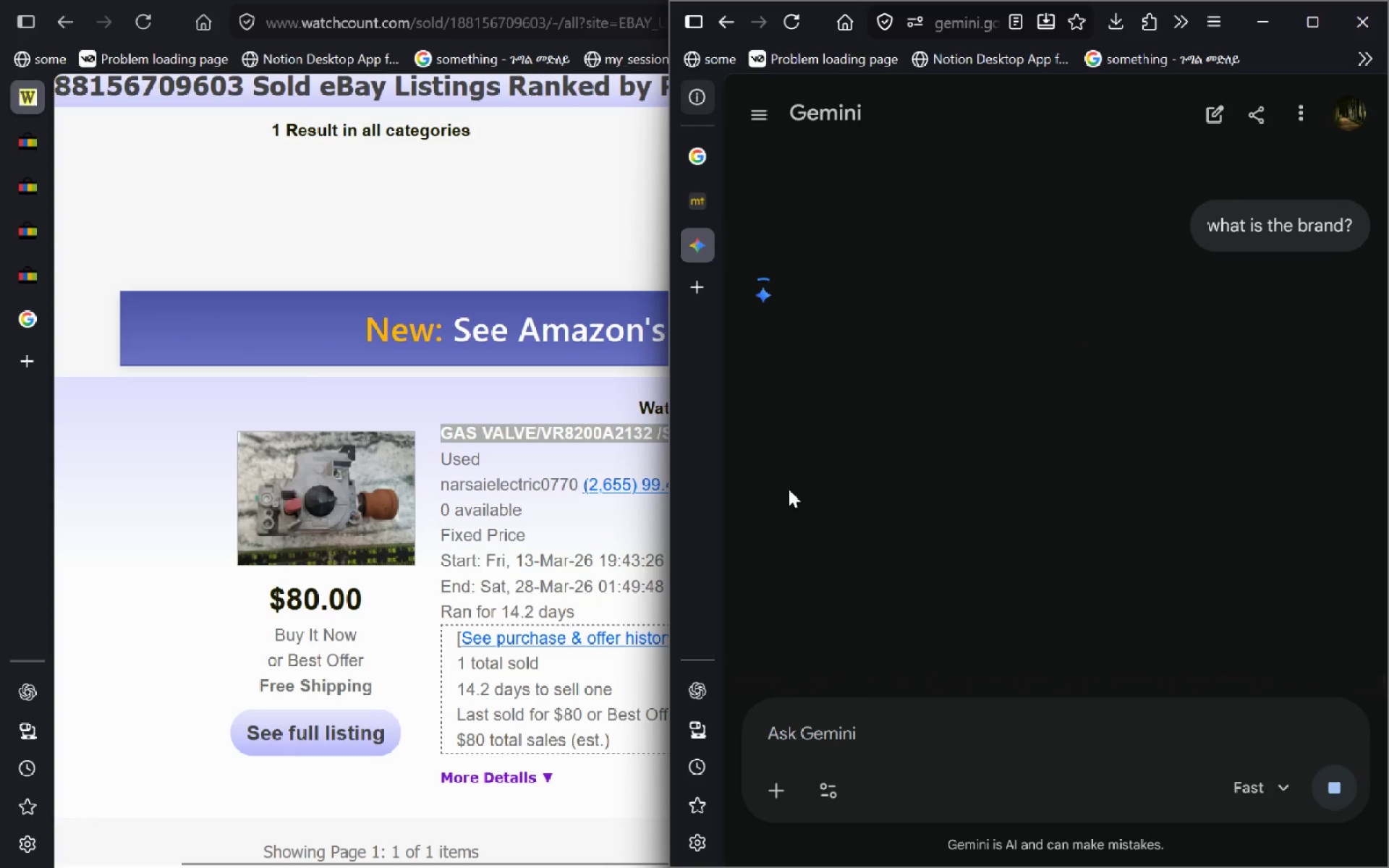 
wait(5.39)
 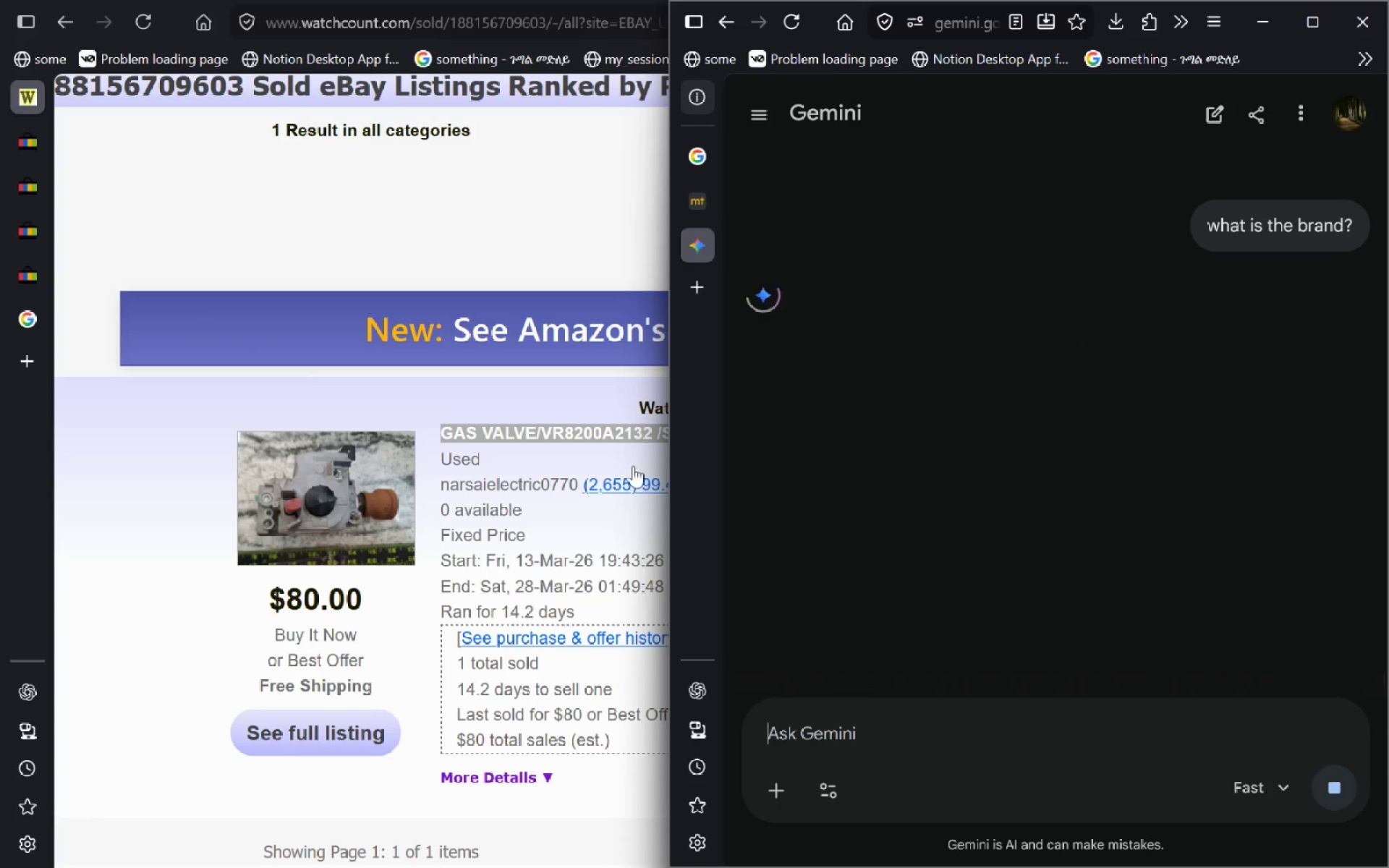 
left_click([456, 540])
 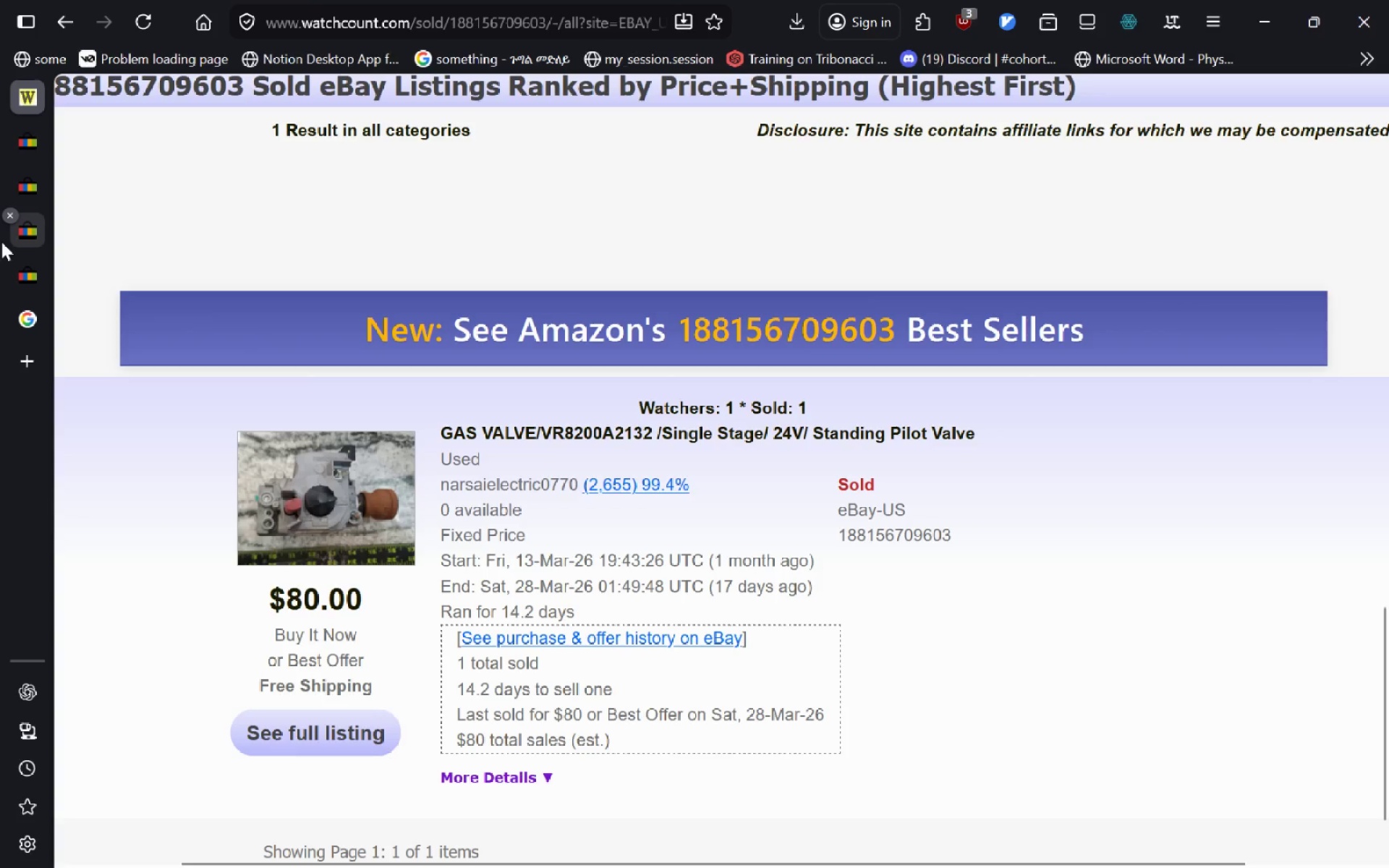 
left_click([27, 151])
 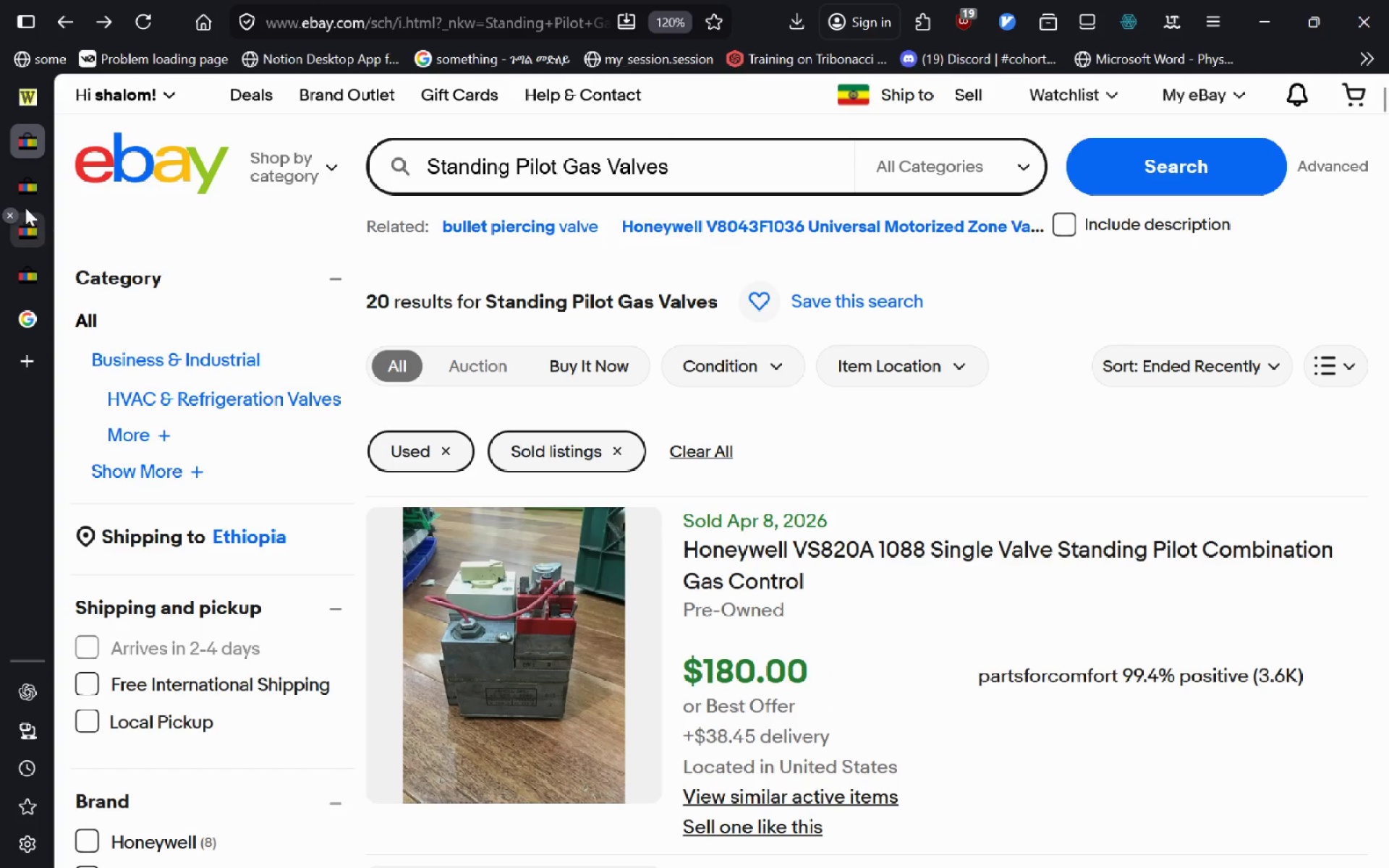 
left_click([25, 205])
 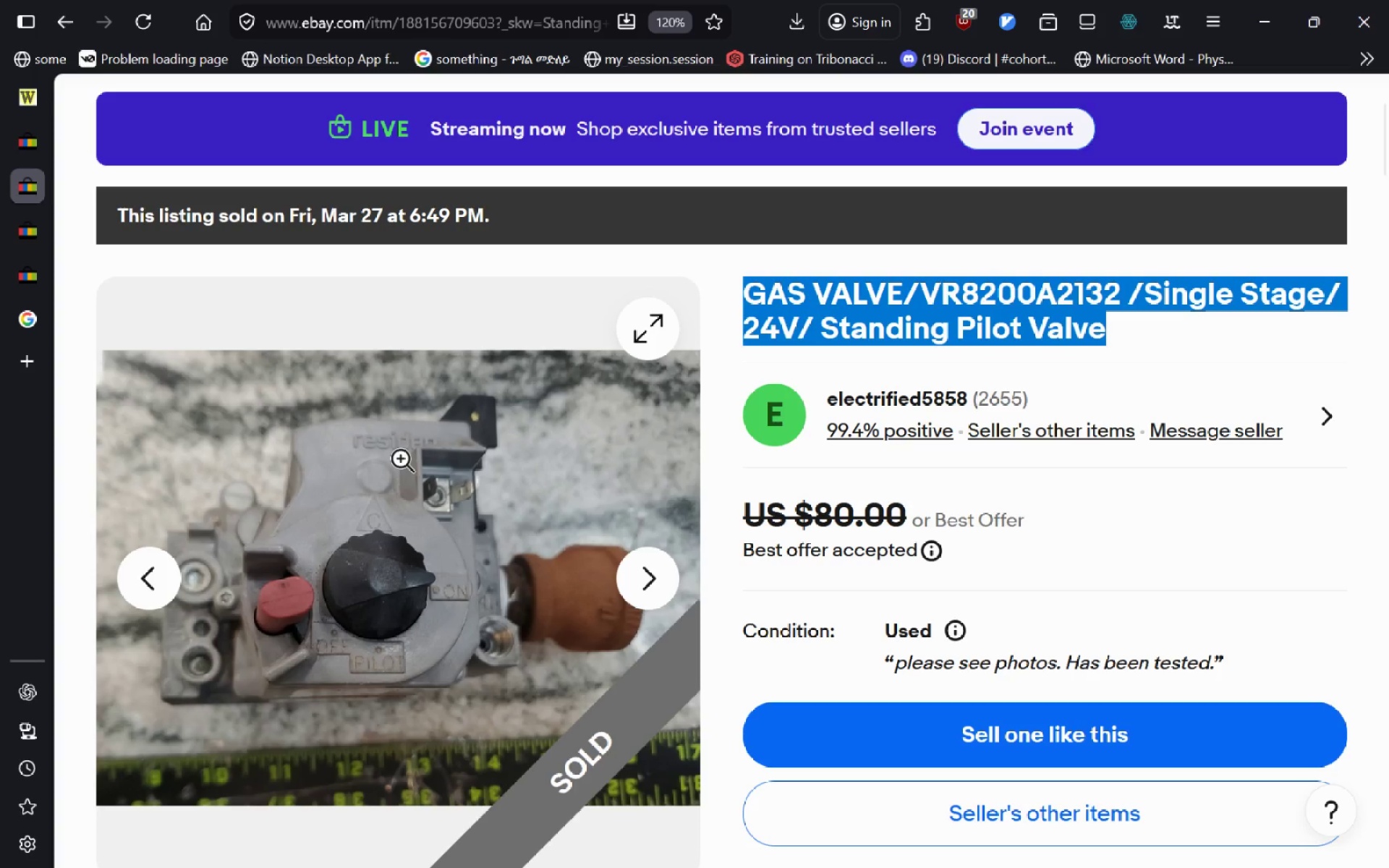 
mouse_move([593, 556])
 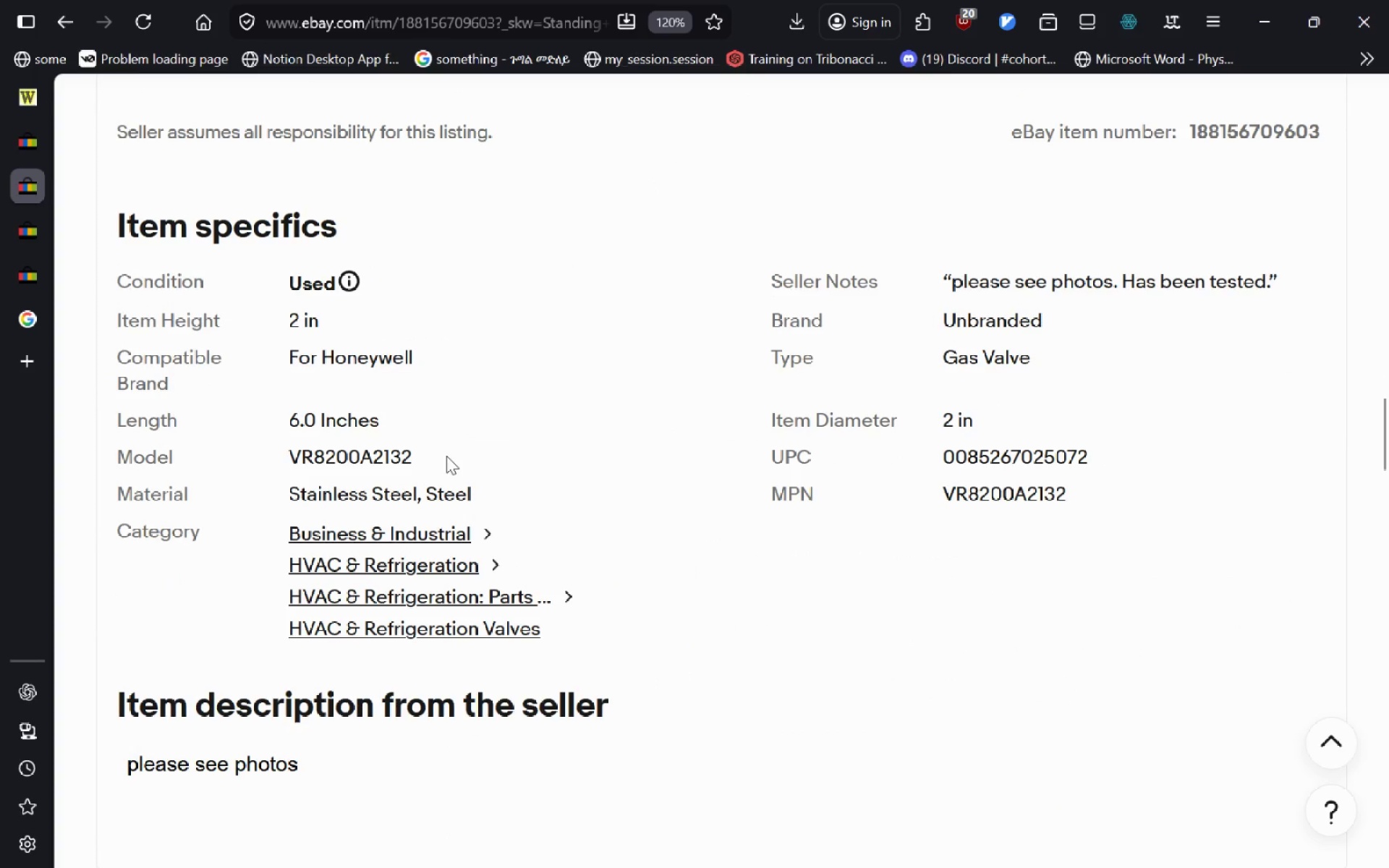 
left_click_drag(start_coordinate=[421, 455], to_coordinate=[260, 461])
 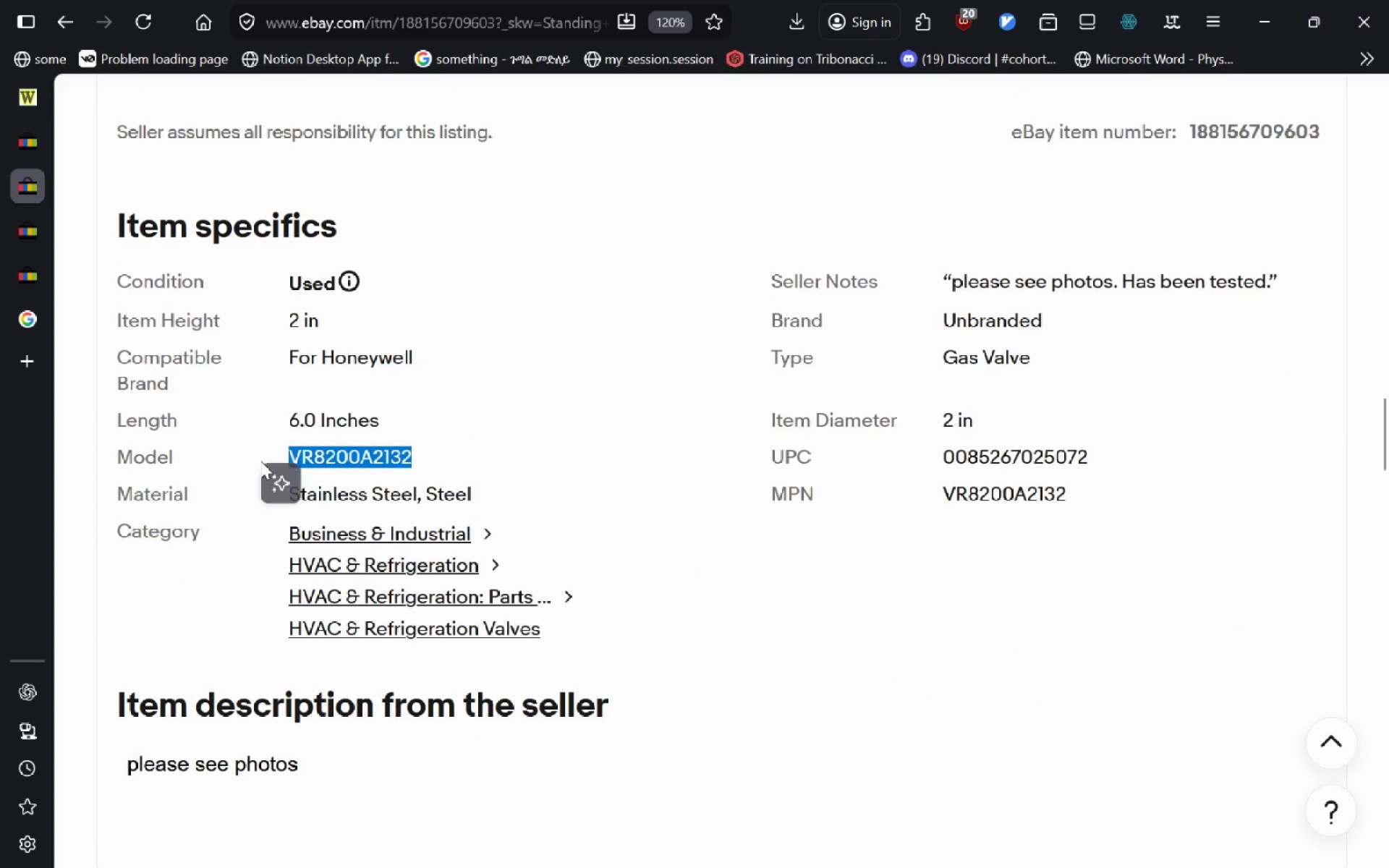 
key(Control+C)
 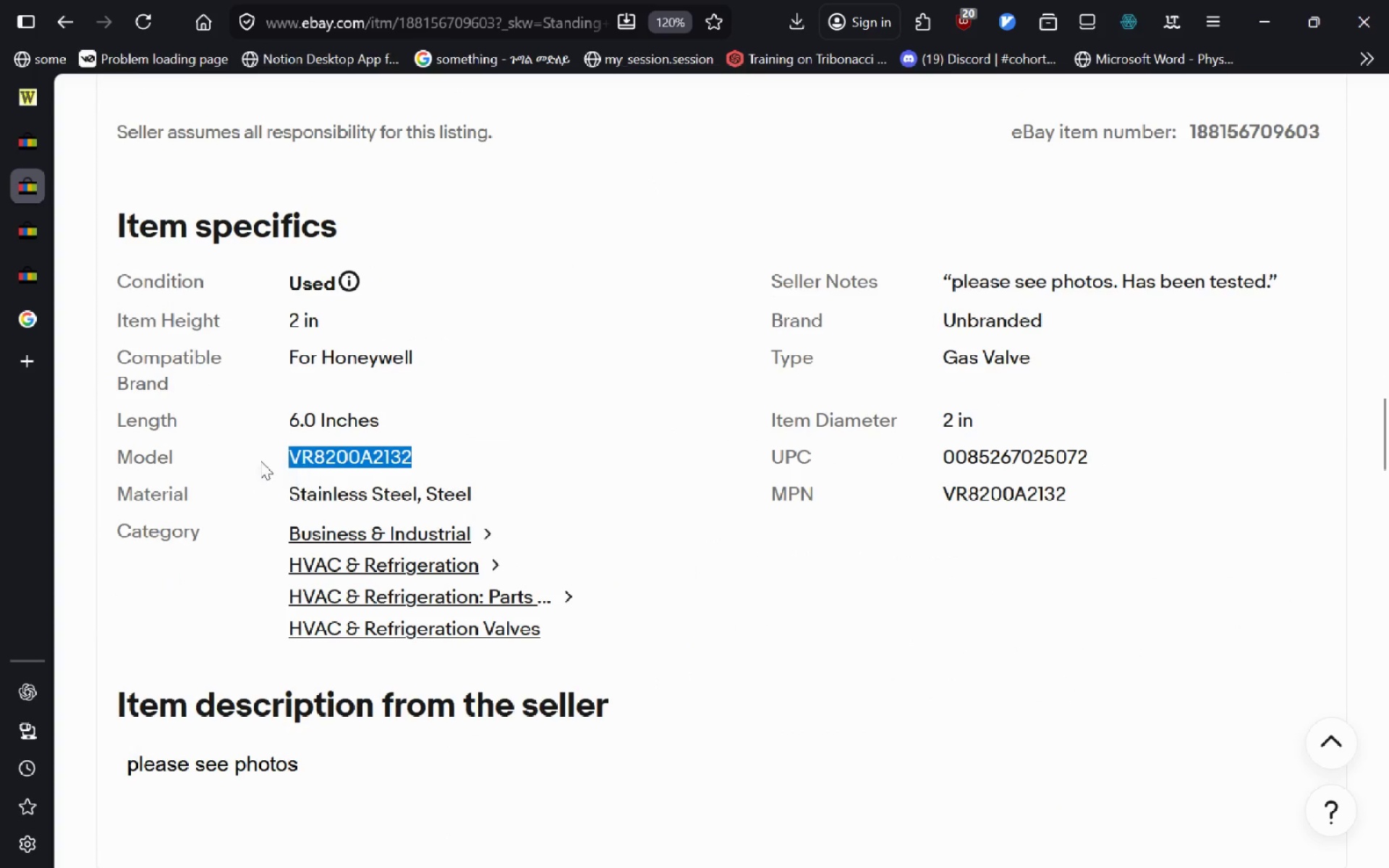 
key(Alt+Tab)
 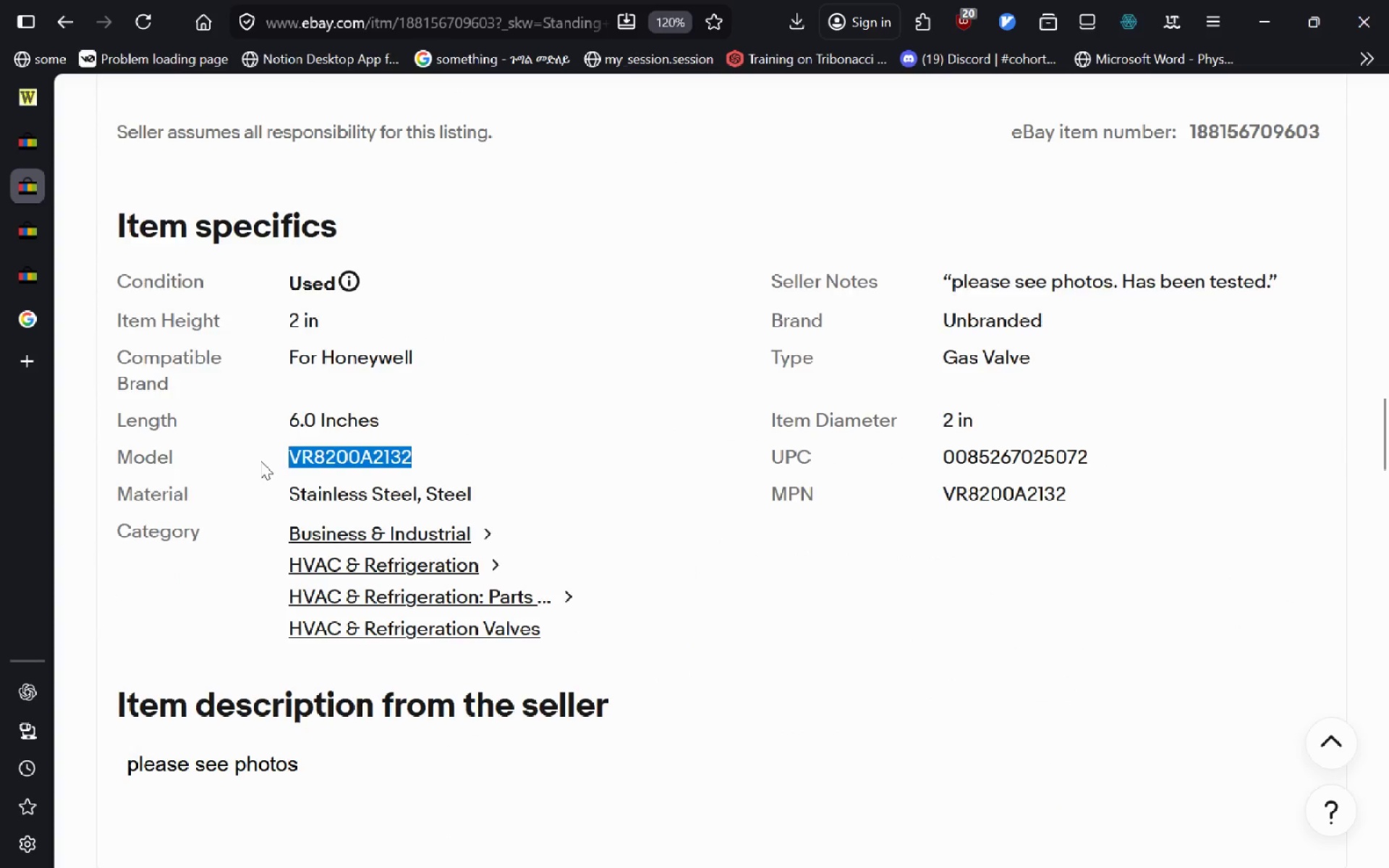 
key(Alt+Tab)
 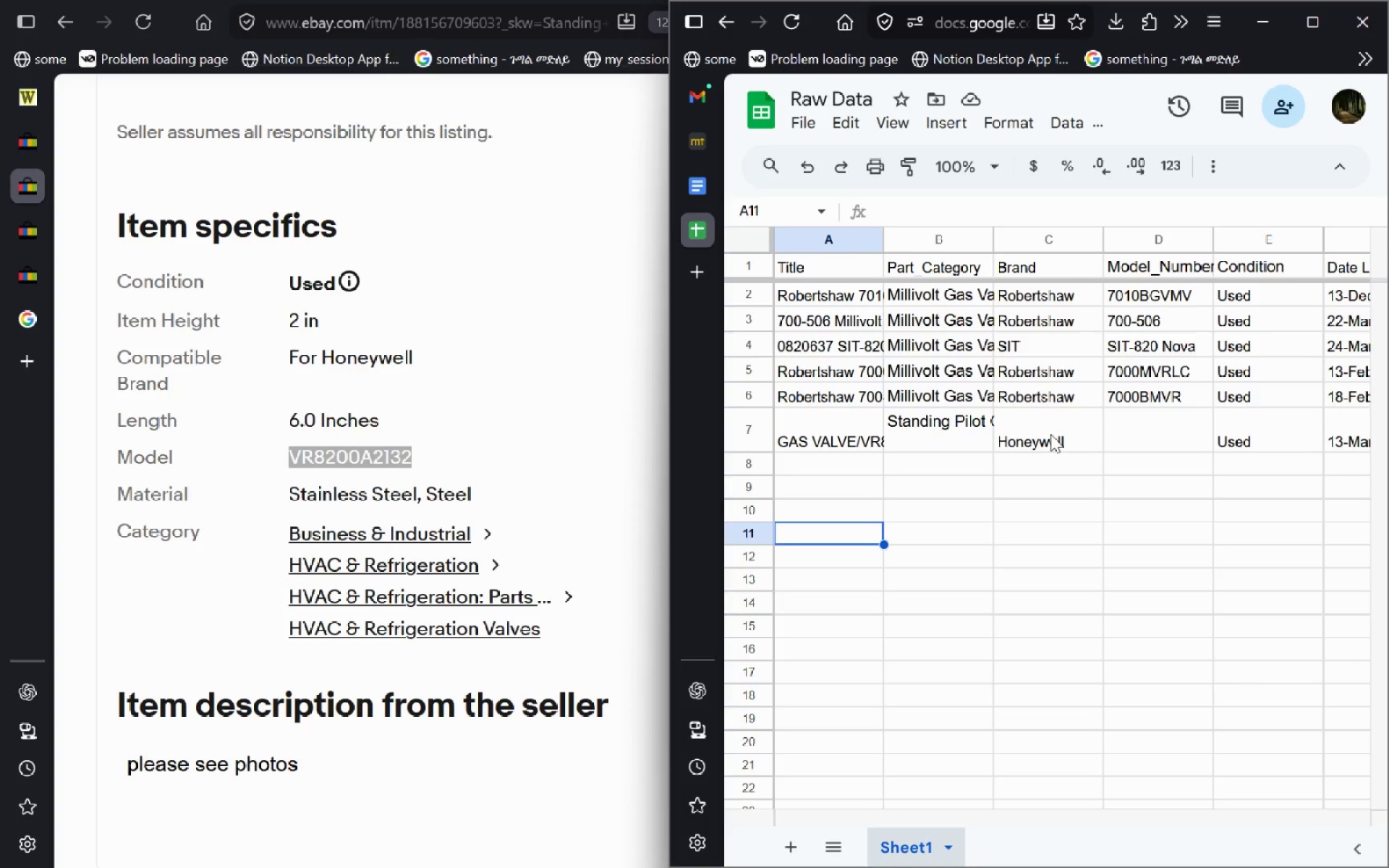 
double_click([1050, 434])
 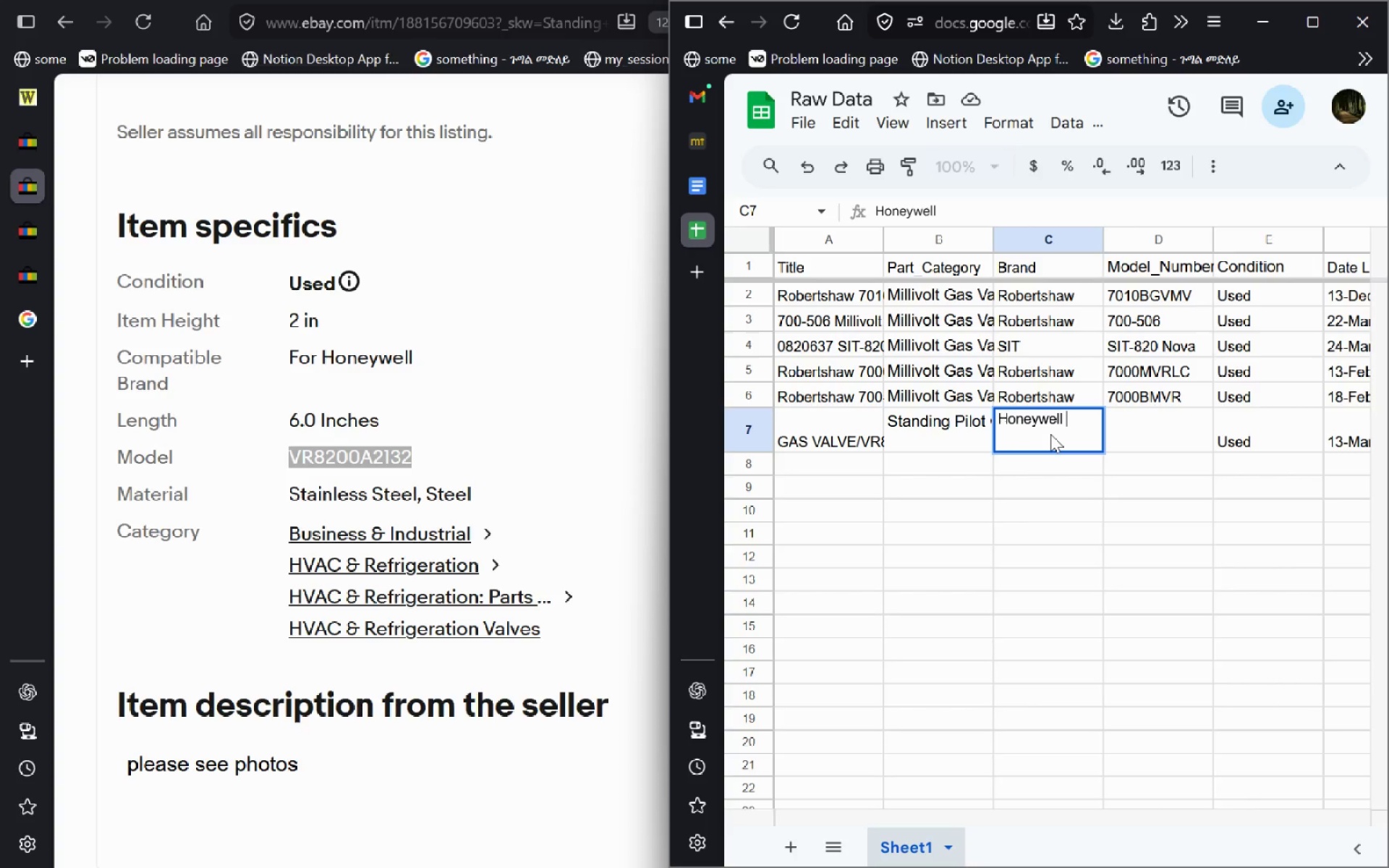 
key(Control+A)
 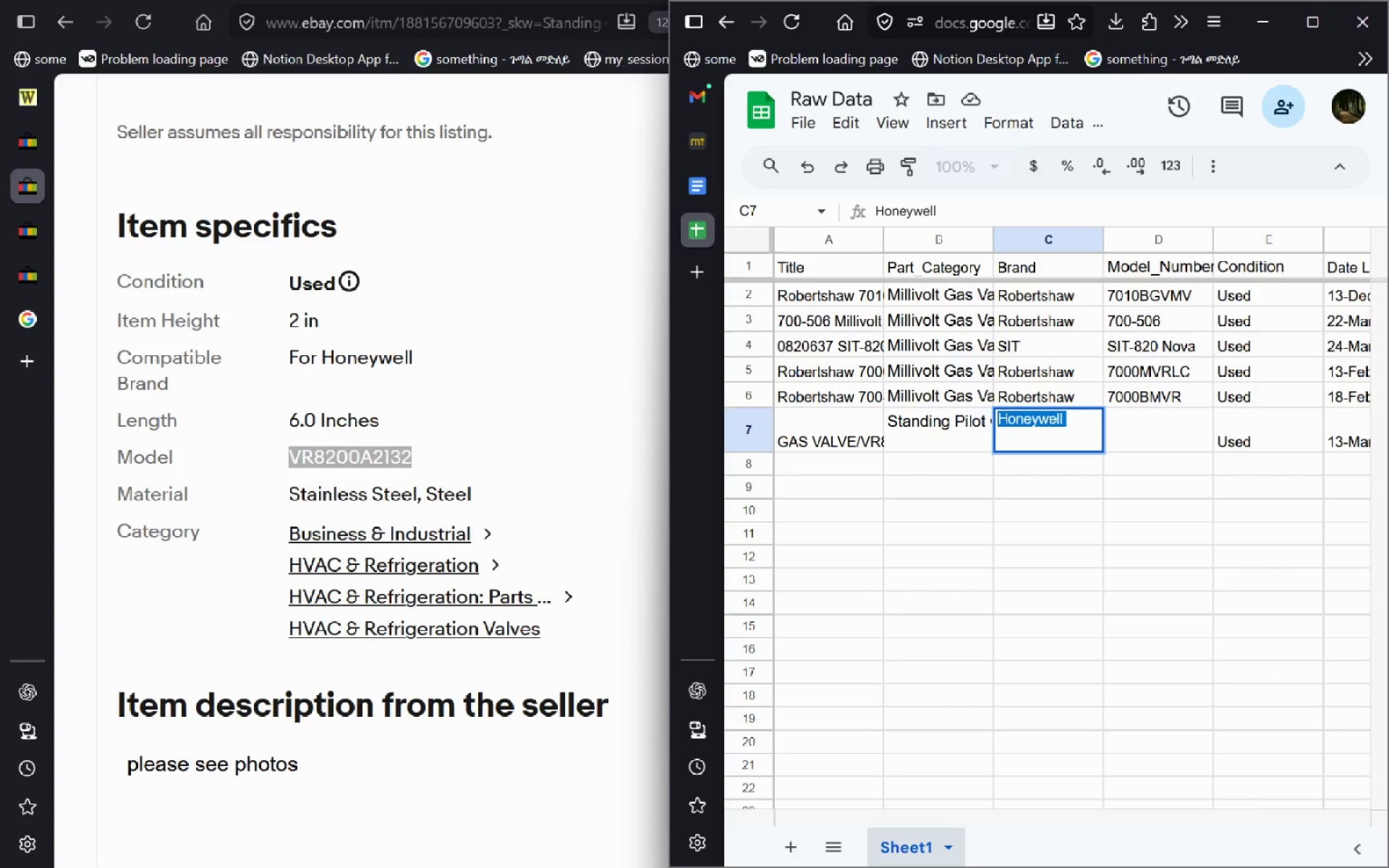 
key(Control+V)
 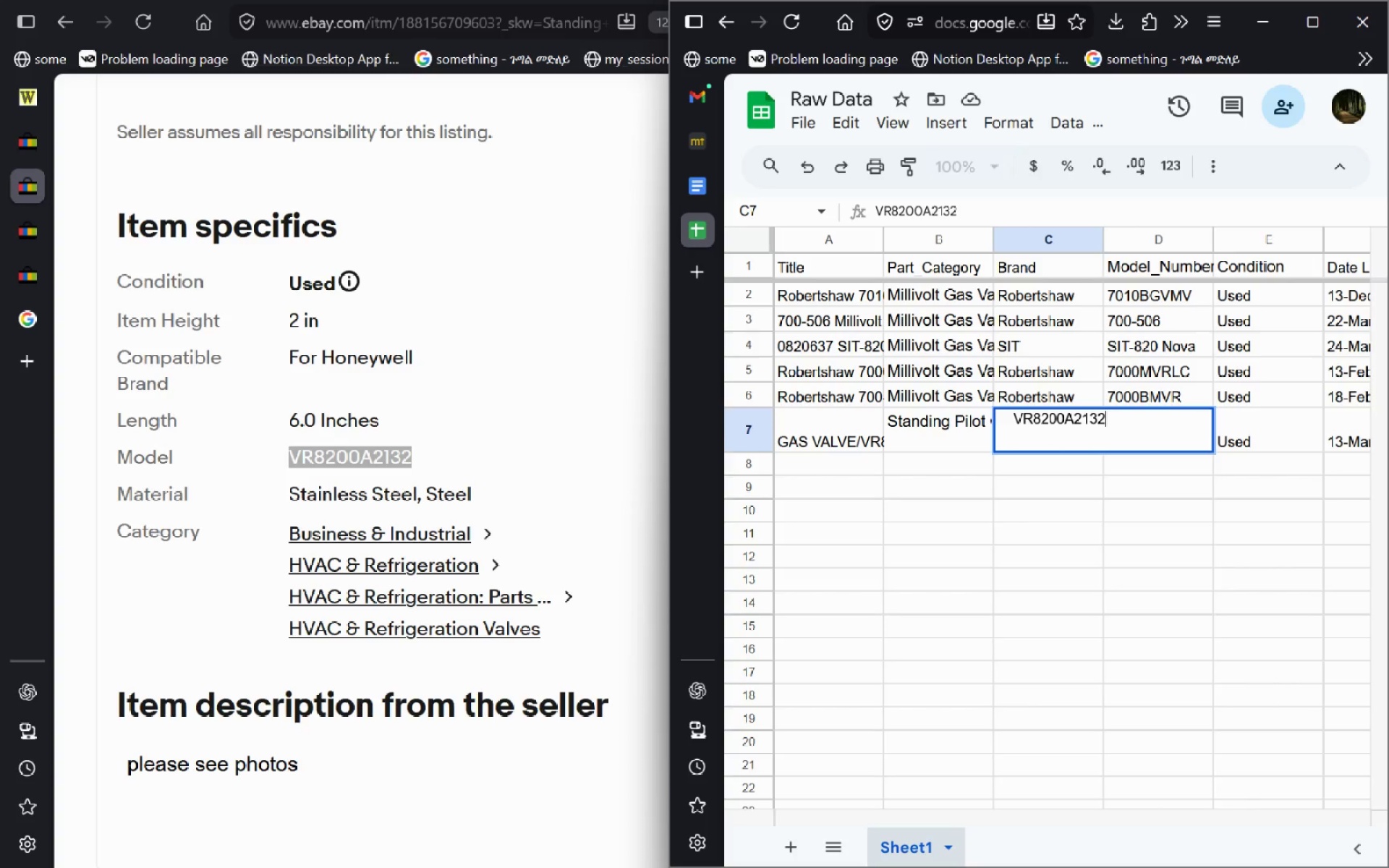 
key(Enter)
 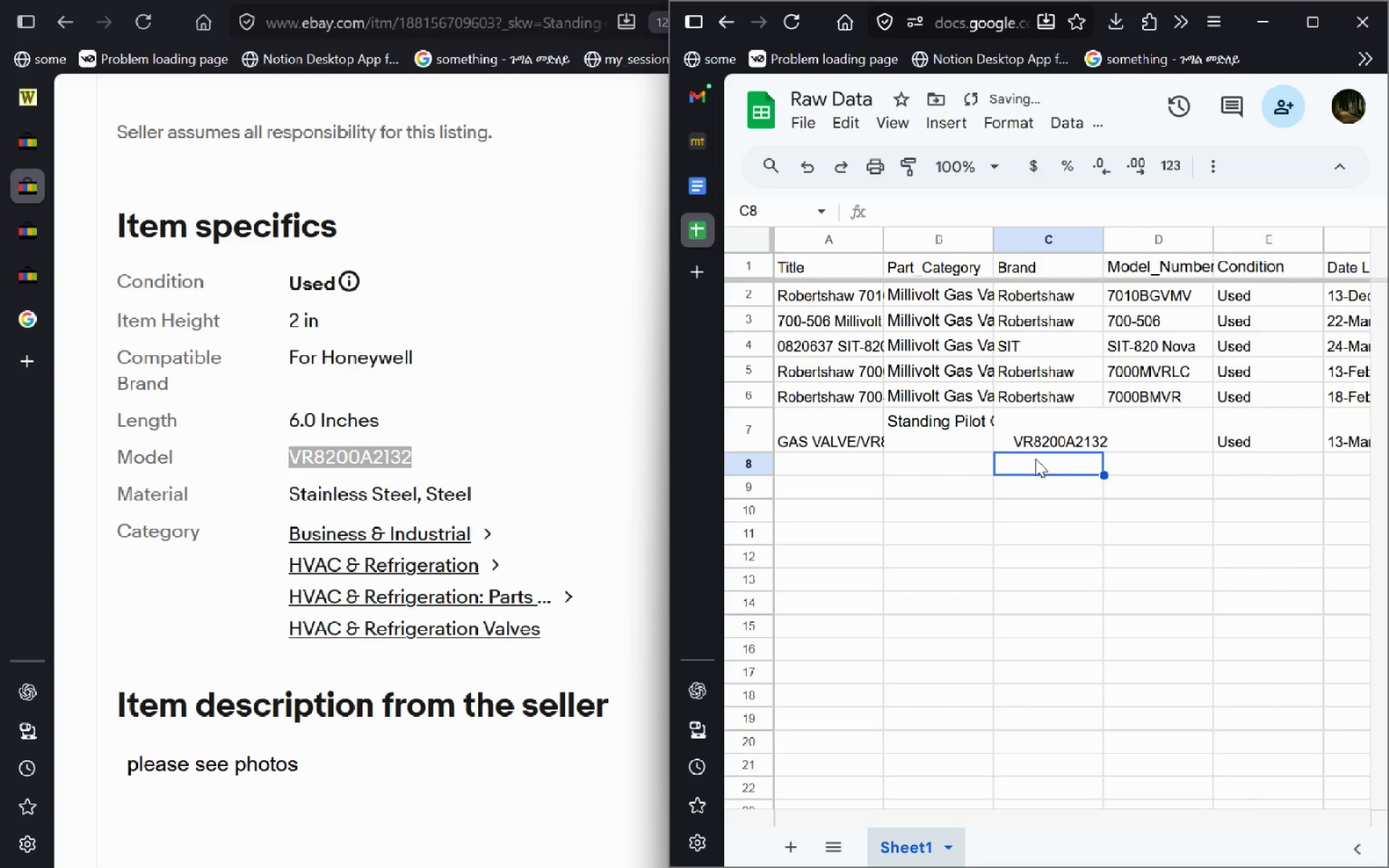 
left_click([1036, 456])
 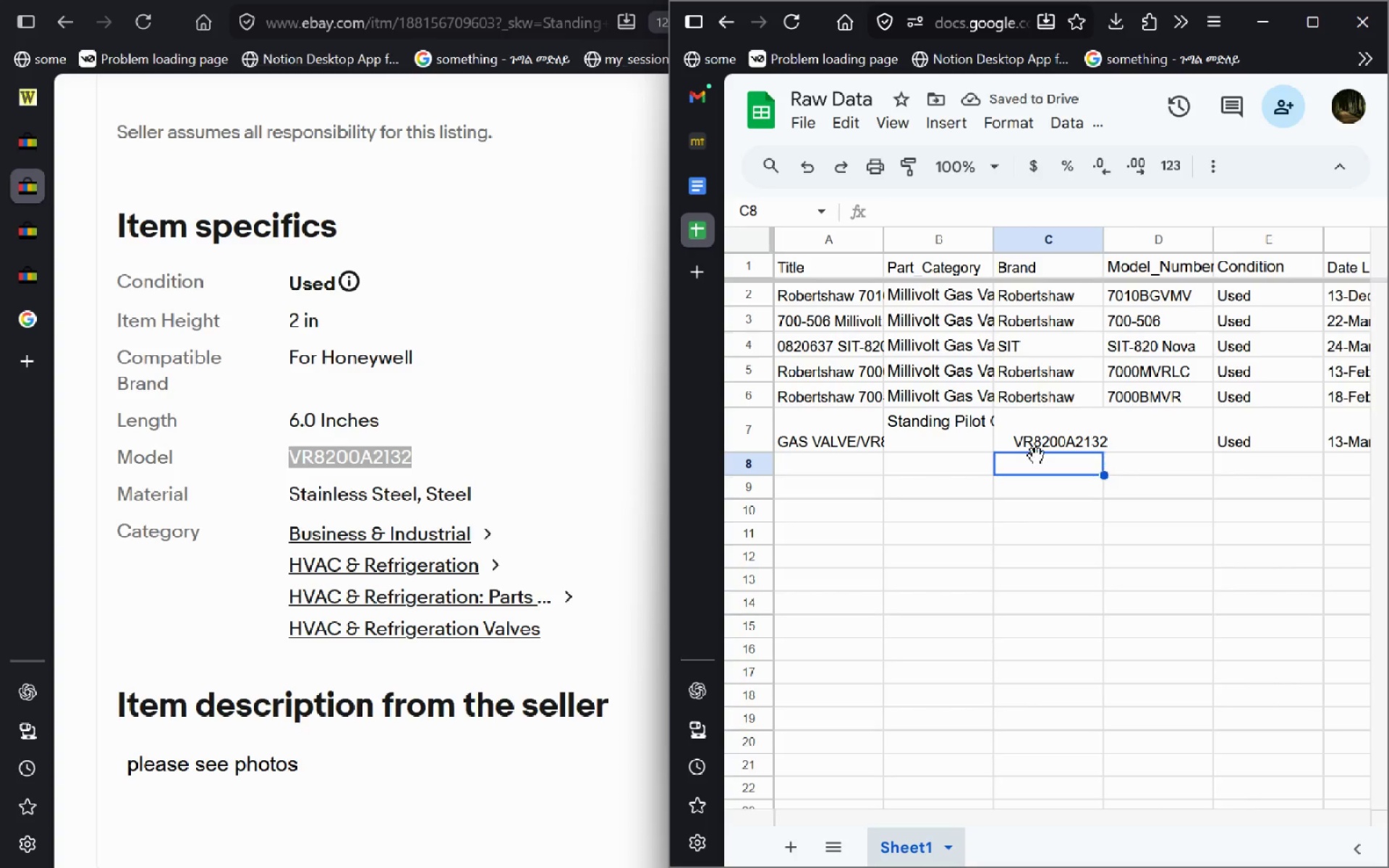 
key(Control+ControlLeft)
 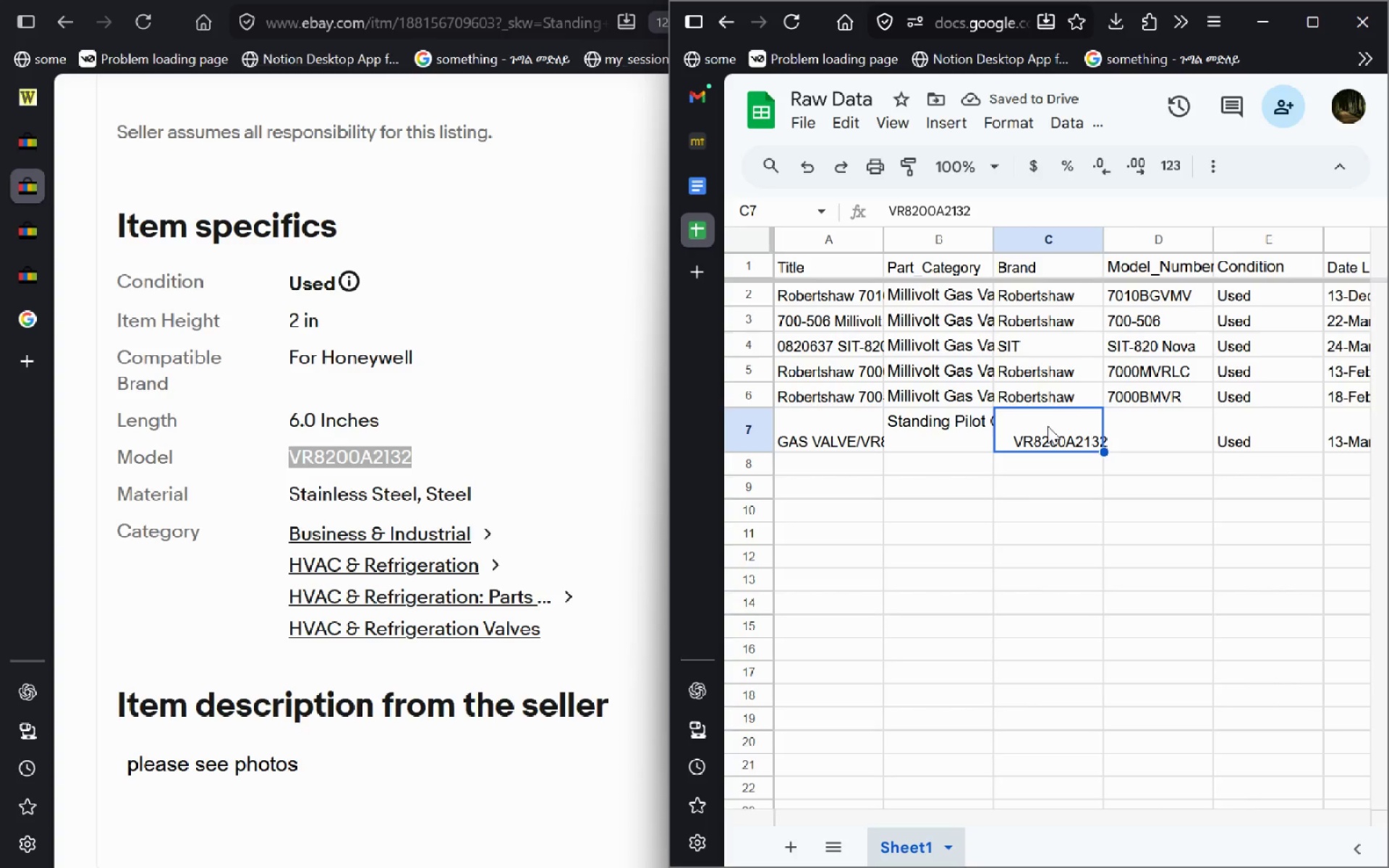 
double_click([1048, 426])
 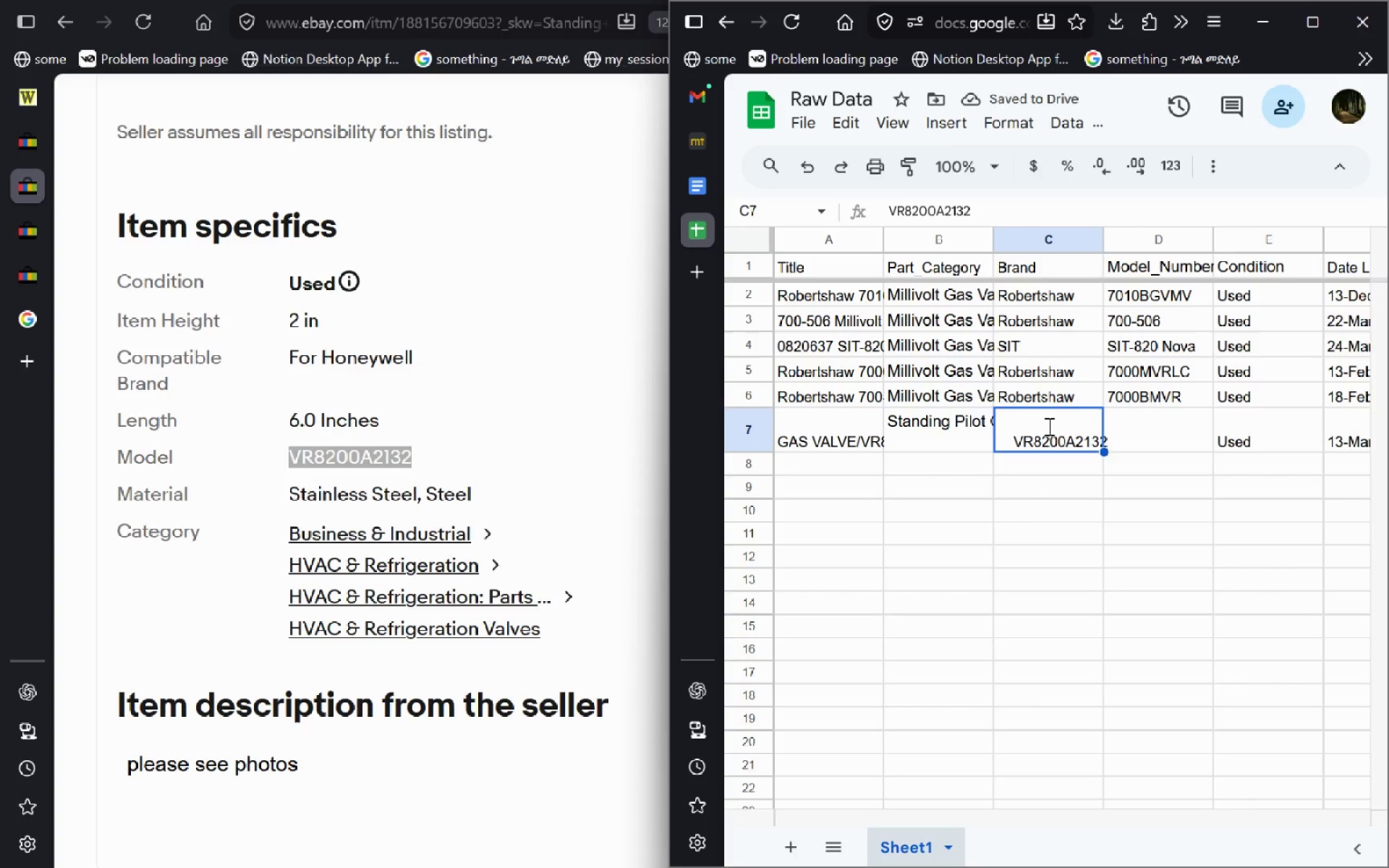 
key(Control+X)
 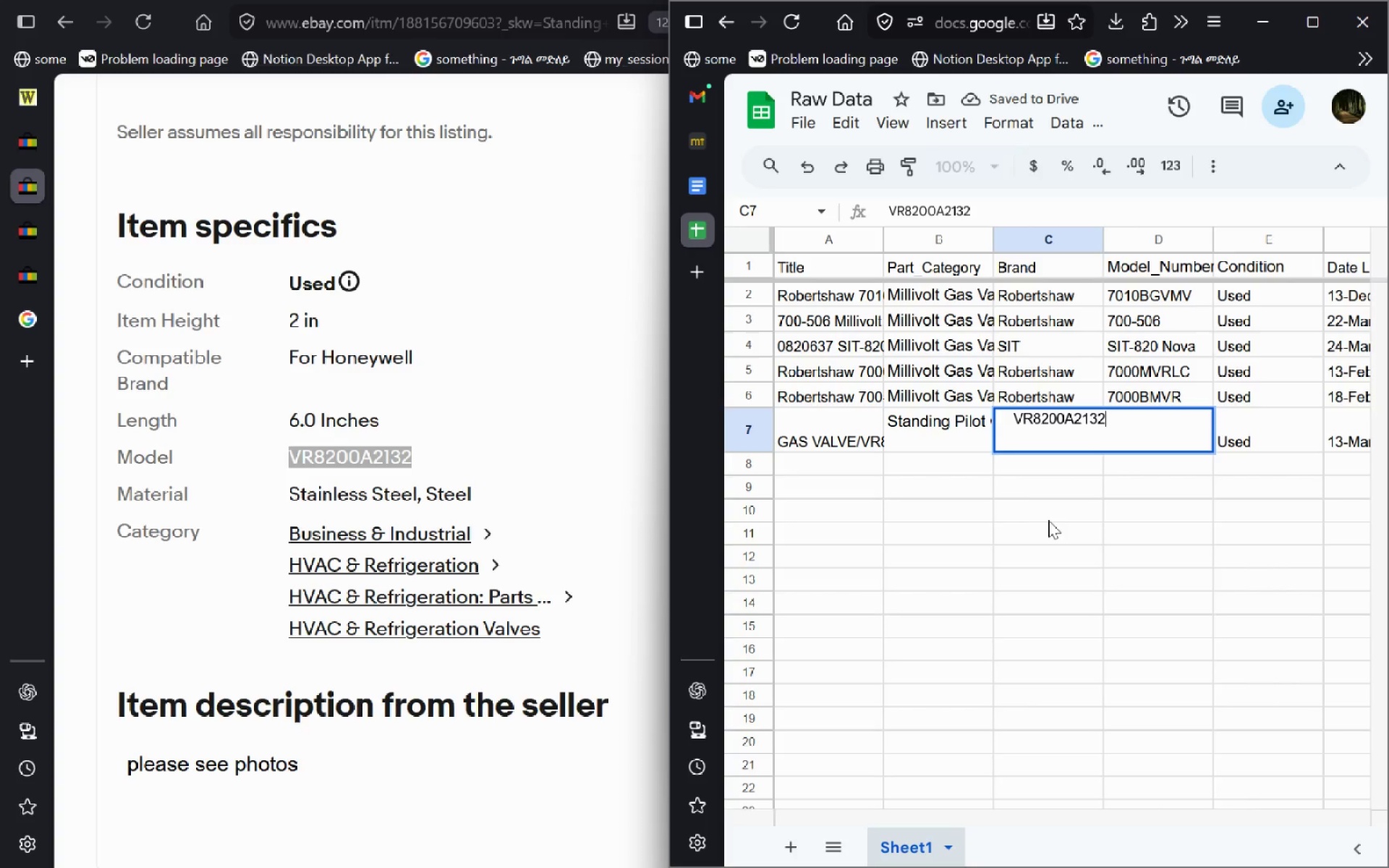 
key(Escape)
 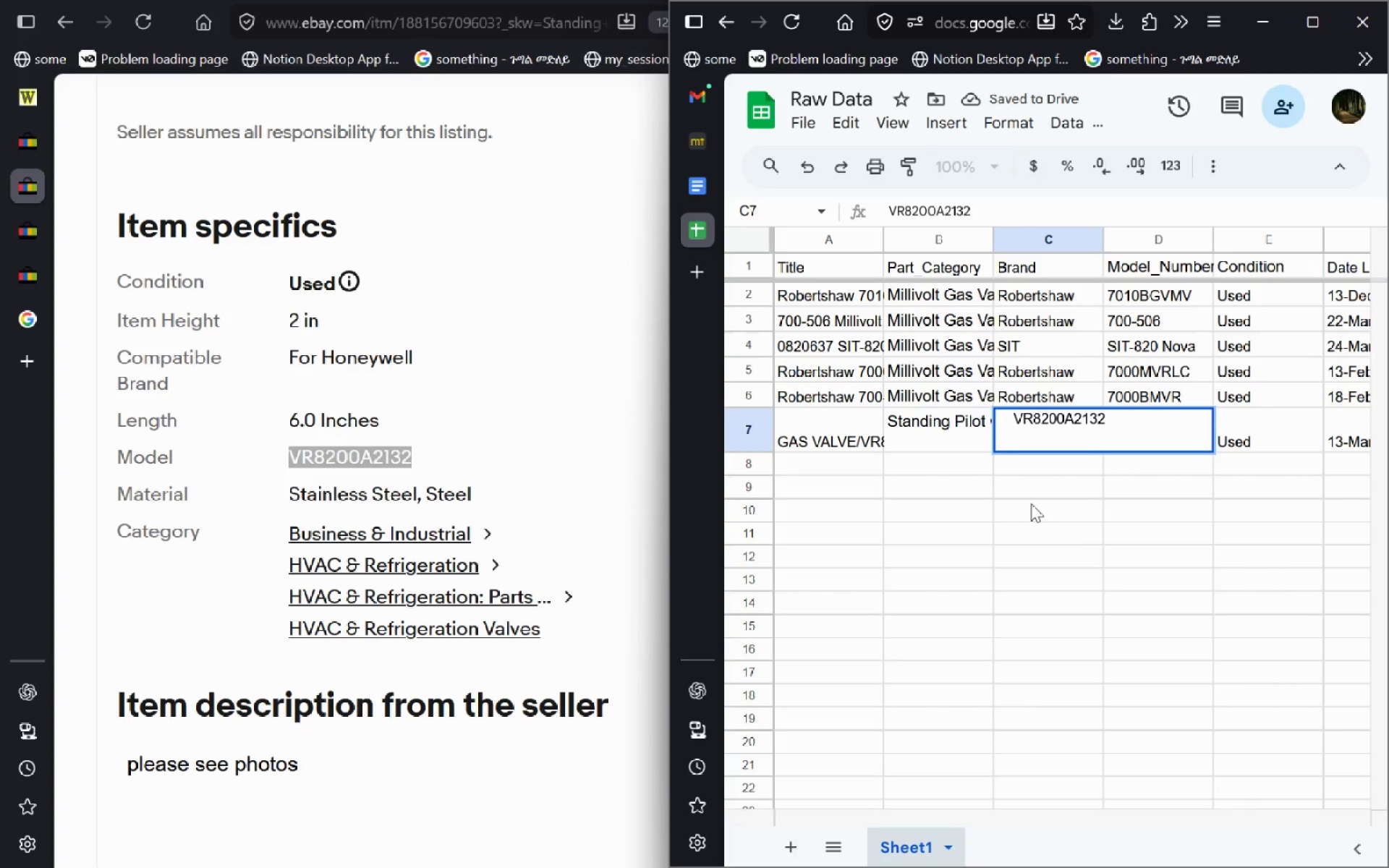 
key(Escape)
 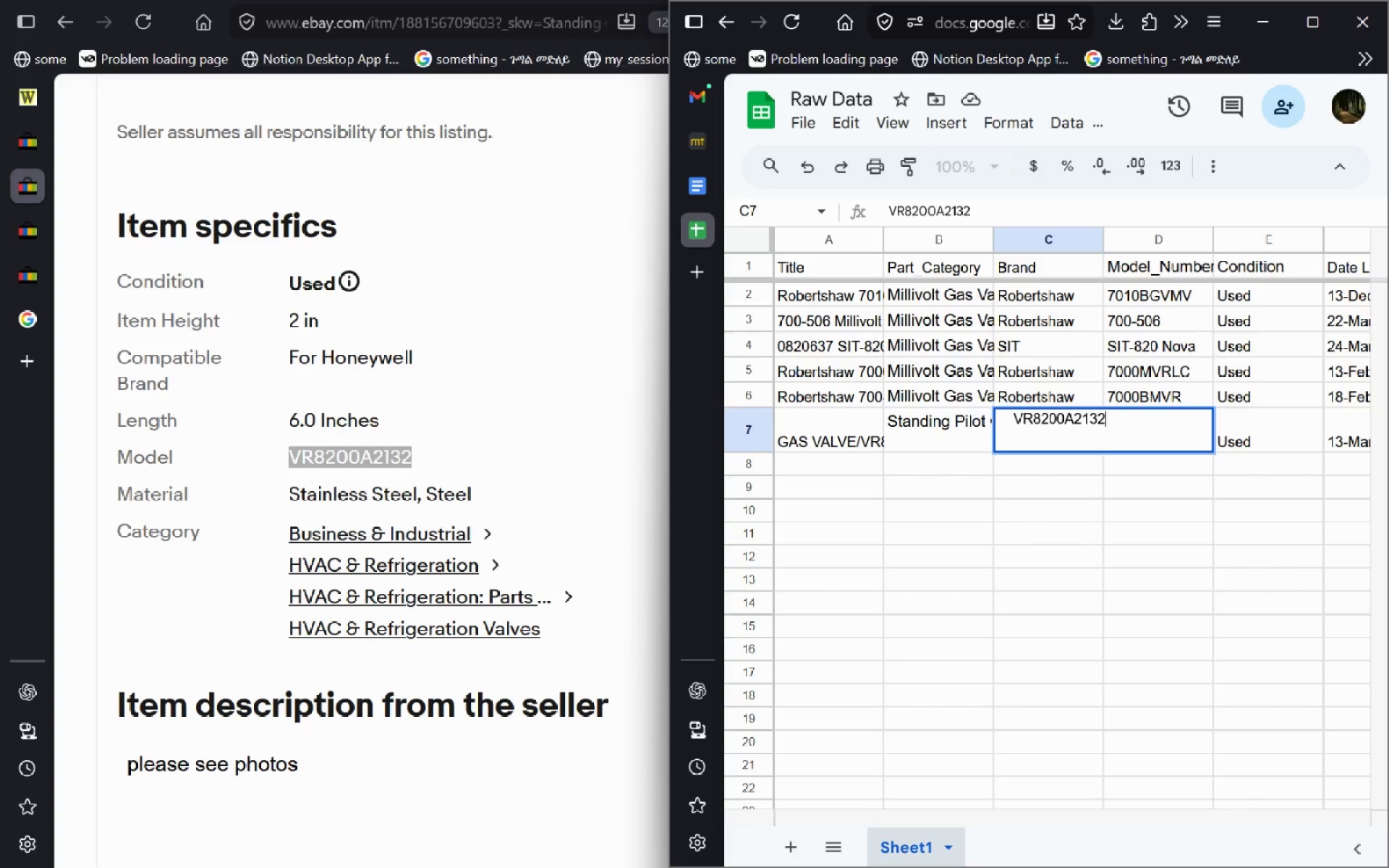 
left_click([1031, 503])
 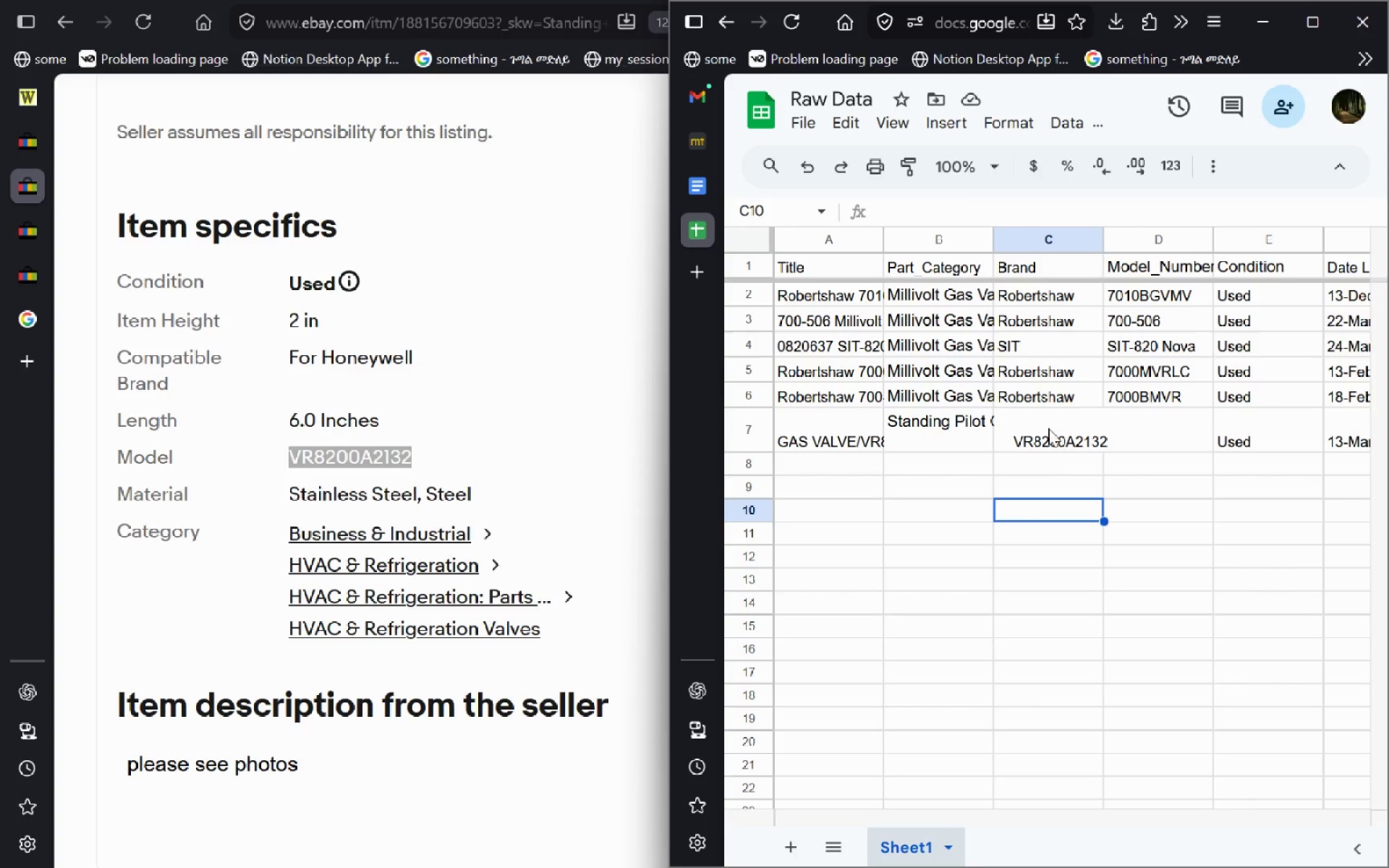 
left_click([1048, 428])
 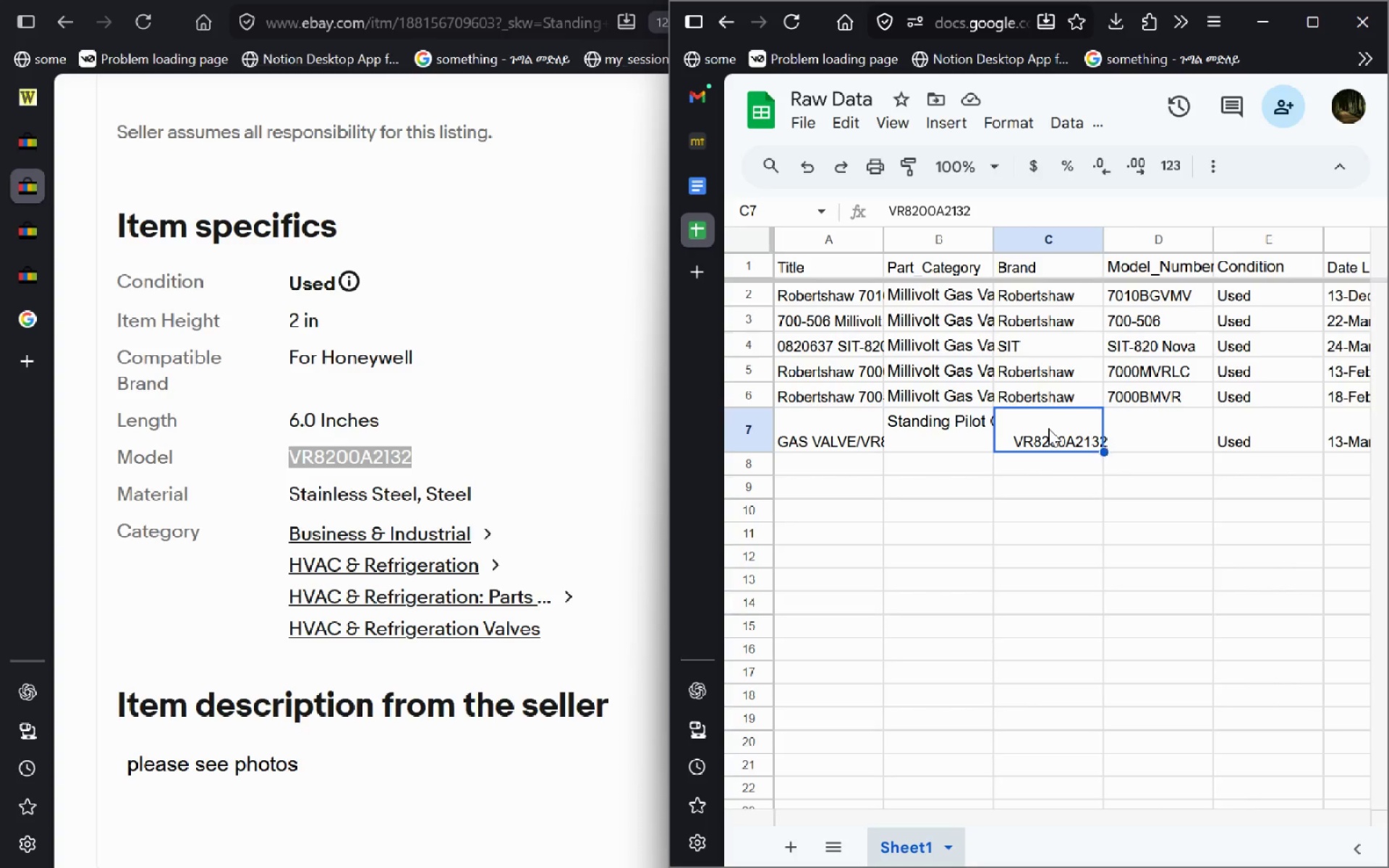 
key(Control+X)
 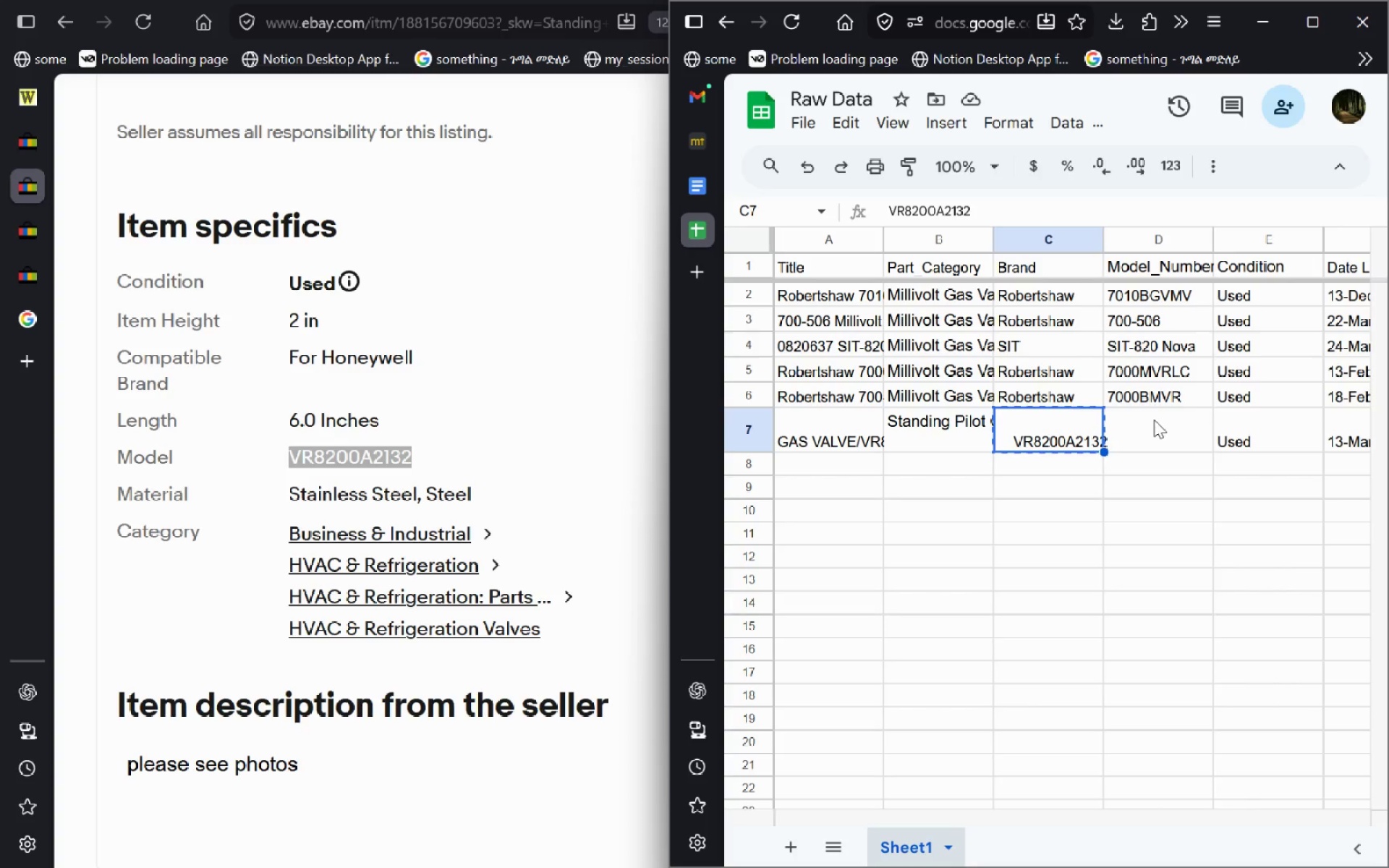 
left_click([1154, 420])
 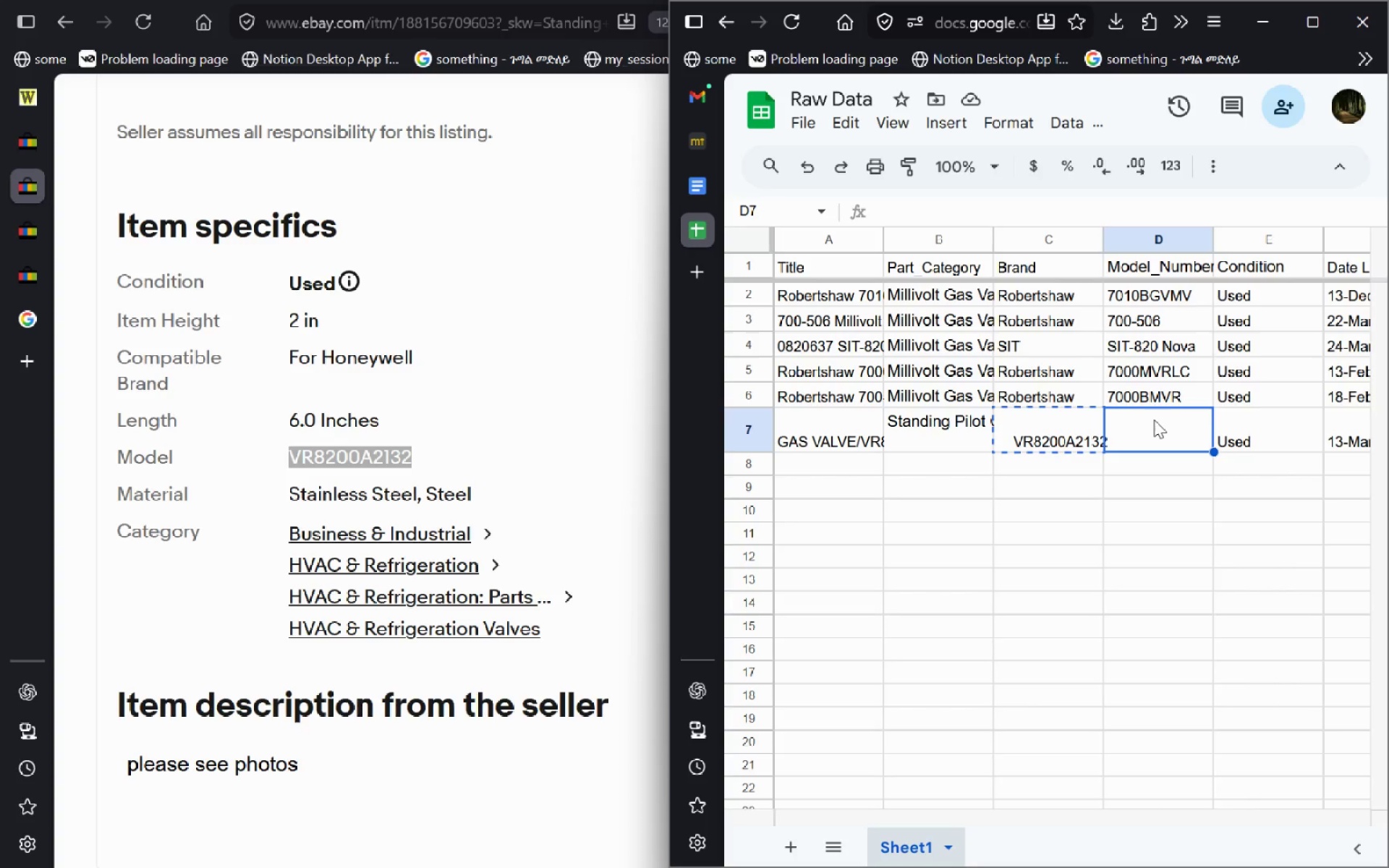 
key(Control+V)
 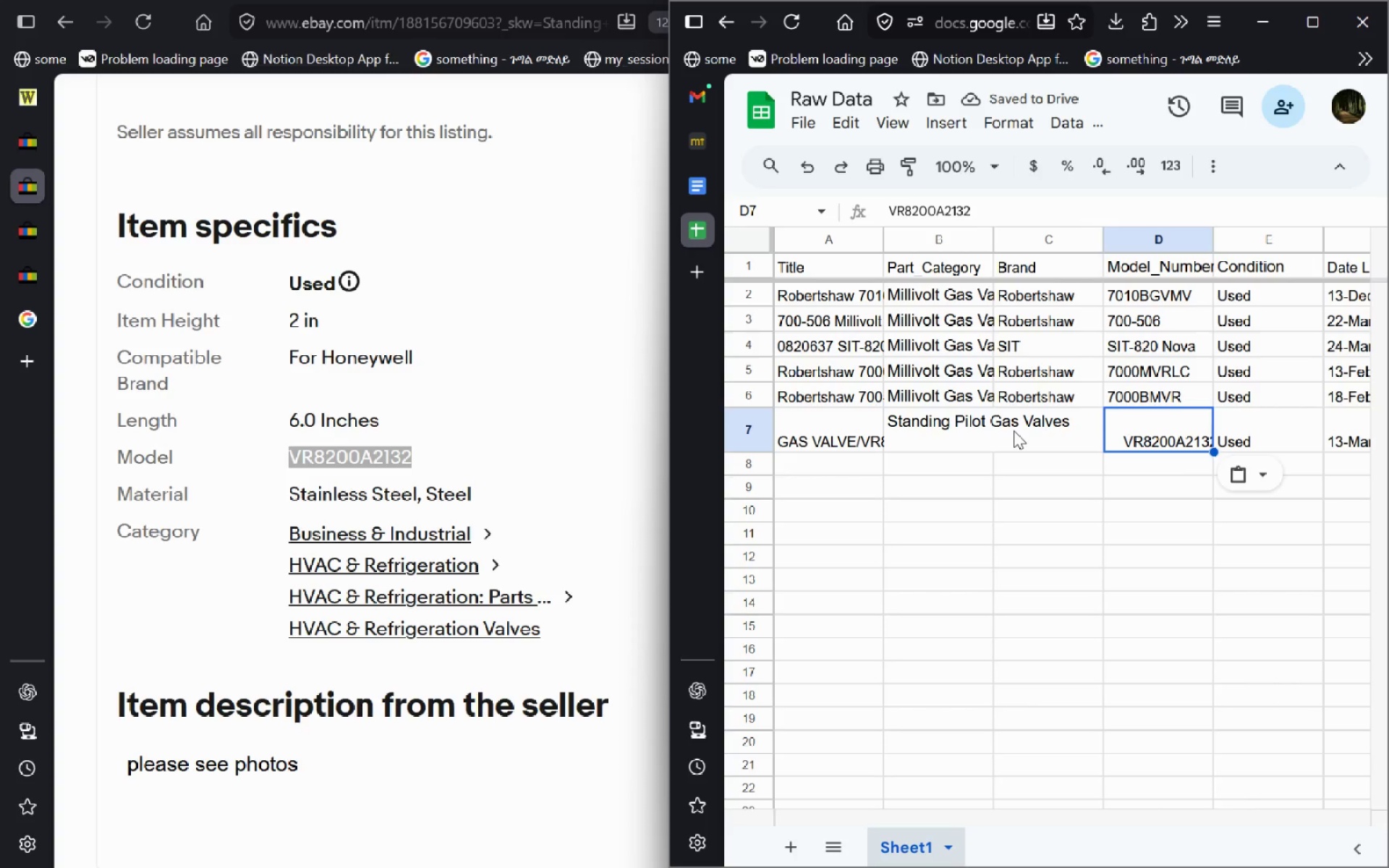 
key(Alt+Tab)
 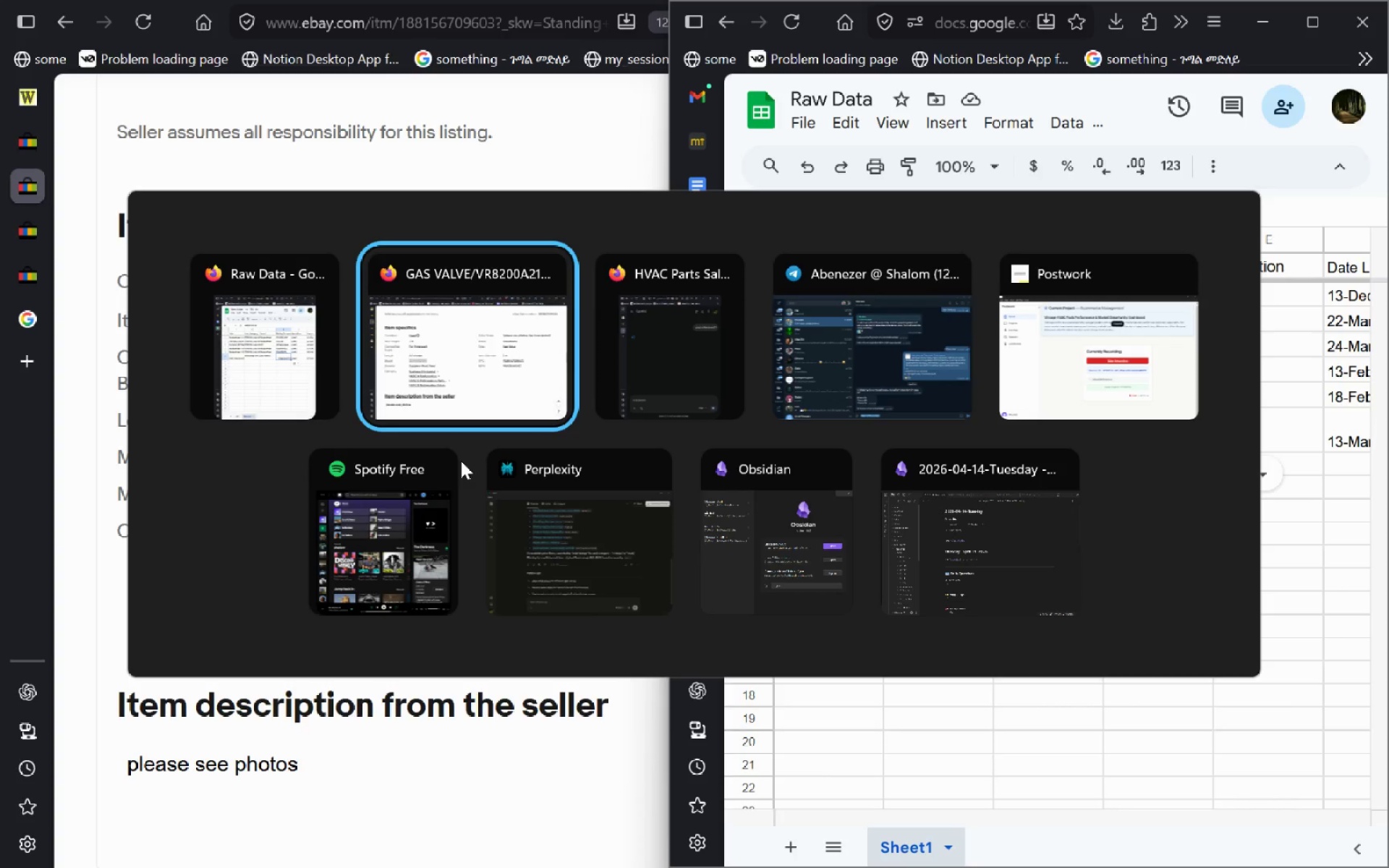 
key(Alt+Tab)
 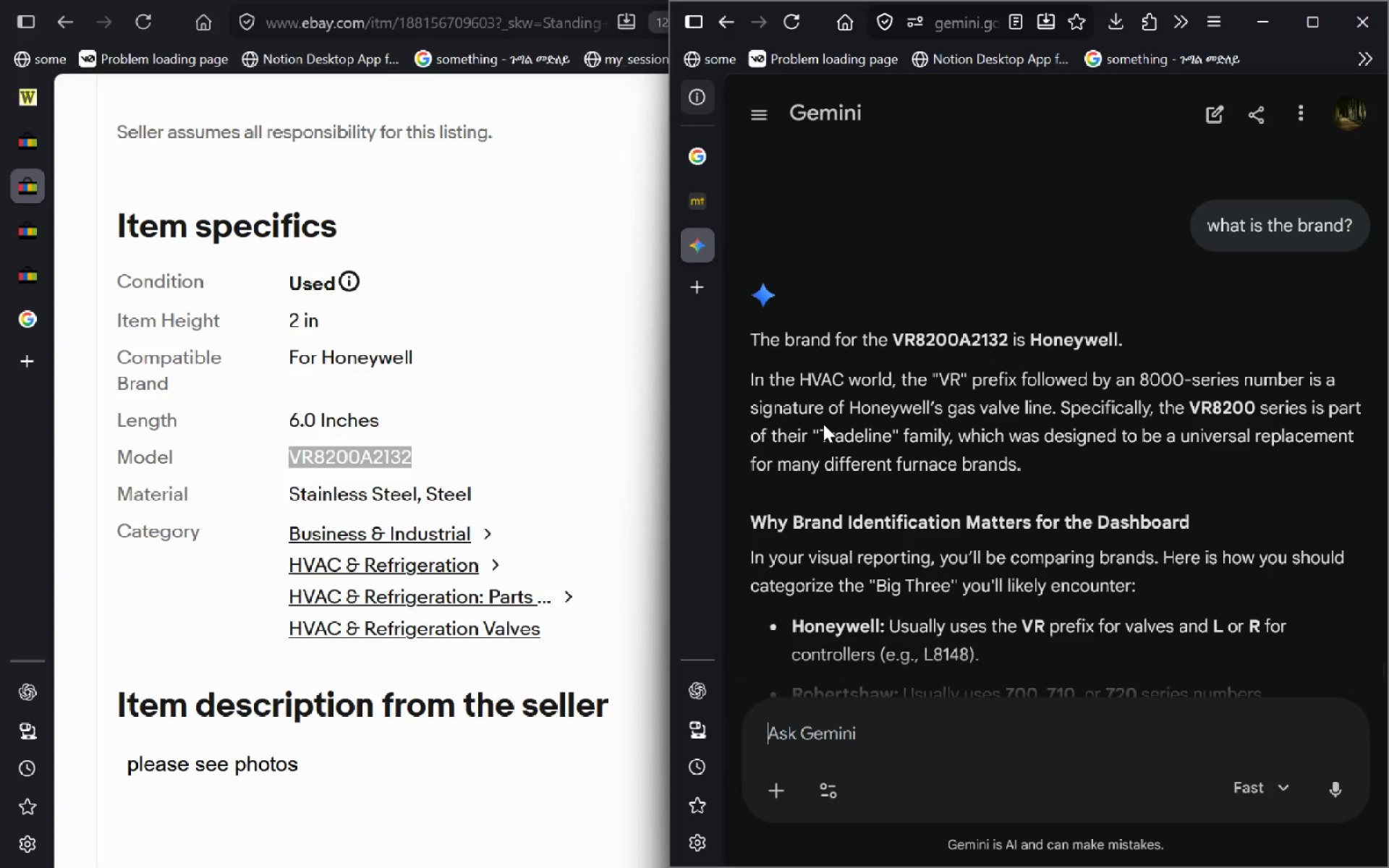 
key(Alt+AltLeft)
 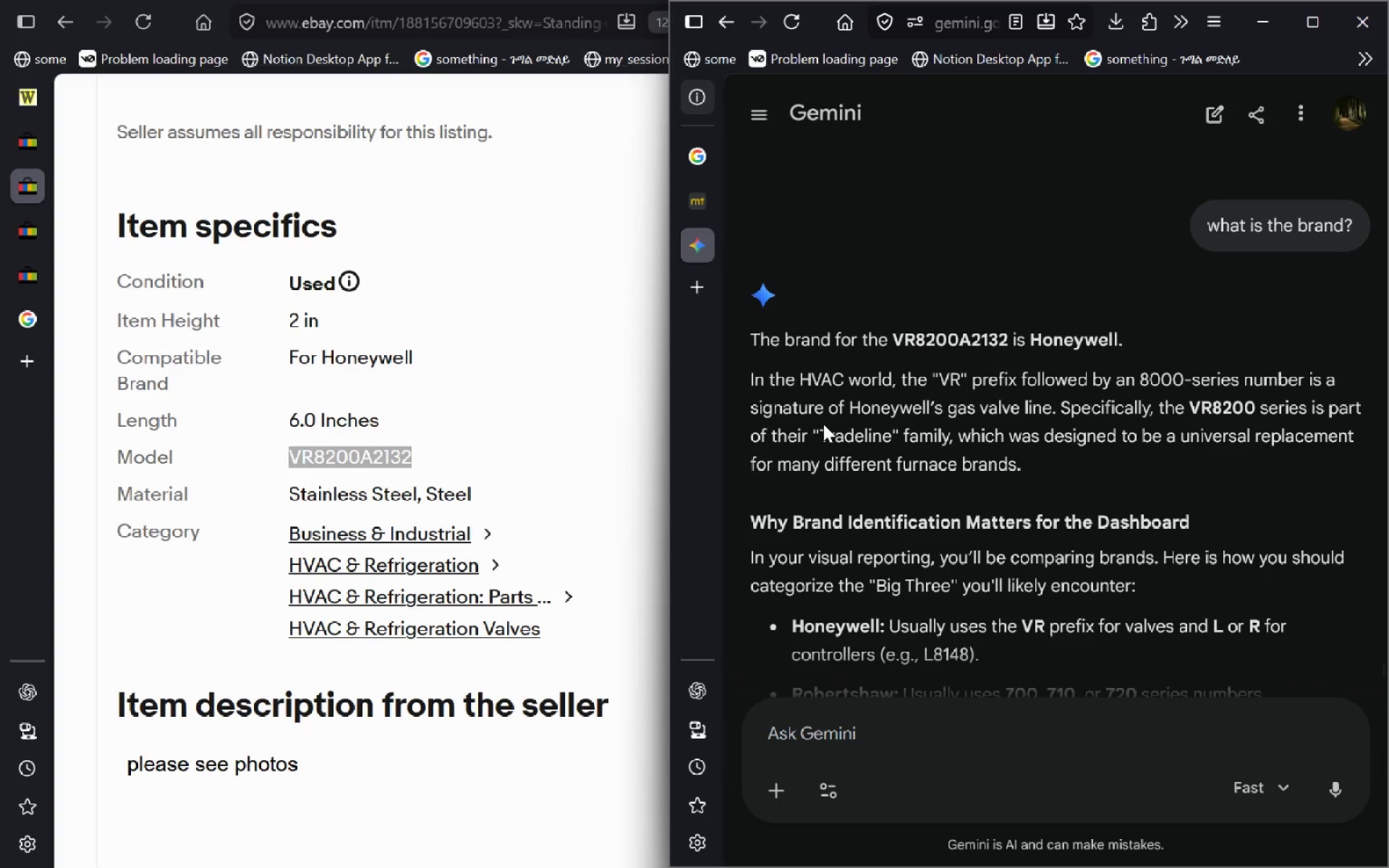 
key(Alt+Tab)
 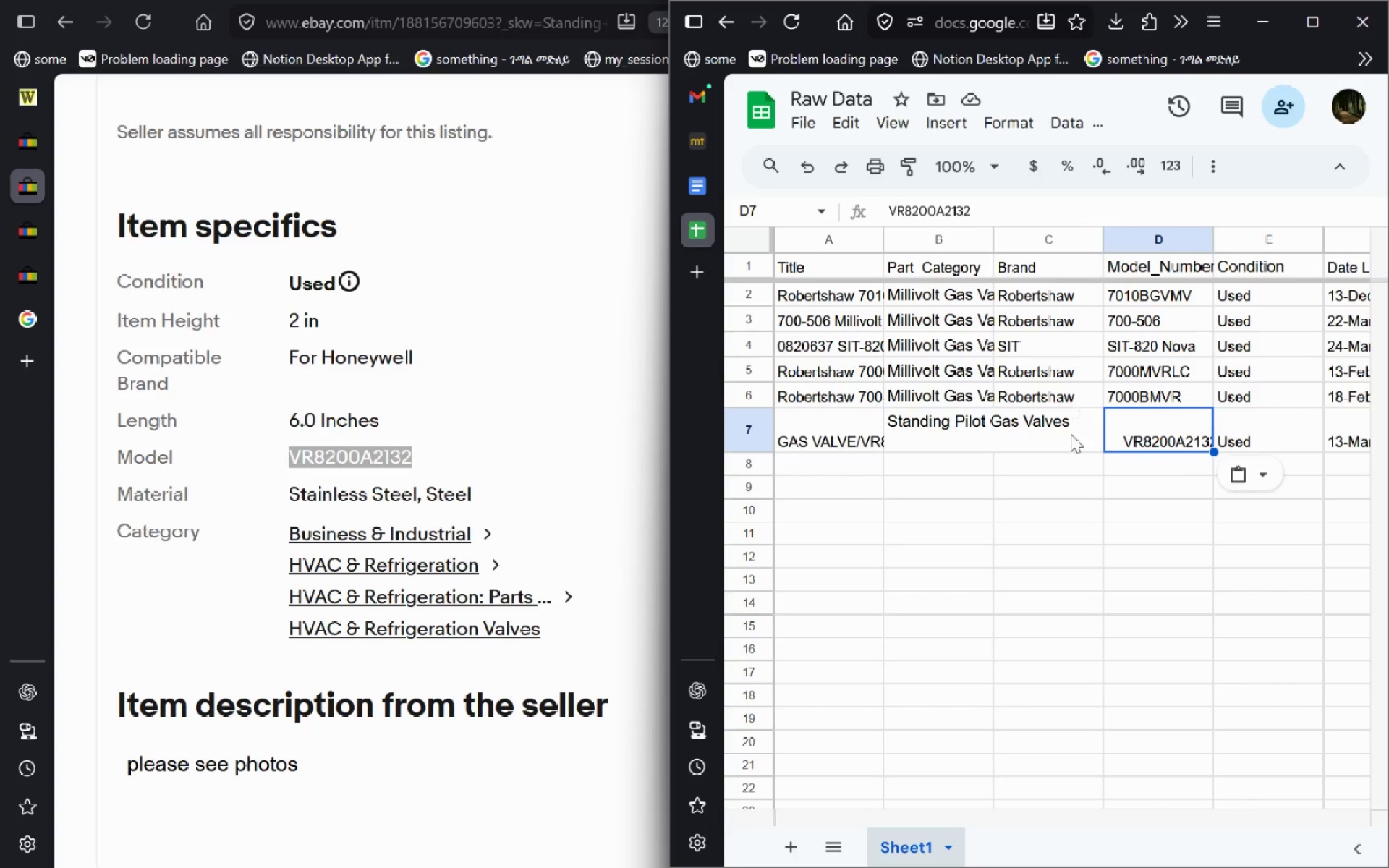 
double_click([1062, 433])
 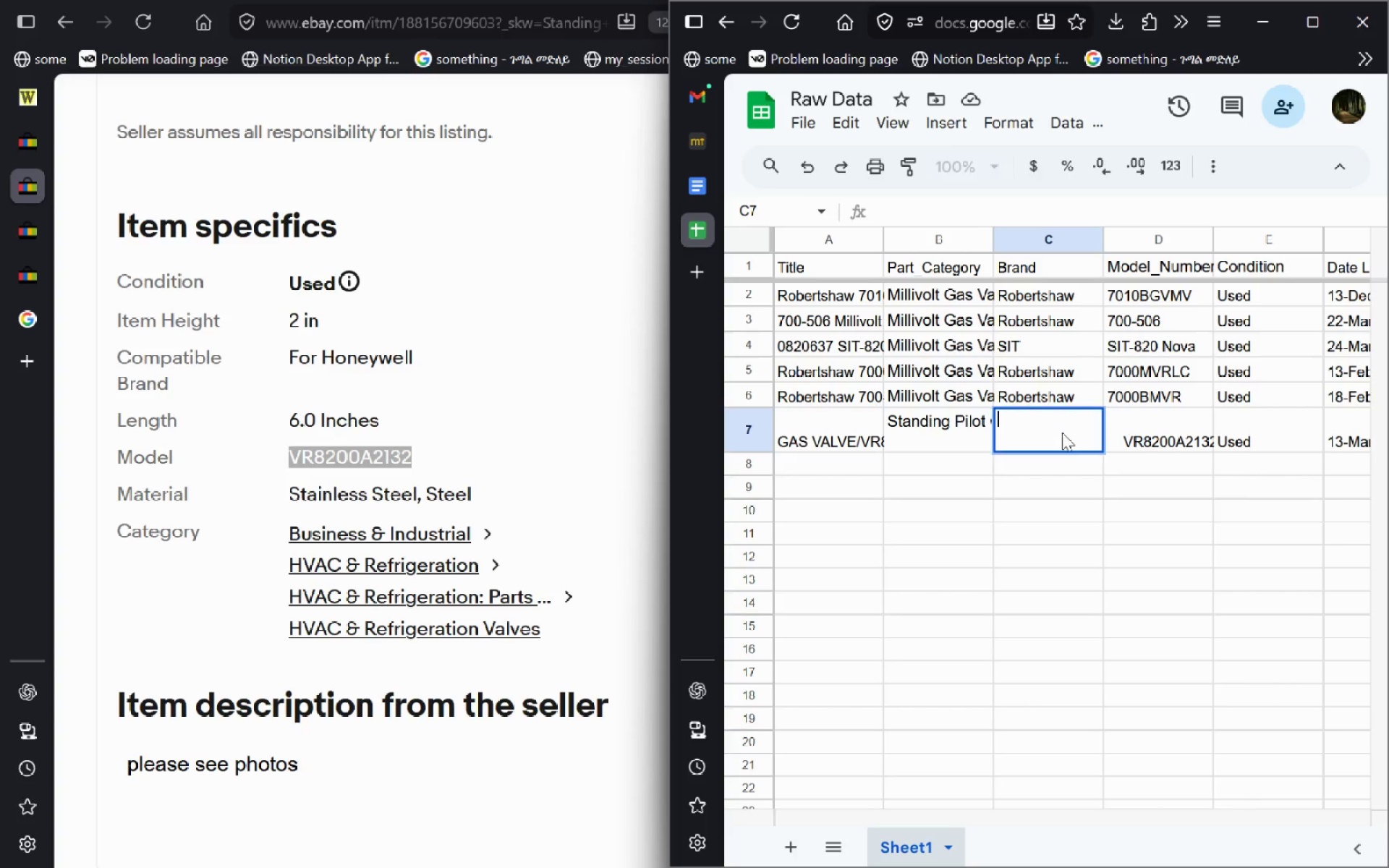 
type(Honeywell)
 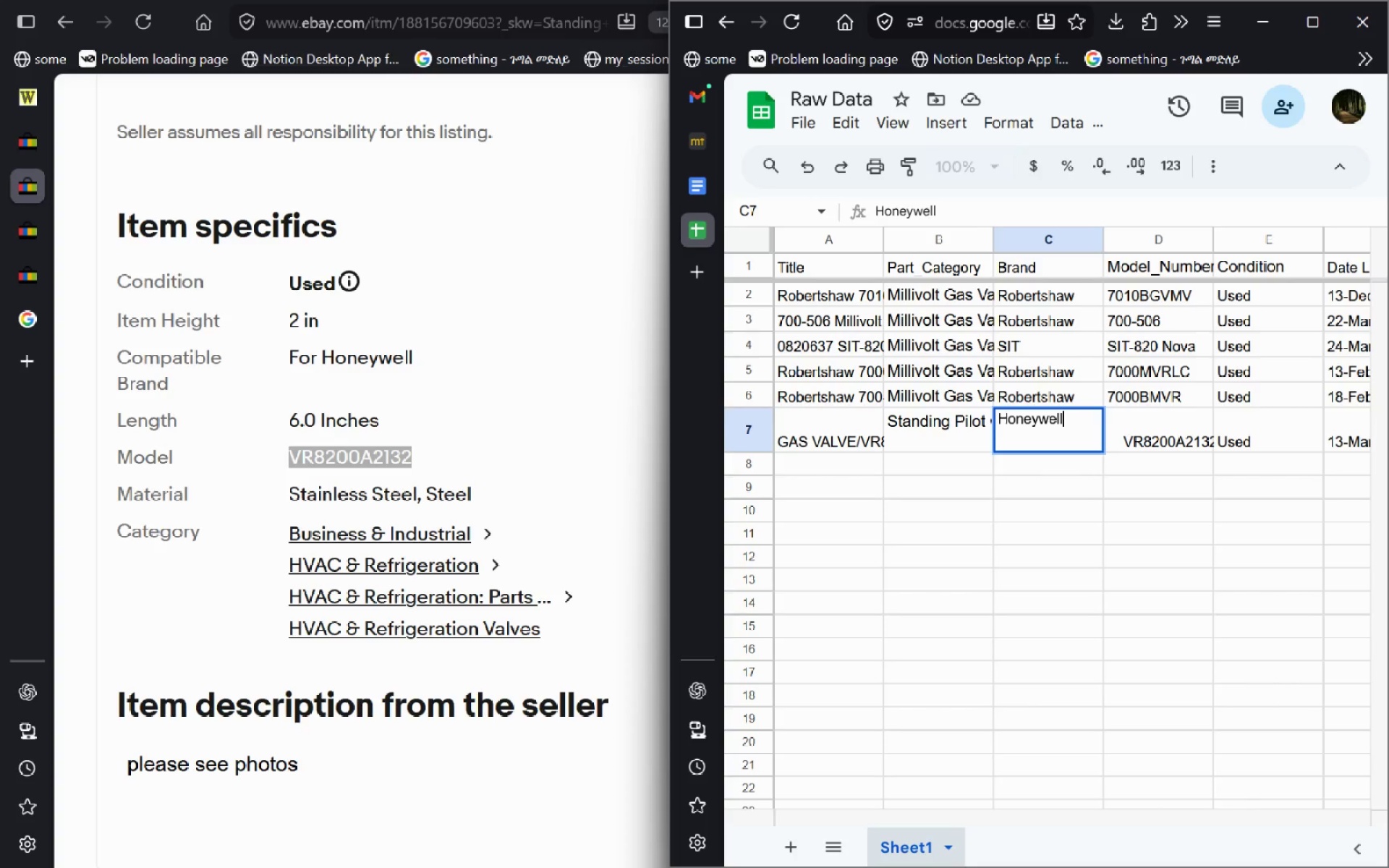 
key(Enter)
 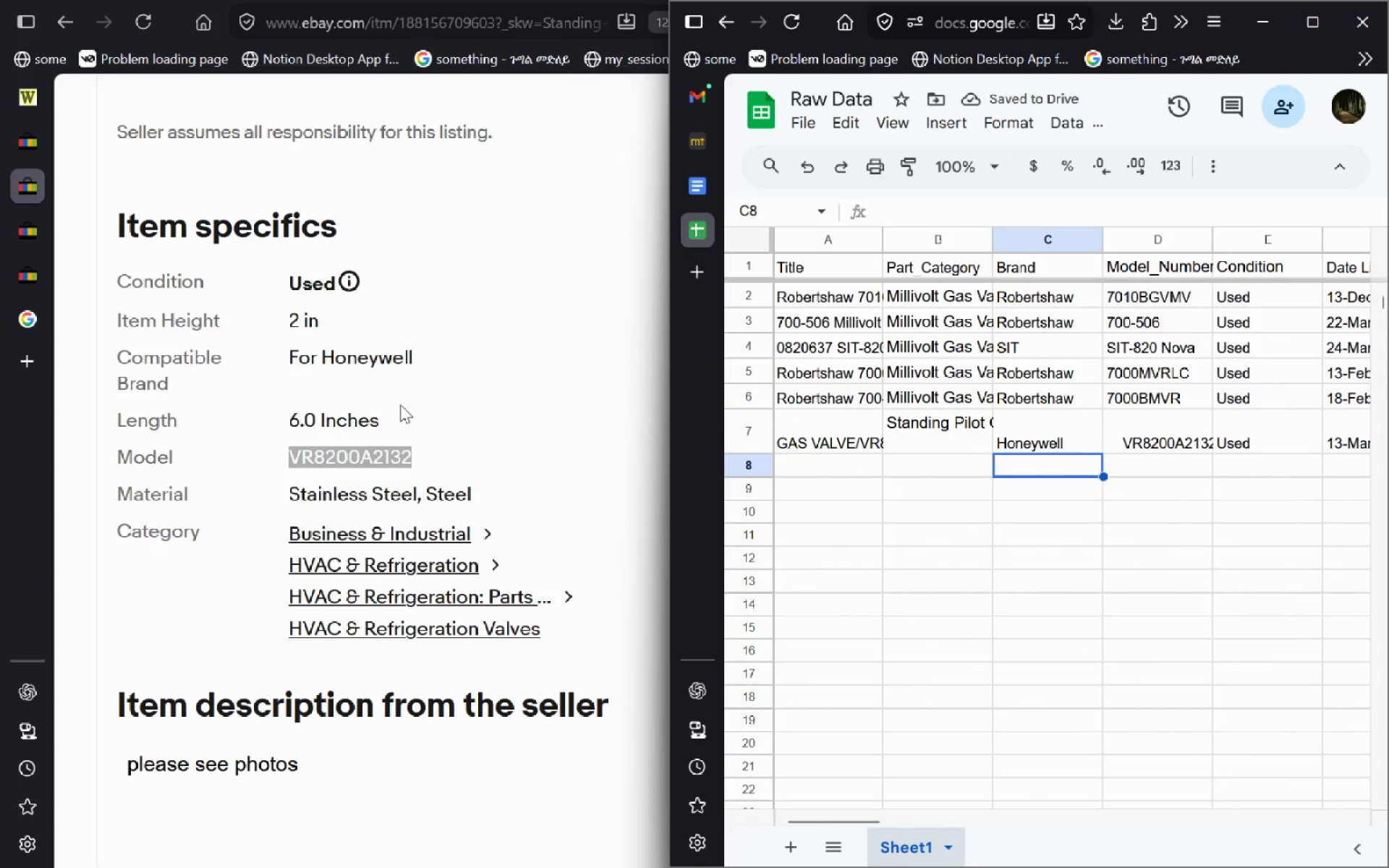 
left_click([28, 135])
 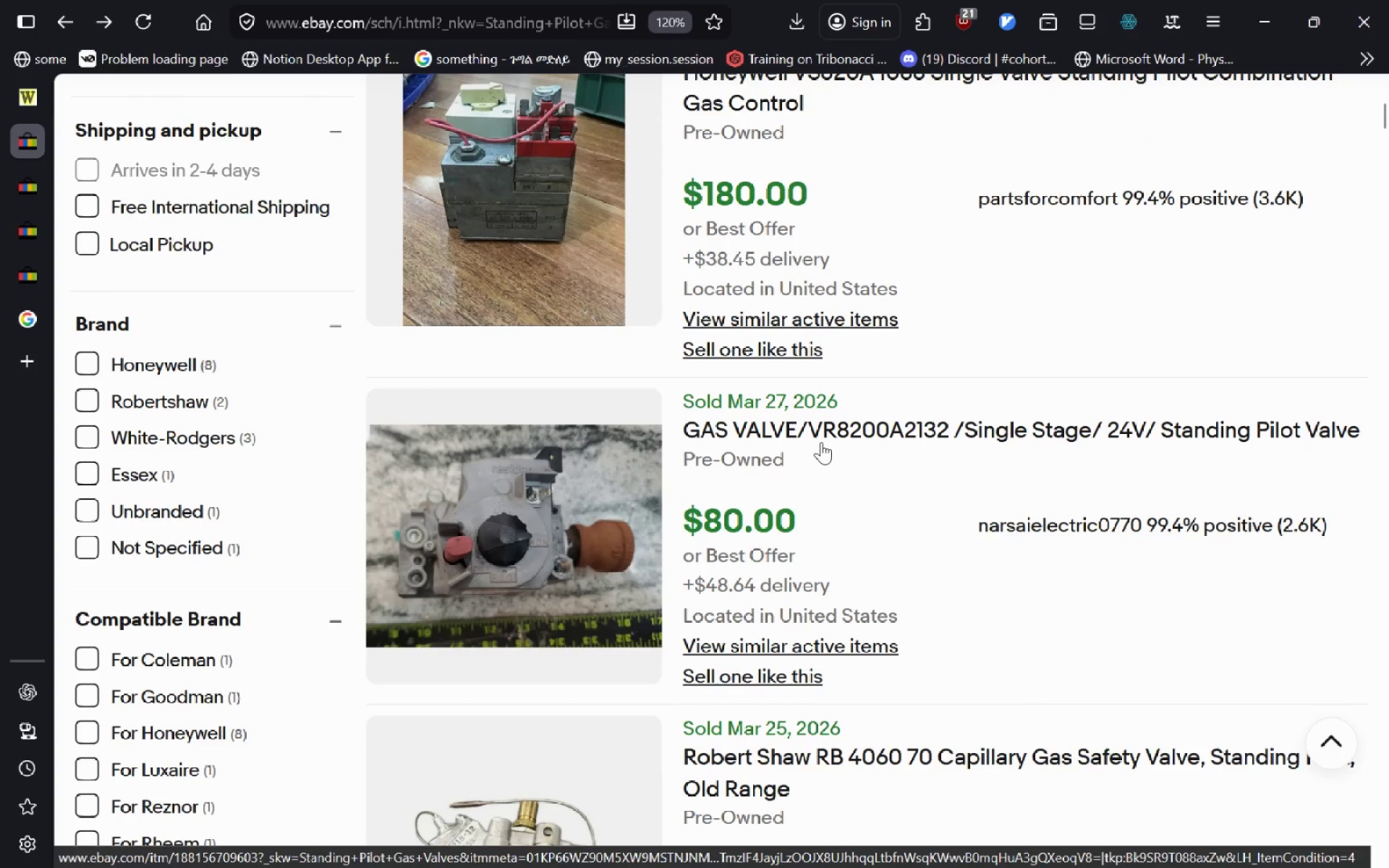 
wait(5.58)
 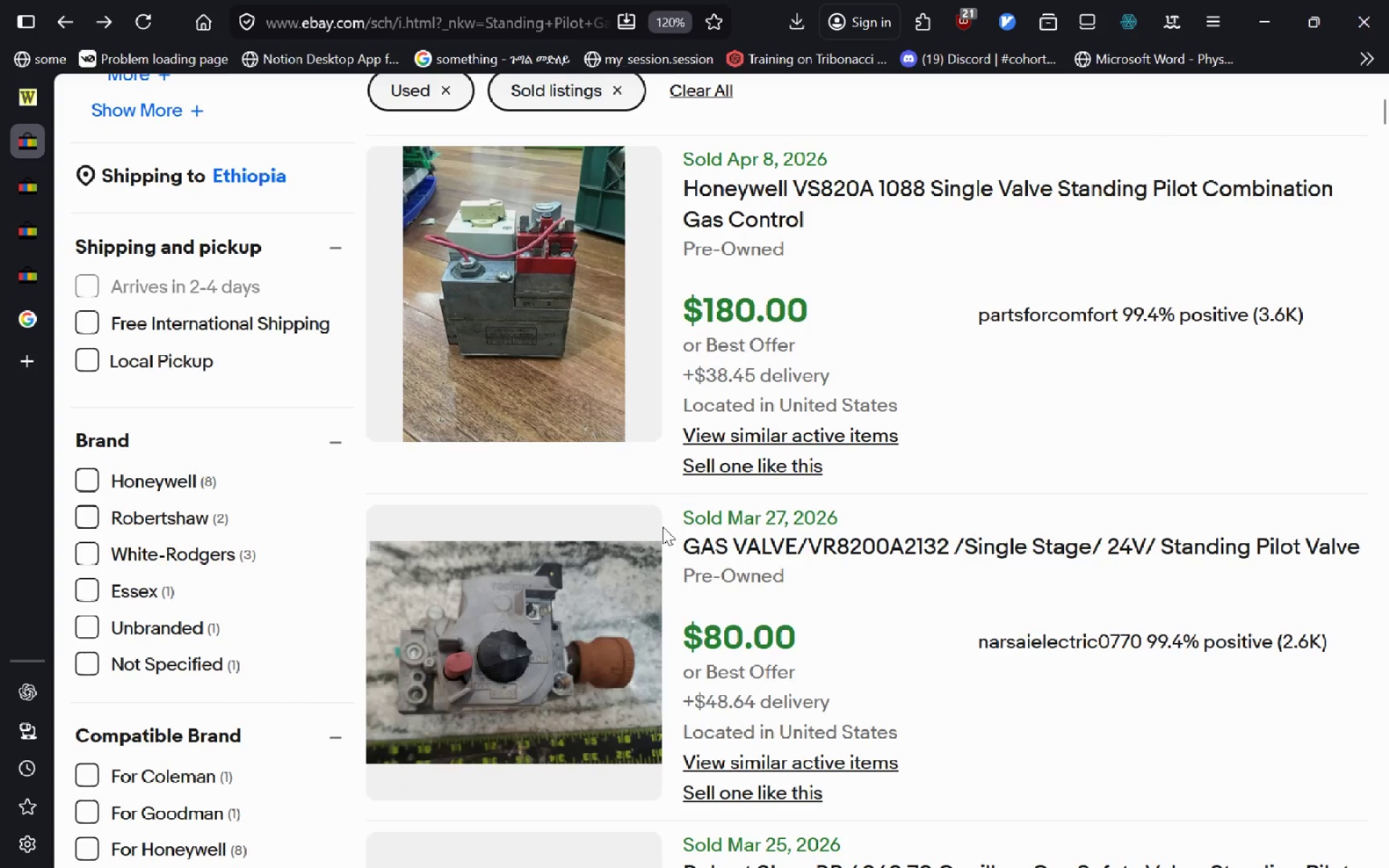 
left_click([24, 222])
 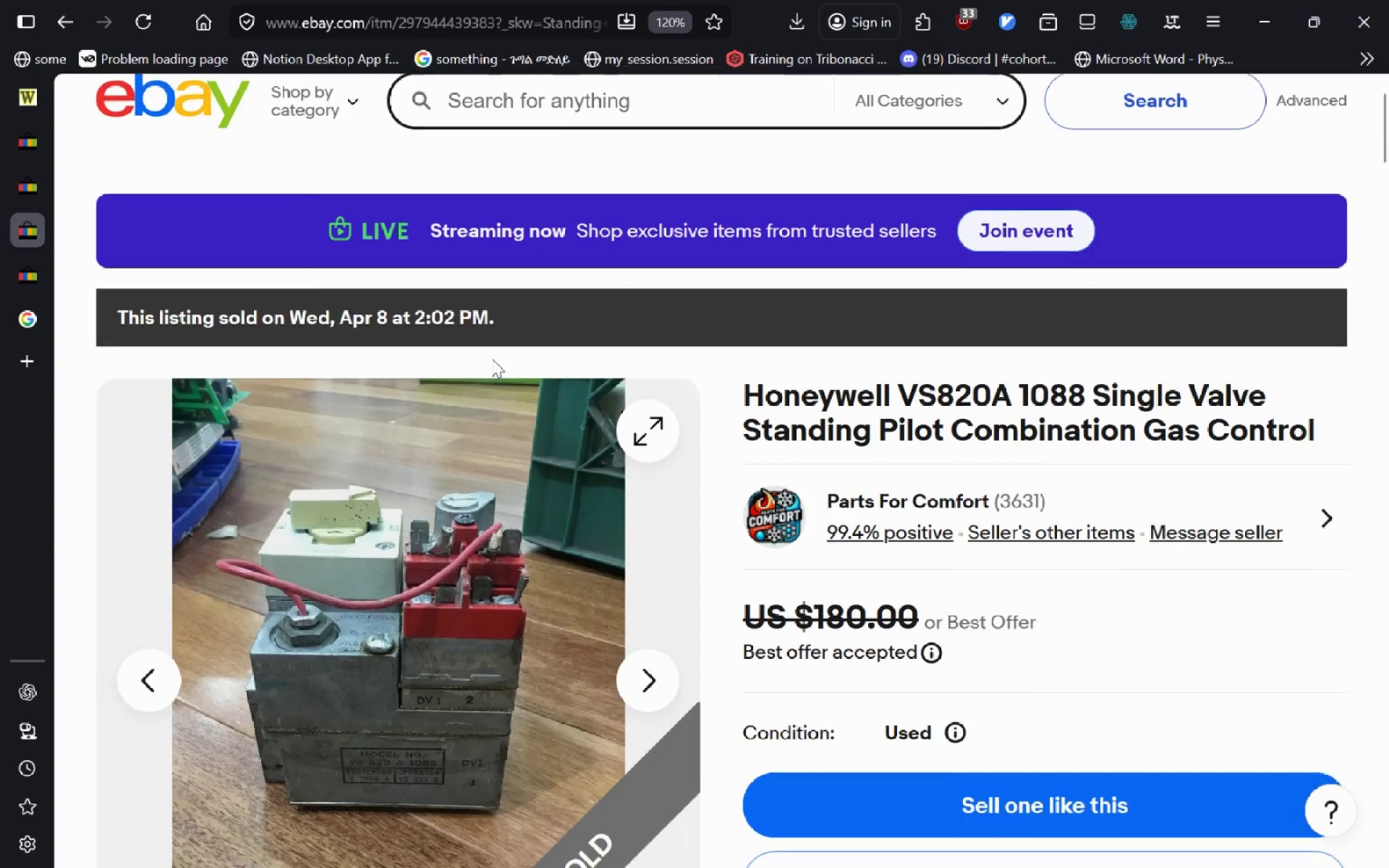 
hold_key(key=ControlLeft, duration=1.92)
 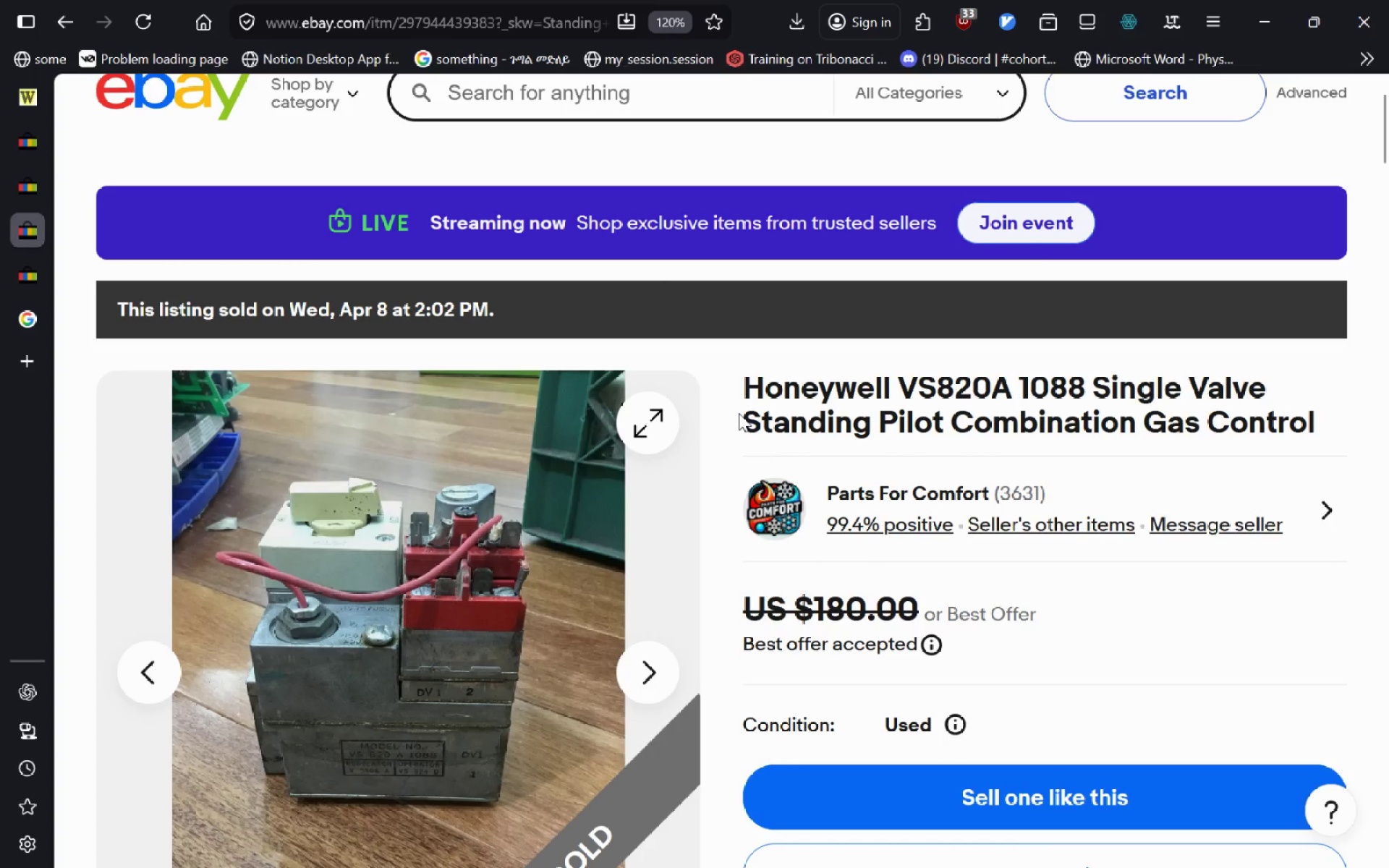 
hold_key(key=ControlLeft, duration=1.09)
 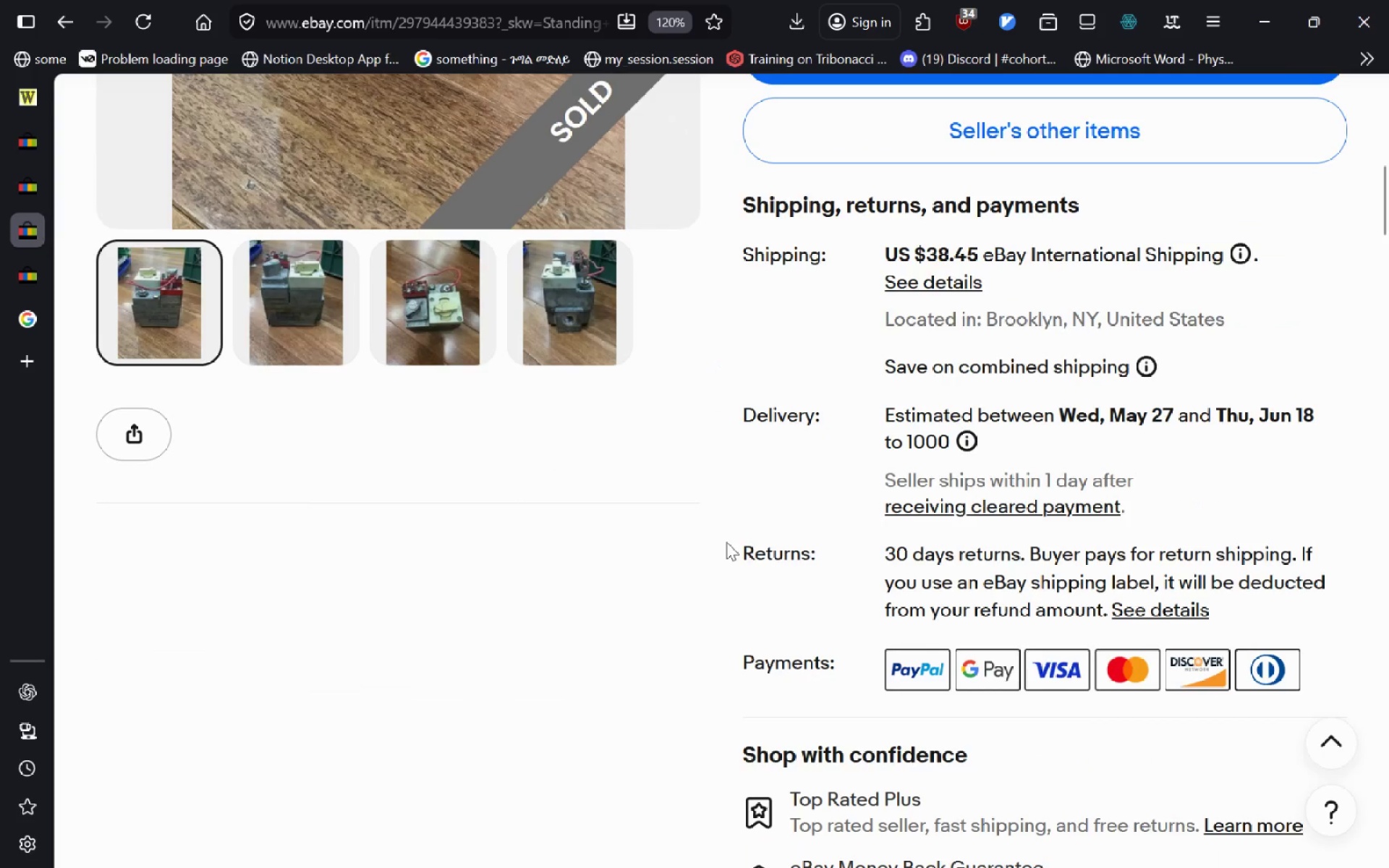 
key(Control+W)
 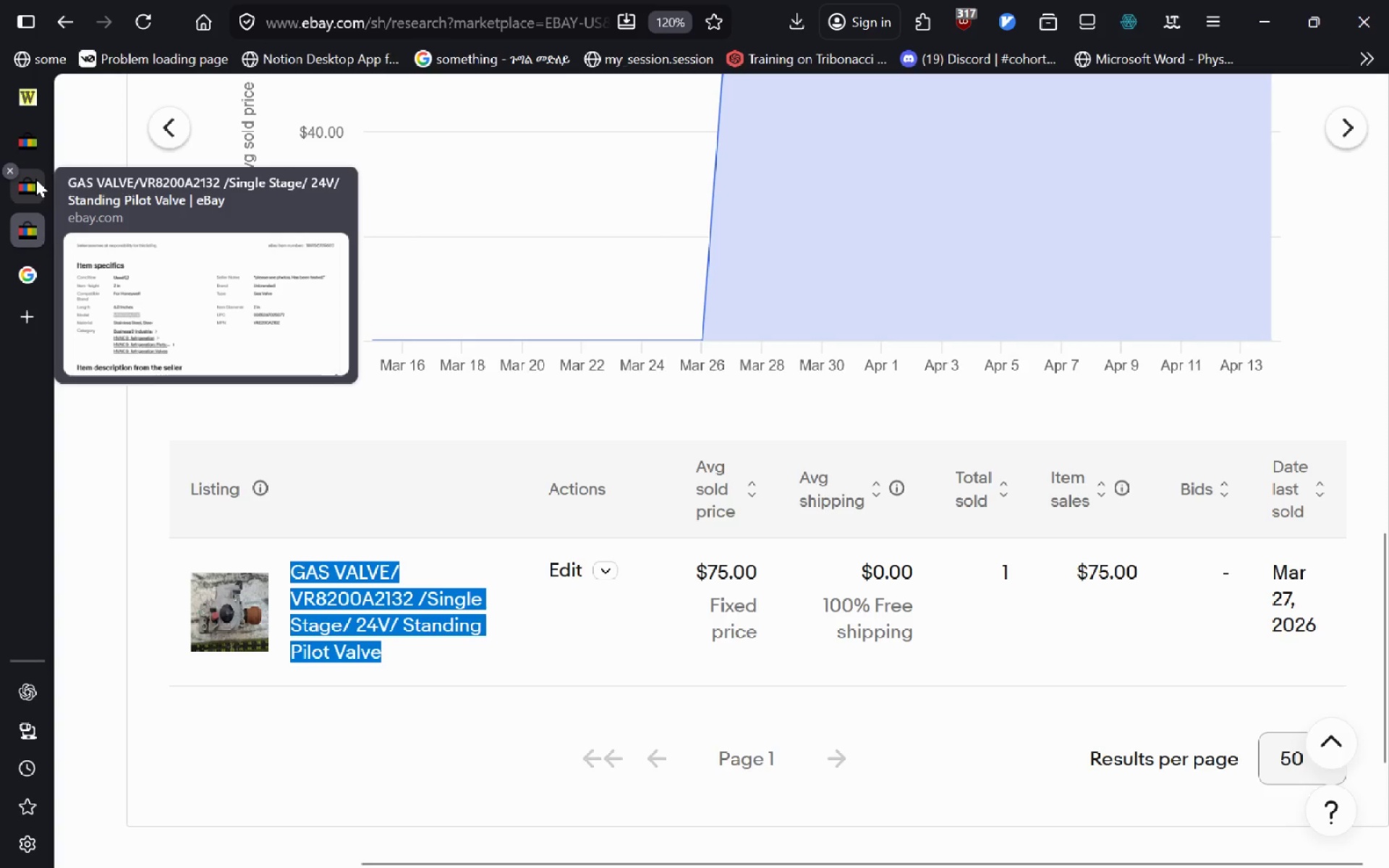 
left_click([35, 179])
 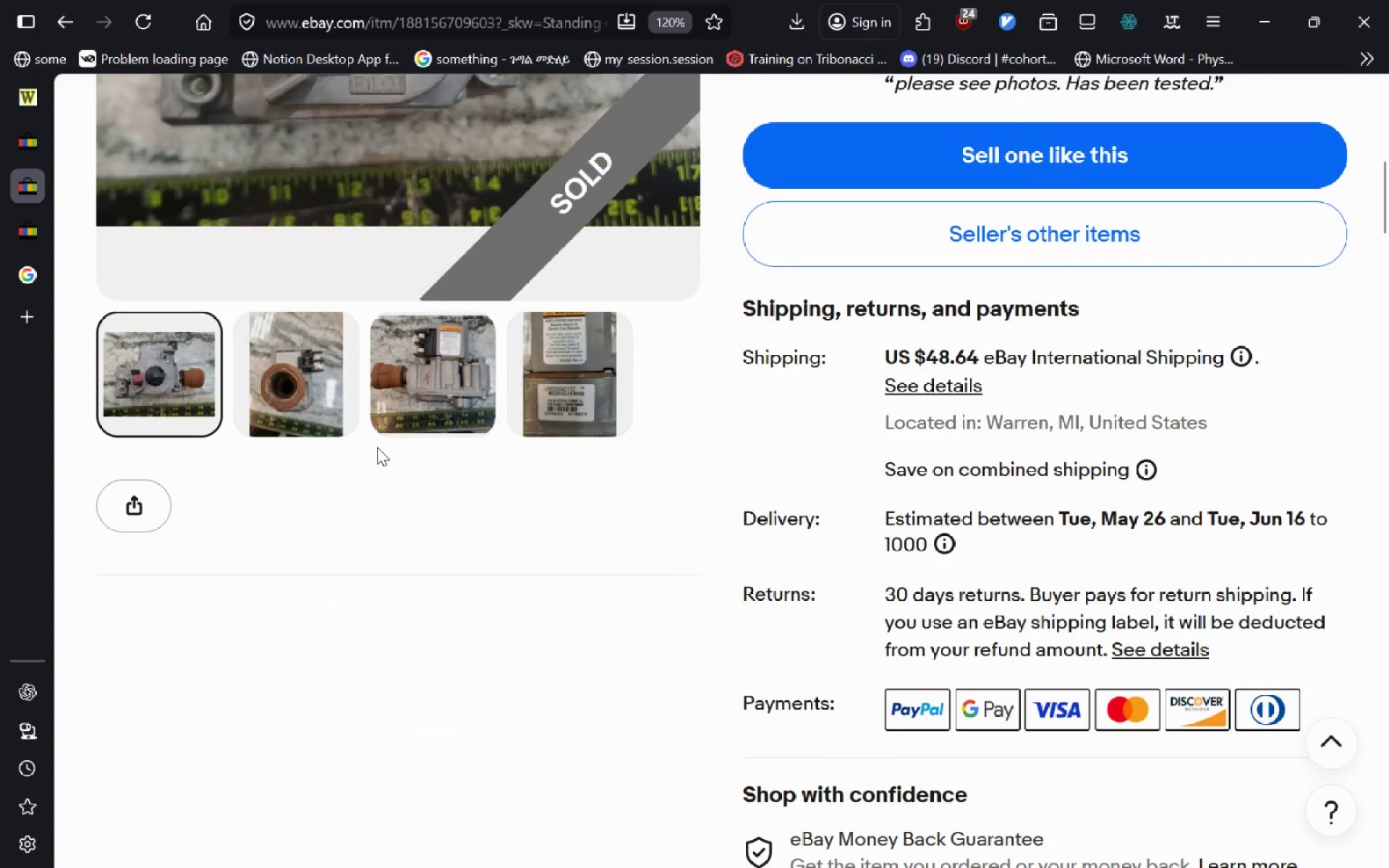 
wait(6.11)
 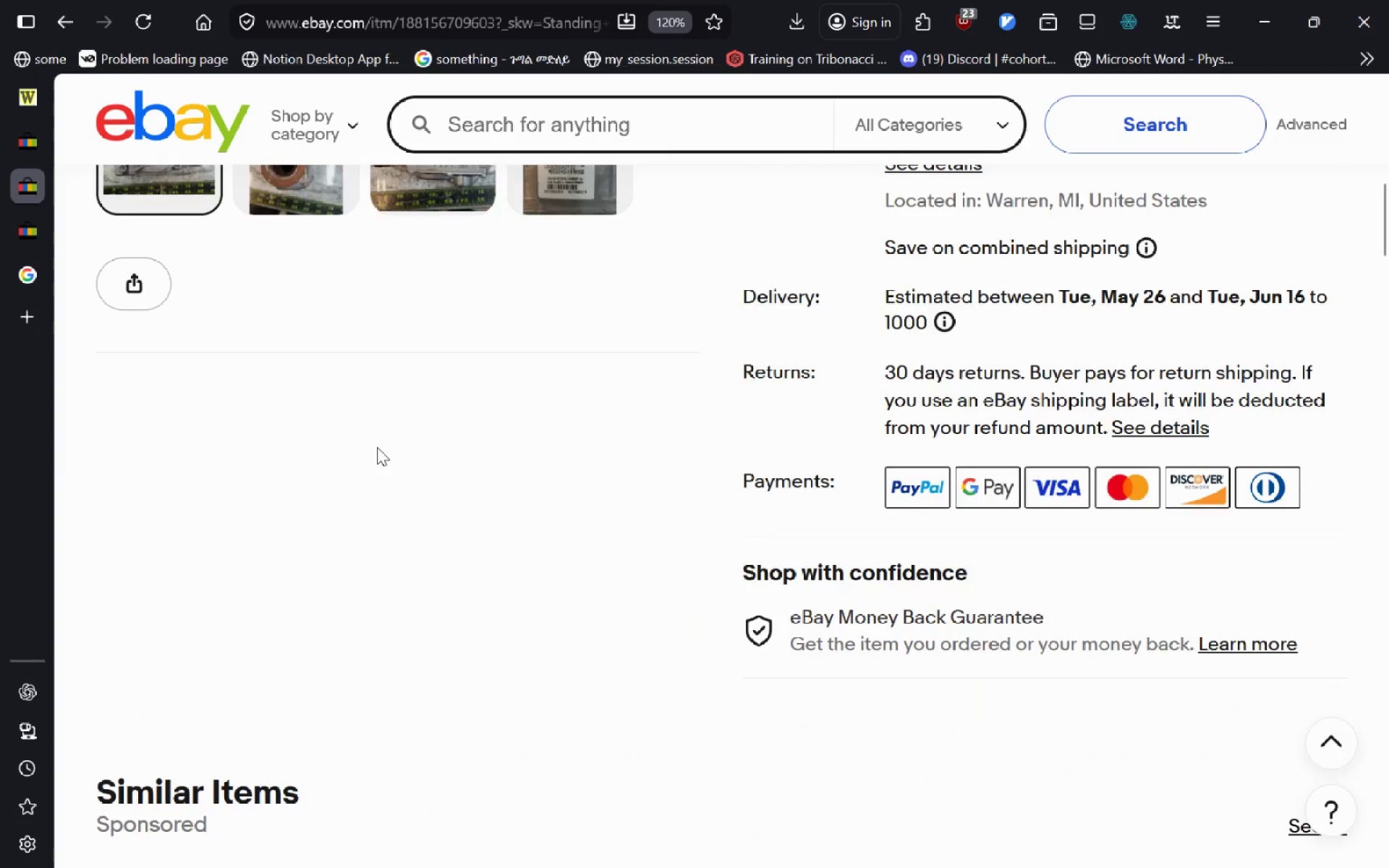 
left_click([35, 150])
 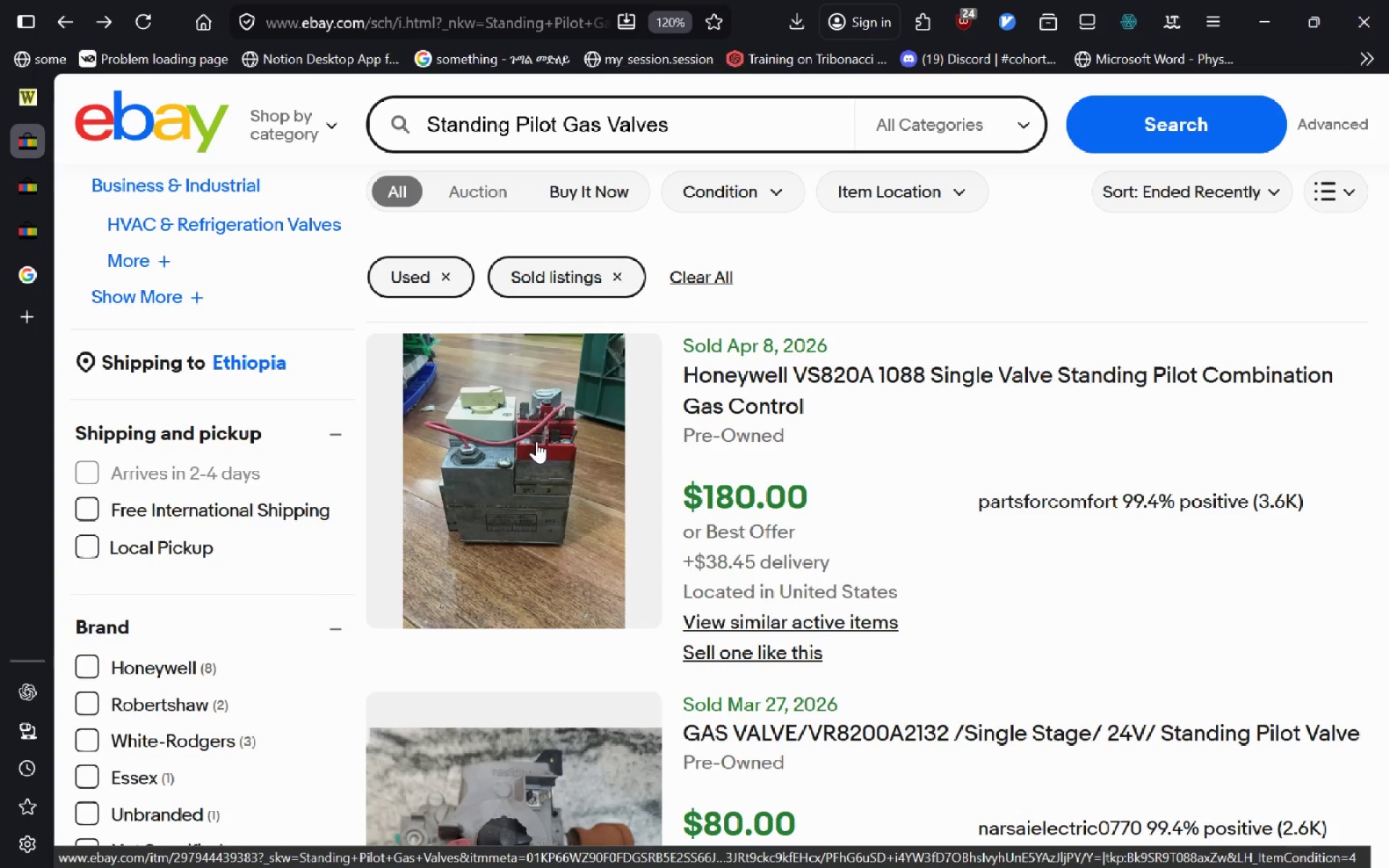 
wait(28.12)
 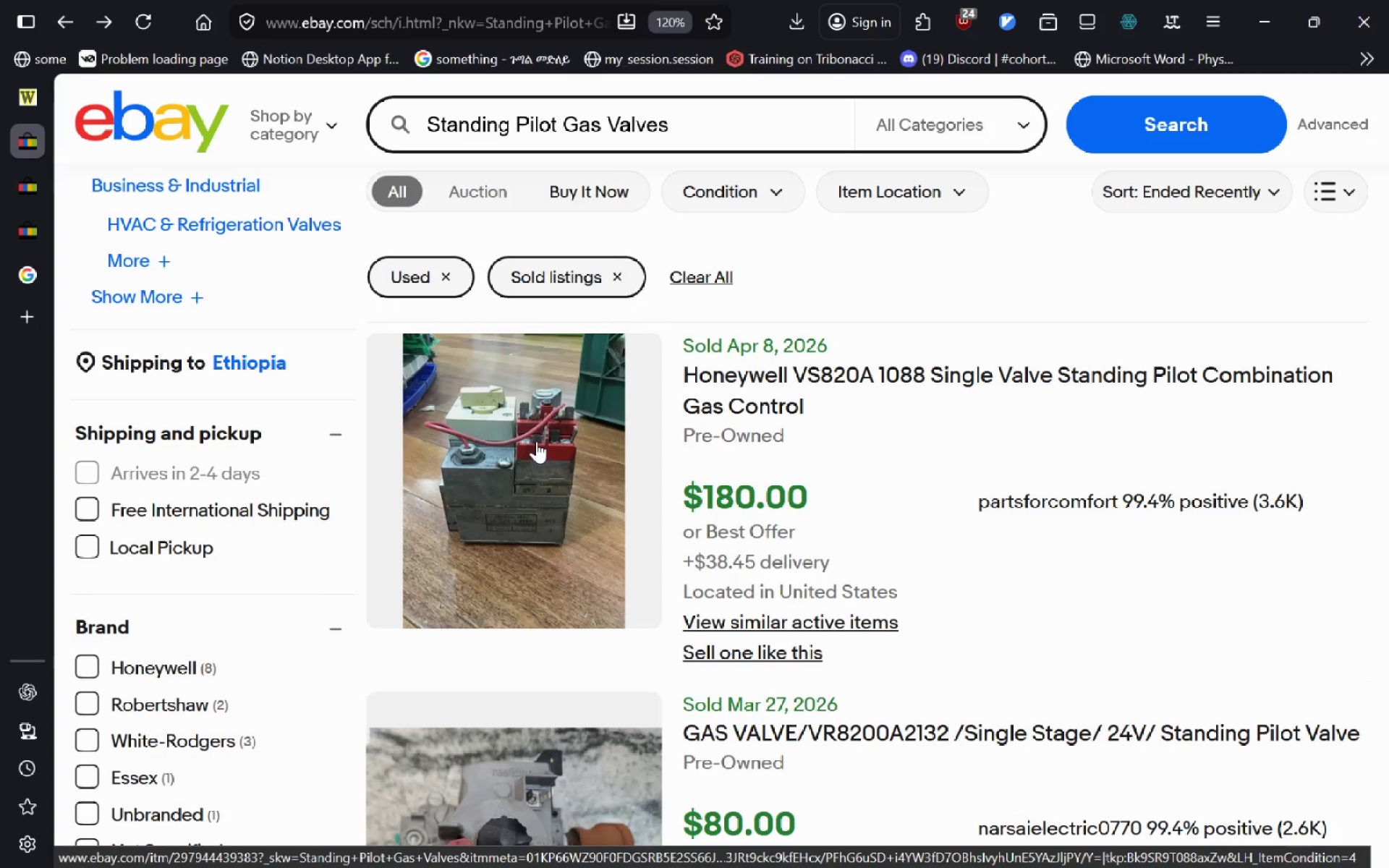 
left_click([1012, 854])